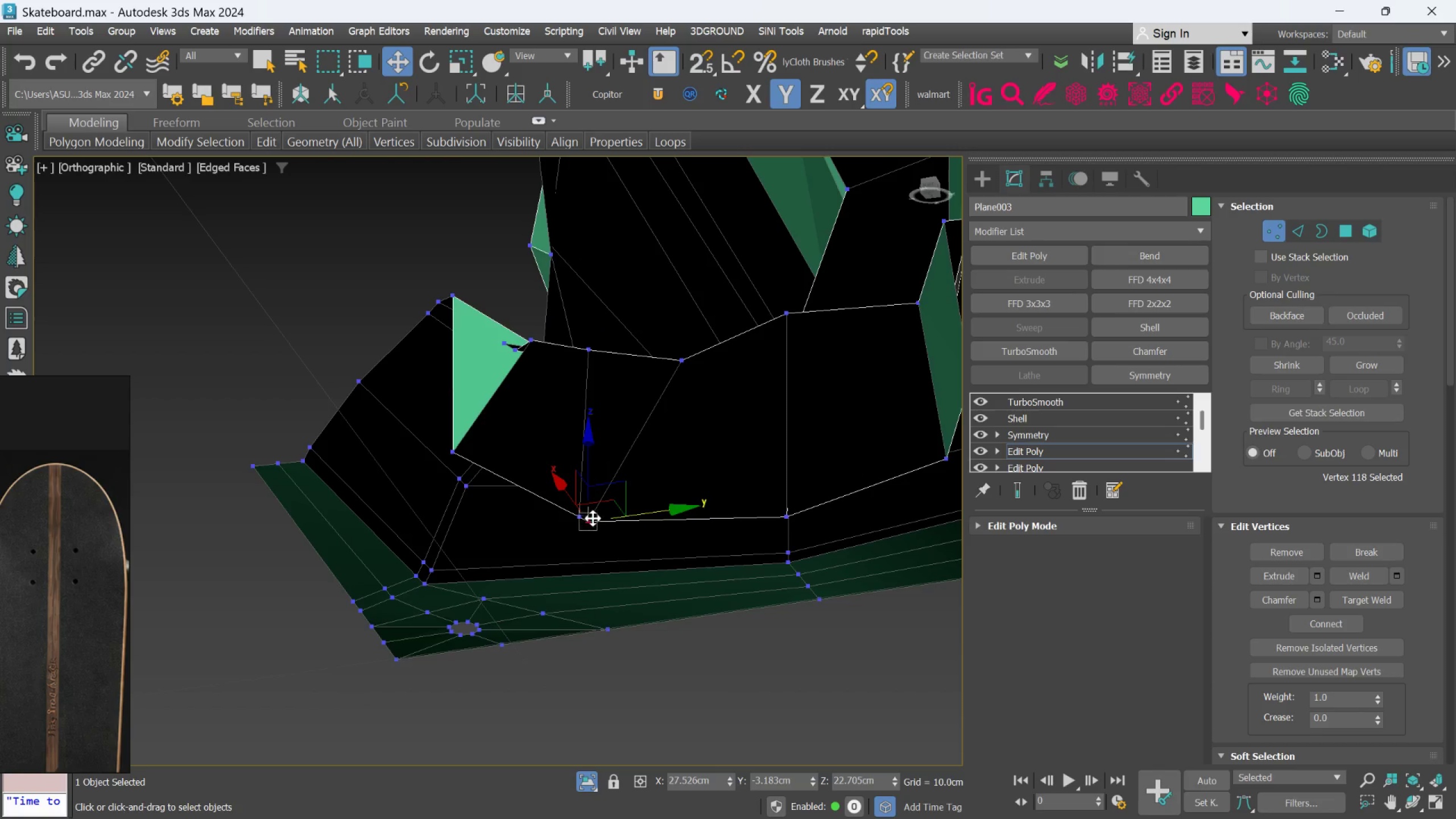 
hold_key(key=AltLeft, duration=1.44)
 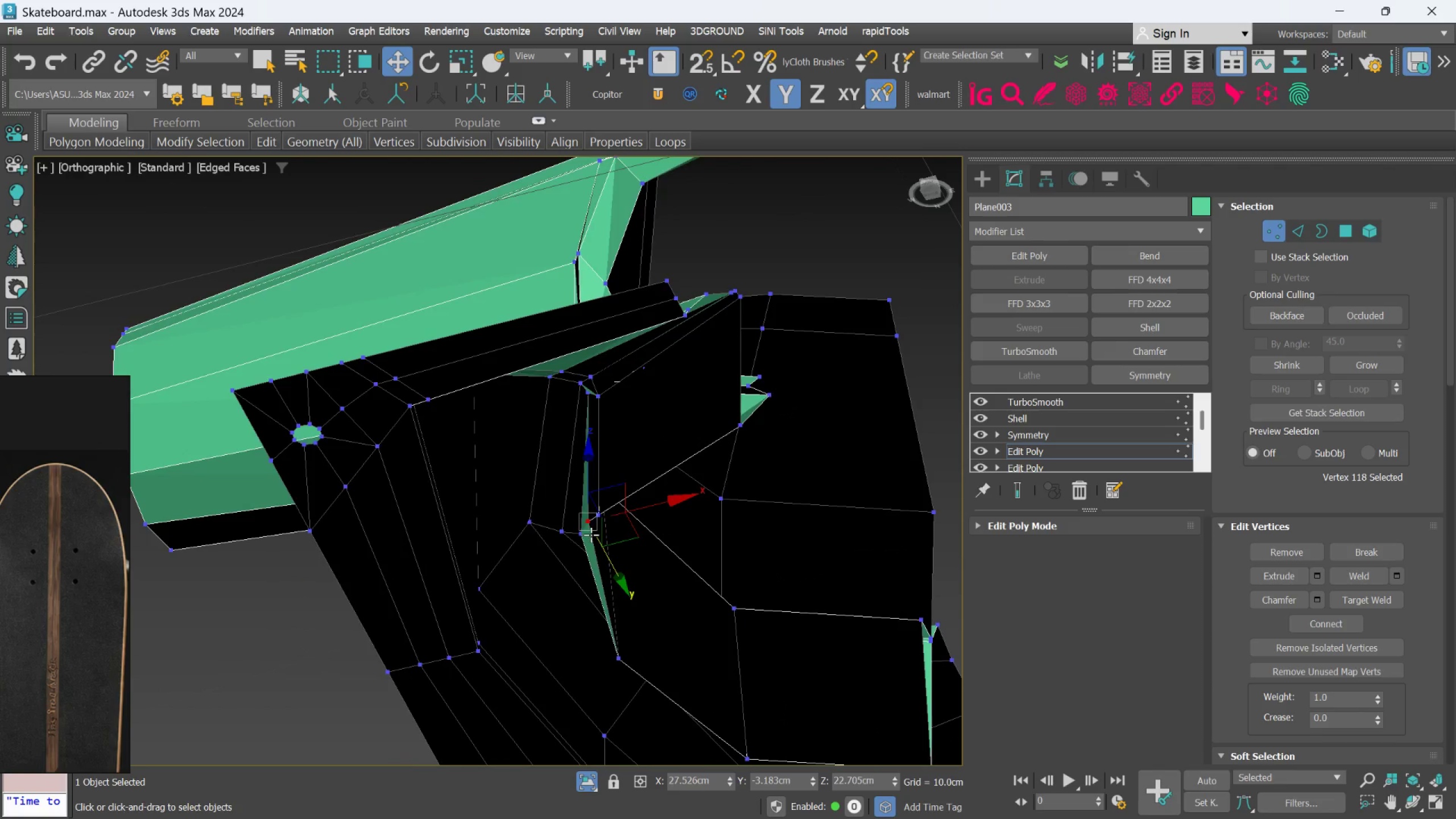 
hold_key(key=AltLeft, duration=1.5)
 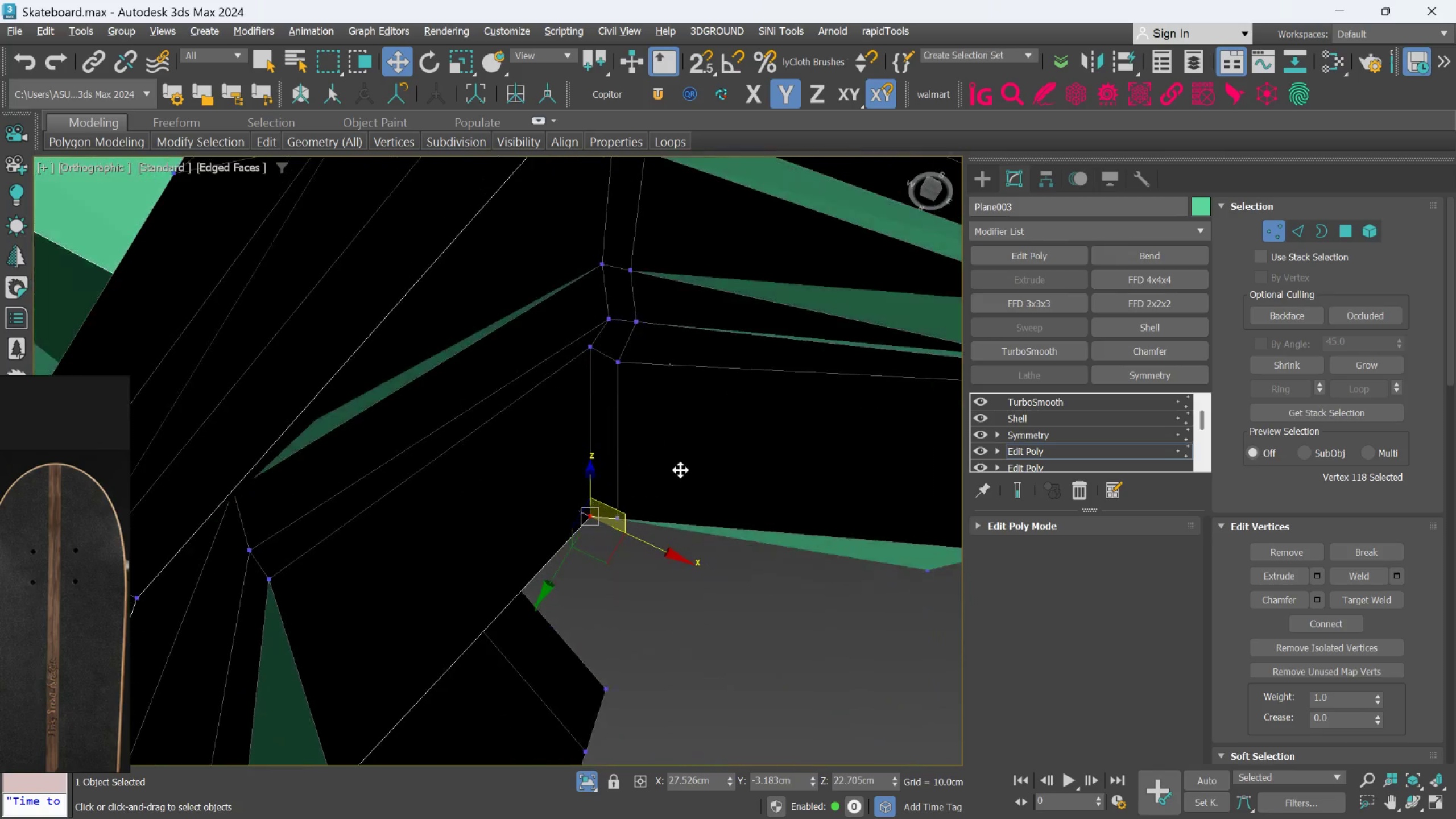 
scroll: coordinate [589, 520], scroll_direction: up, amount: 2.0
 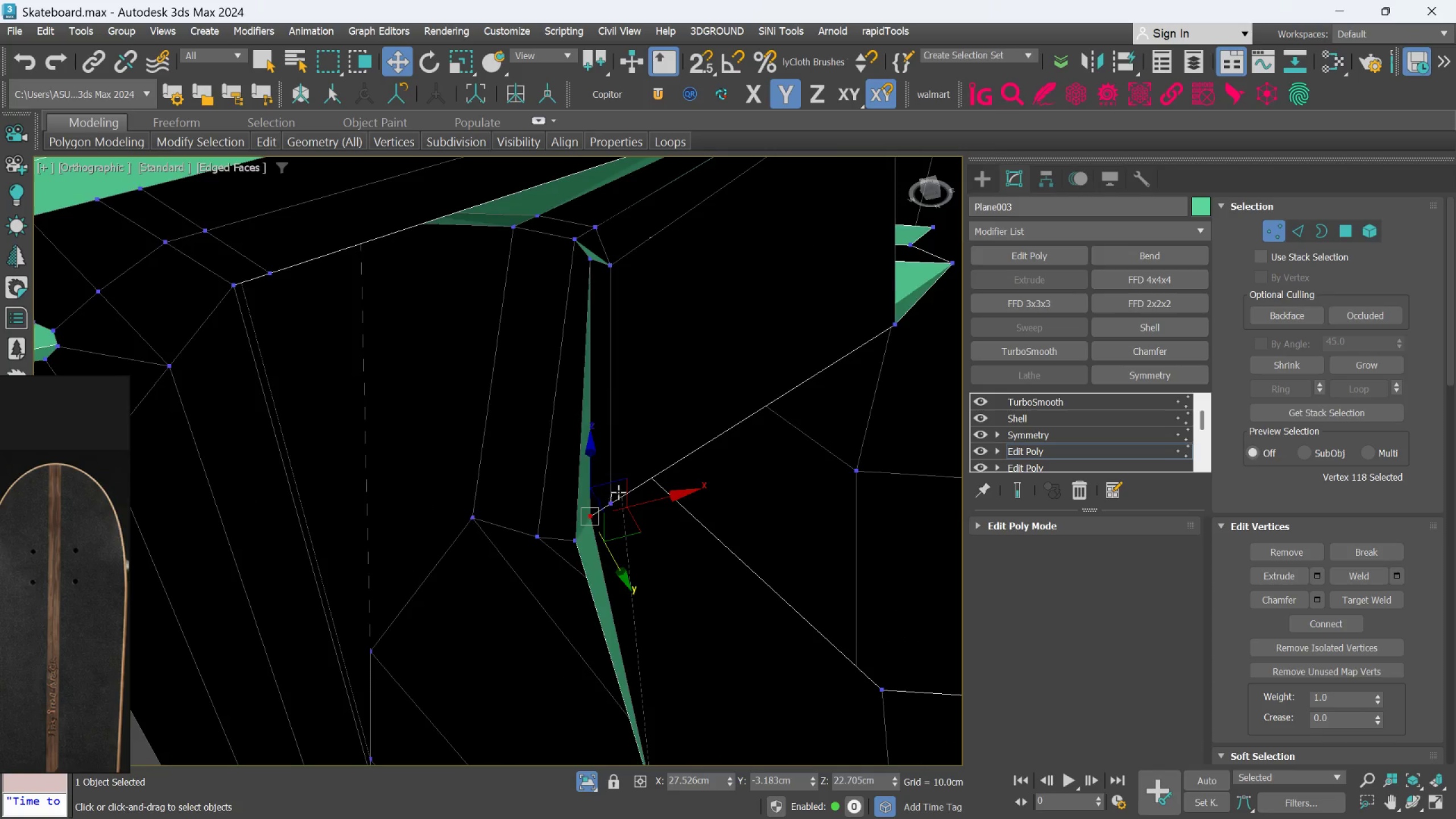 
hold_key(key=AltLeft, duration=0.89)
 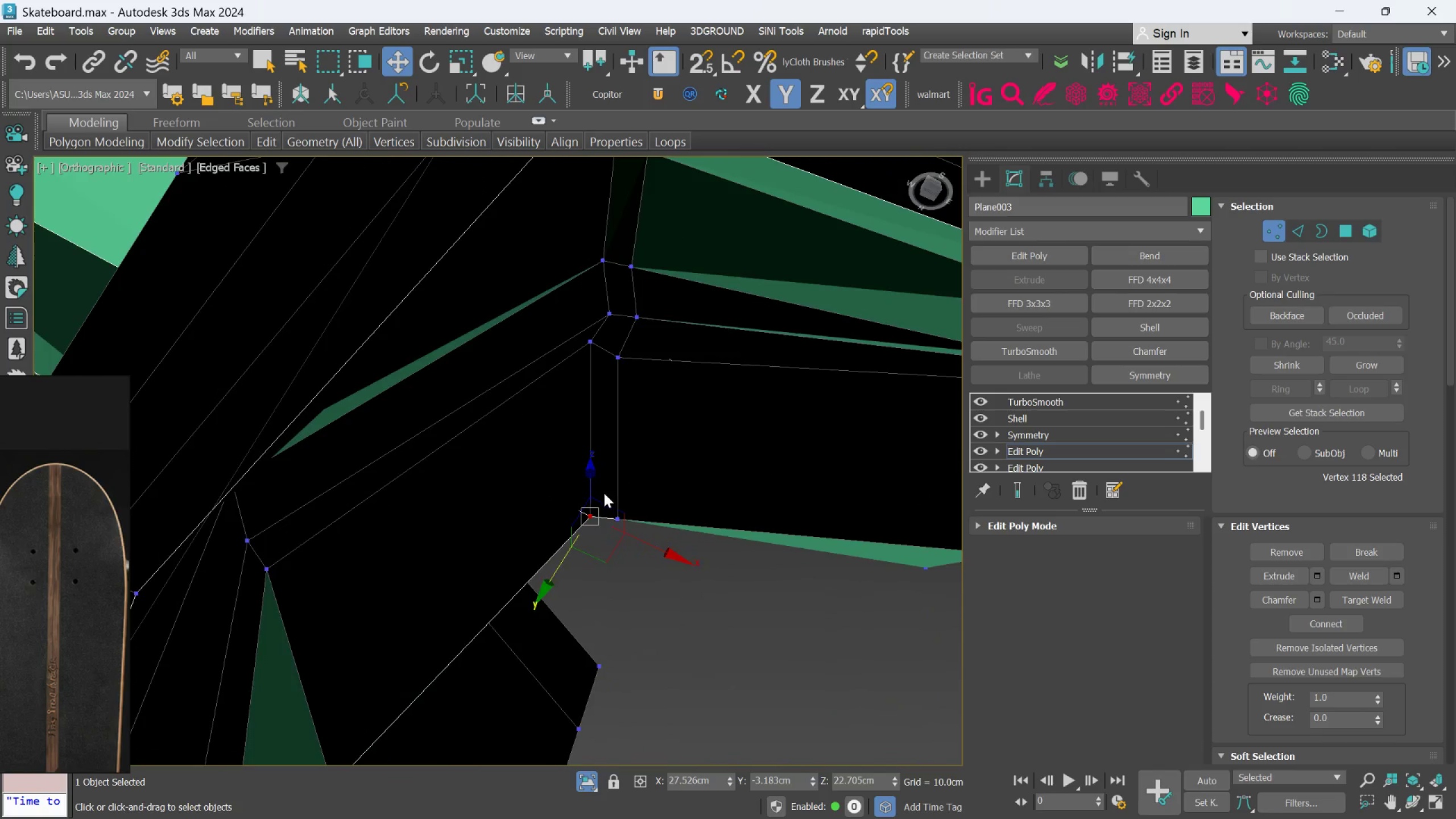 
hold_key(key=AltLeft, duration=1.51)
 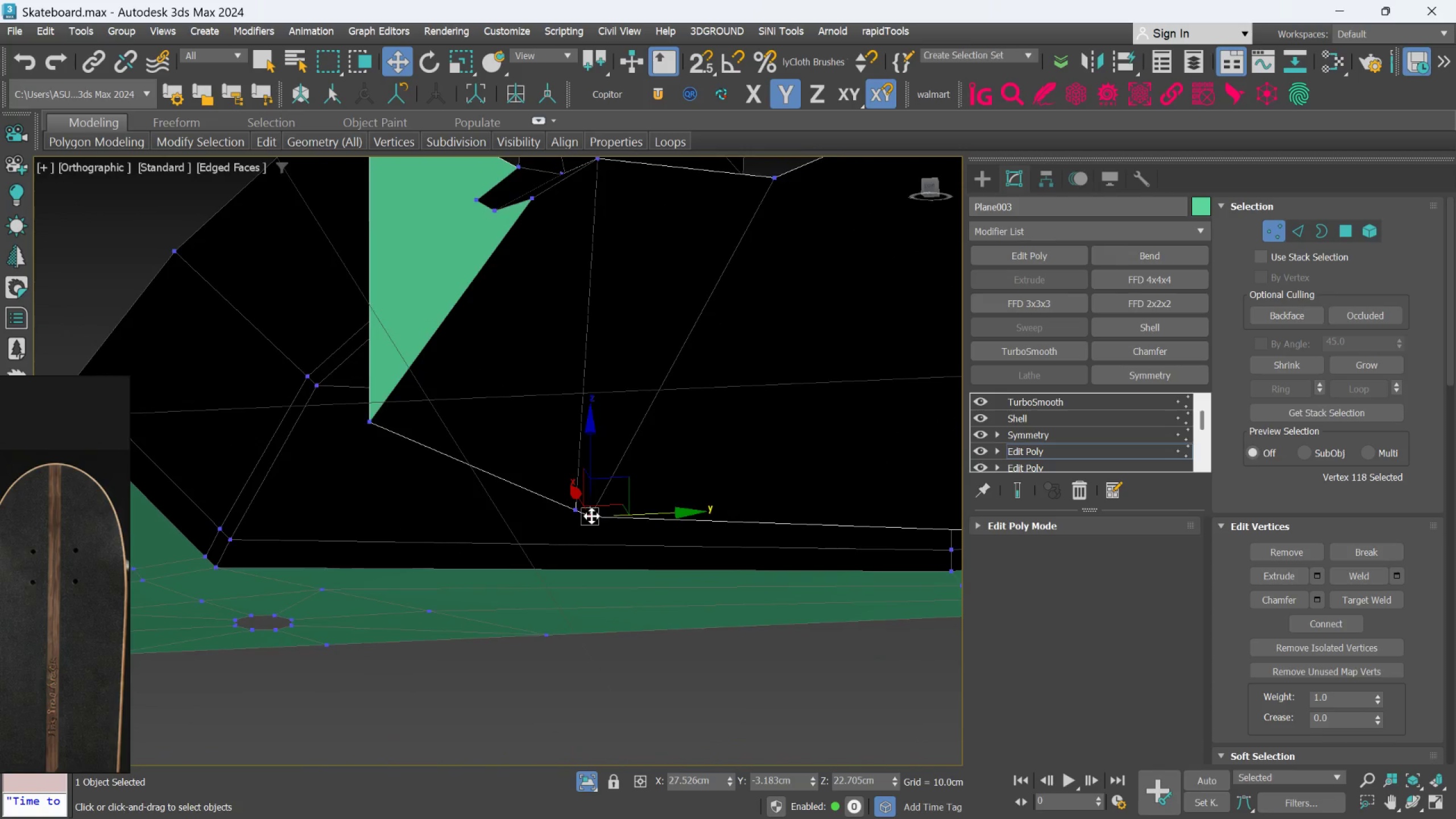 
hold_key(key=AltLeft, duration=0.42)
 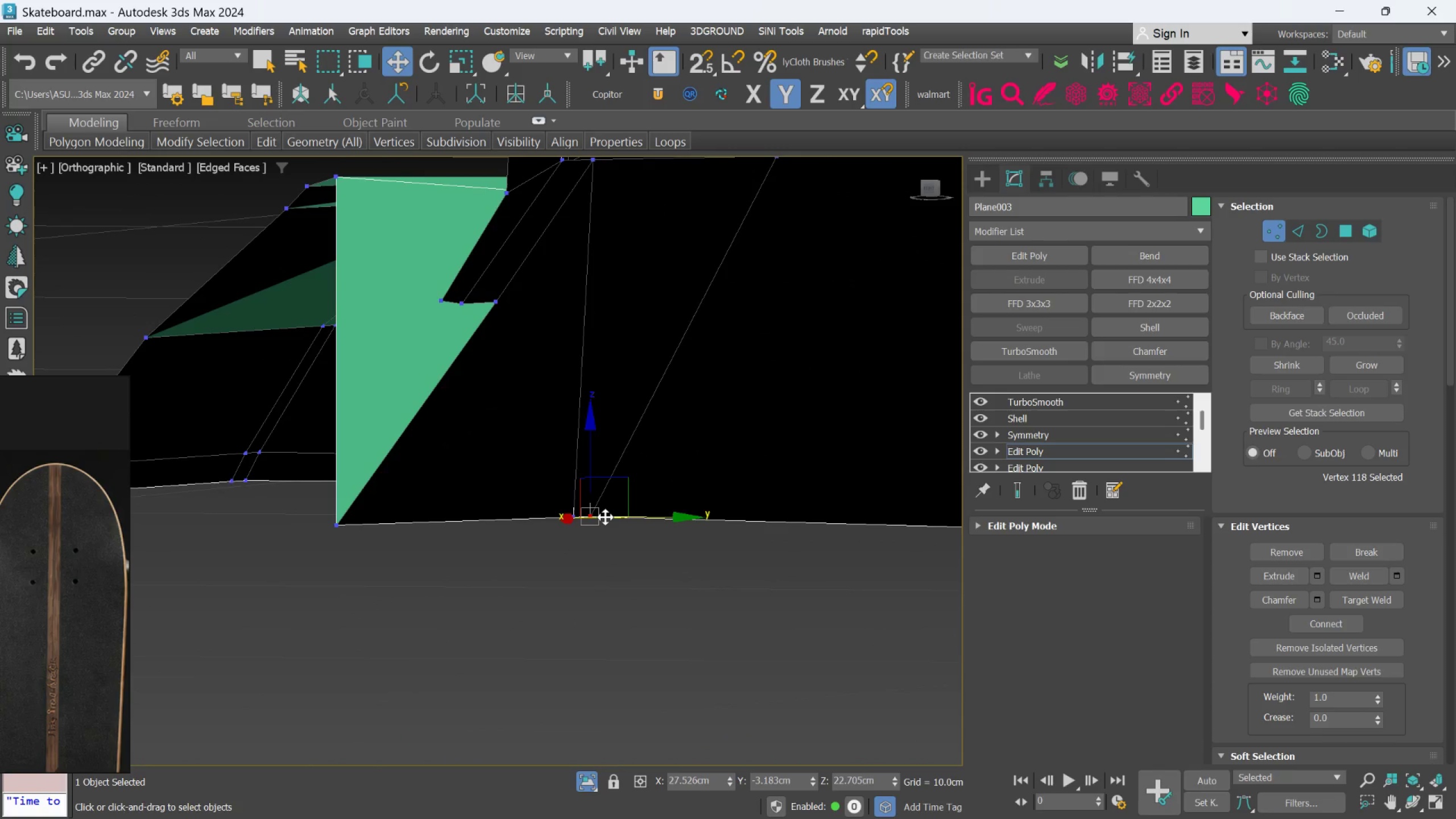 
left_click_drag(start_coordinate=[606, 516], to_coordinate=[603, 512])
 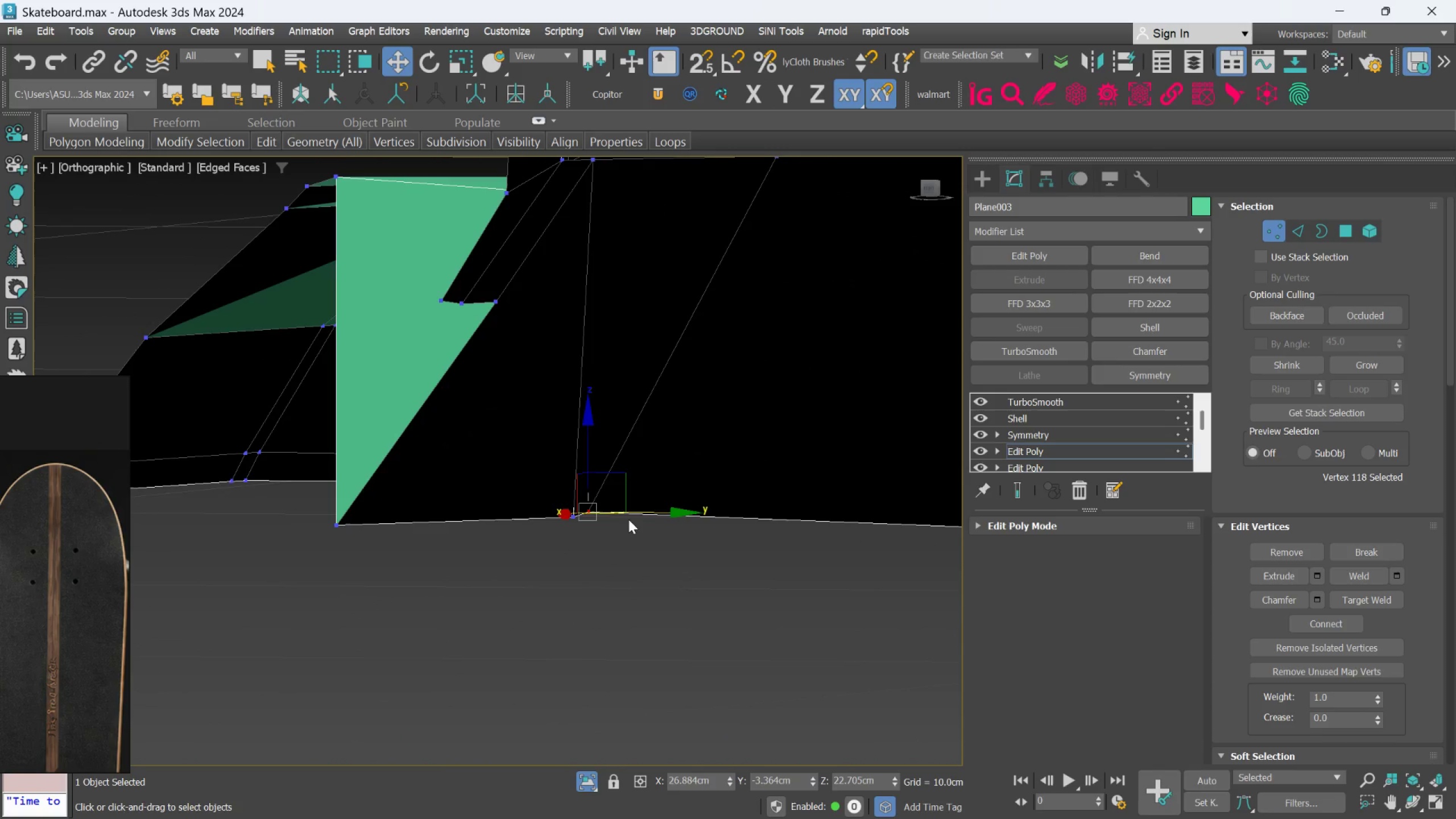 
key(Control+Z)
 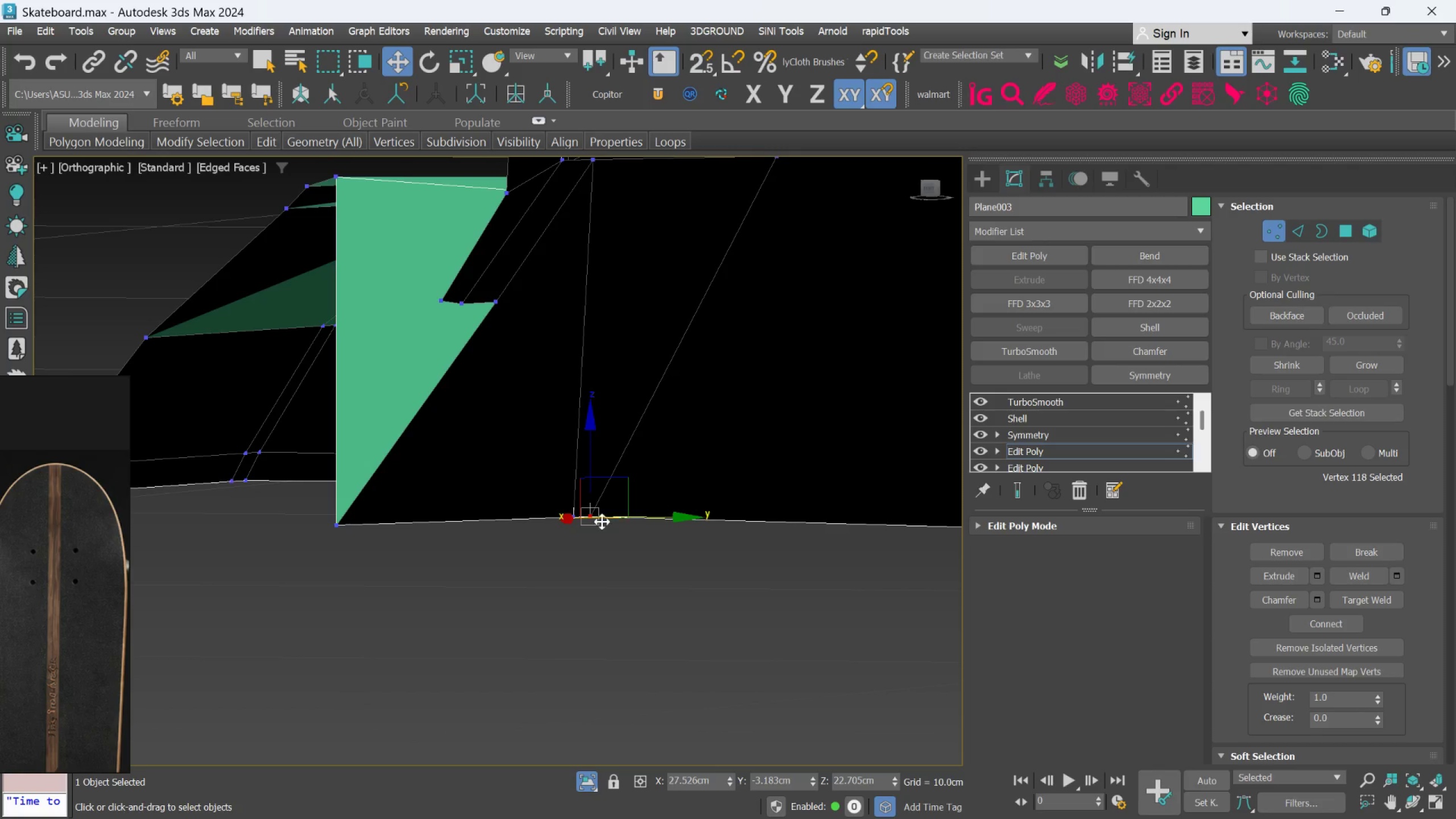 
hold_key(key=AltLeft, duration=0.86)
 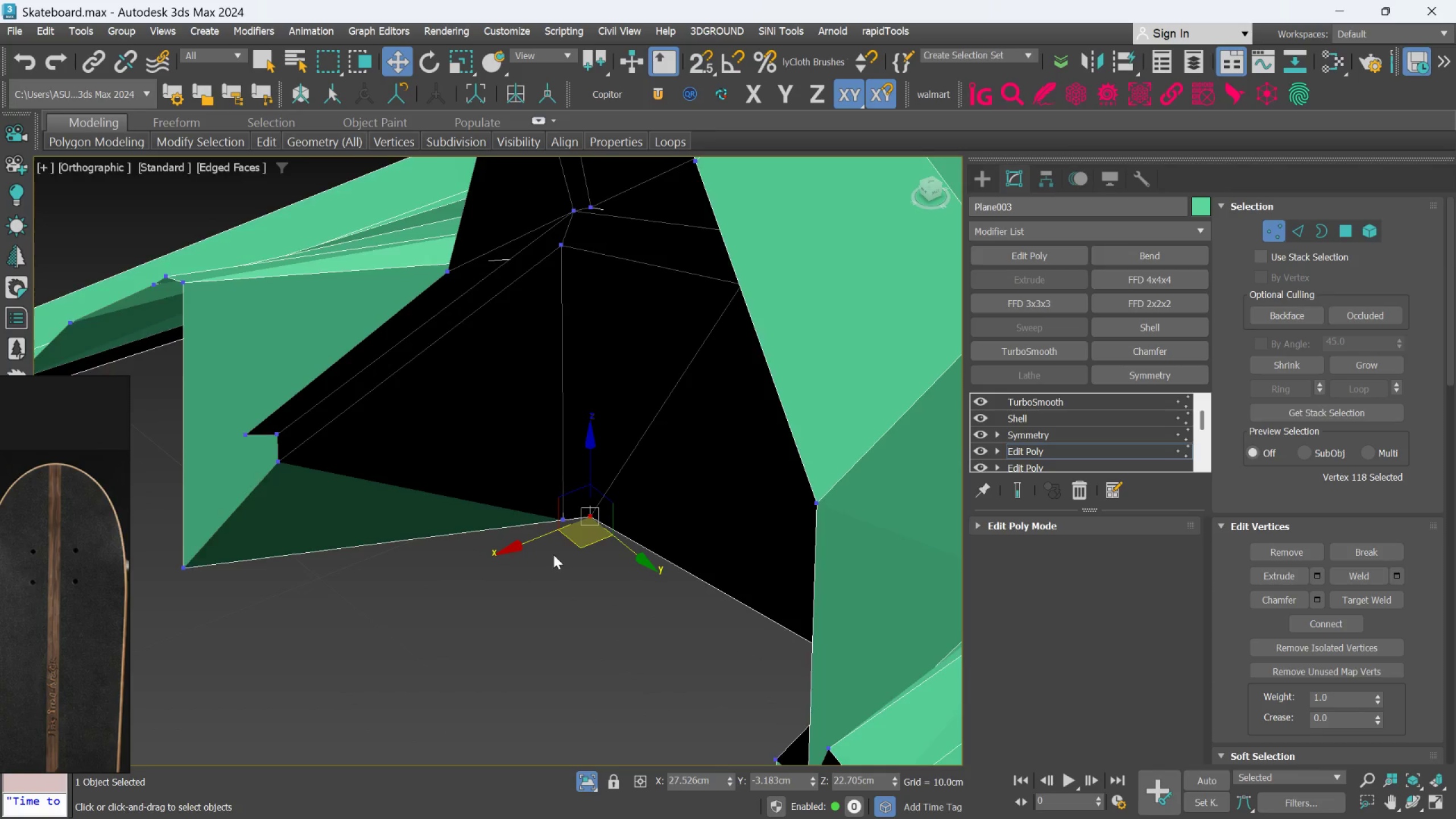 
scroll: coordinate [556, 545], scroll_direction: up, amount: 2.0
 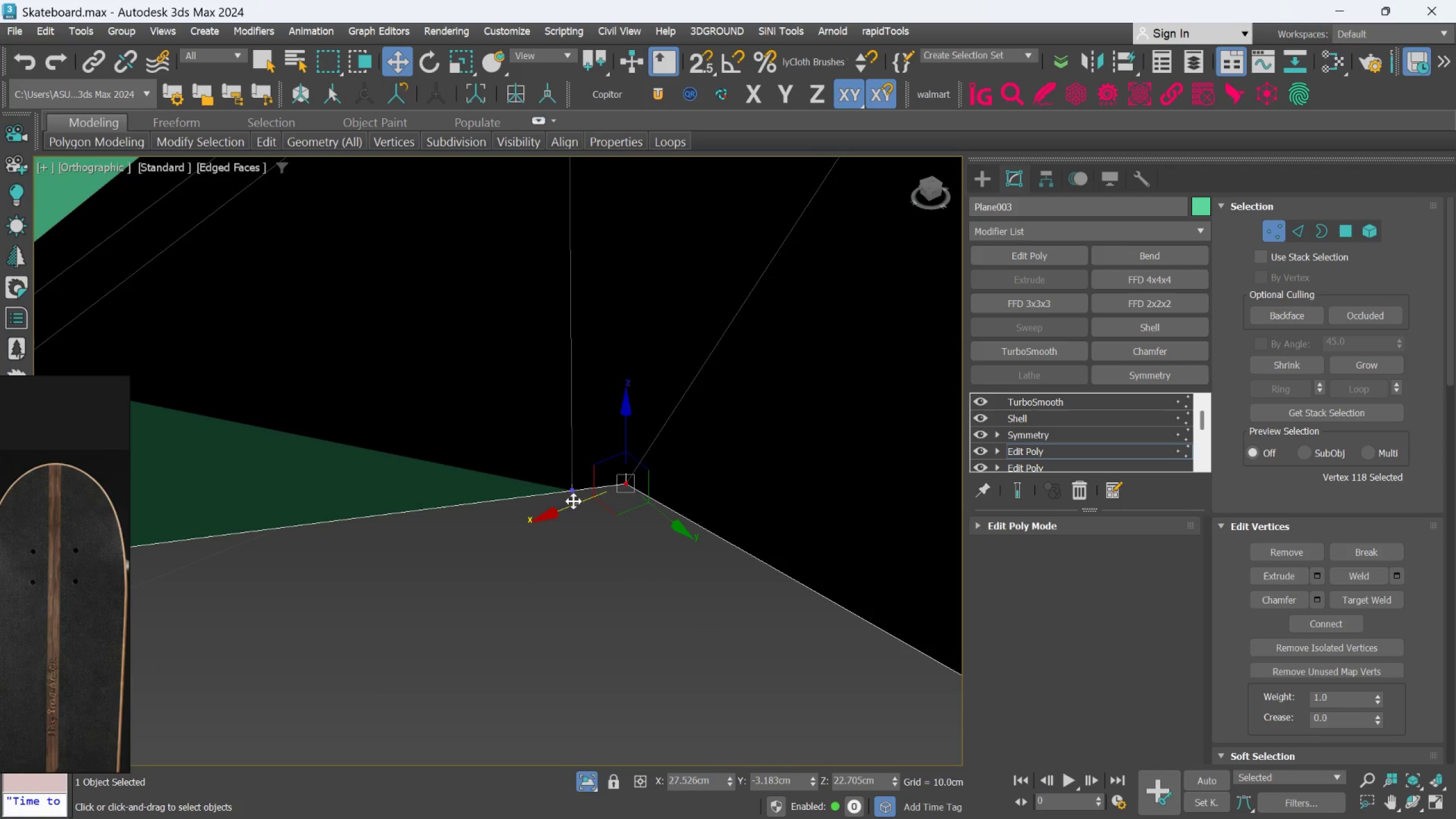 
left_click([572, 496])
 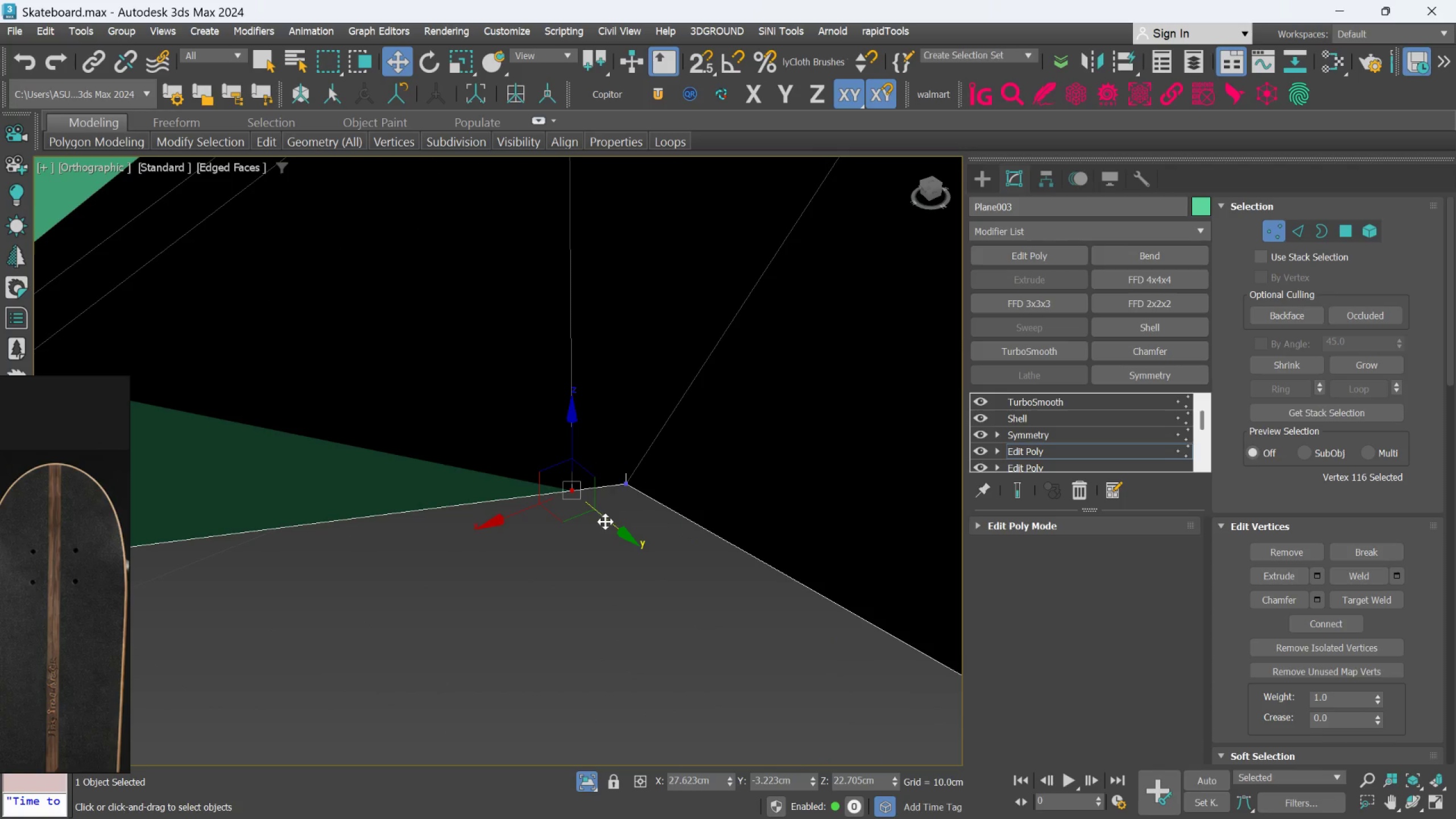 
left_click_drag(start_coordinate=[605, 522], to_coordinate=[601, 507])
 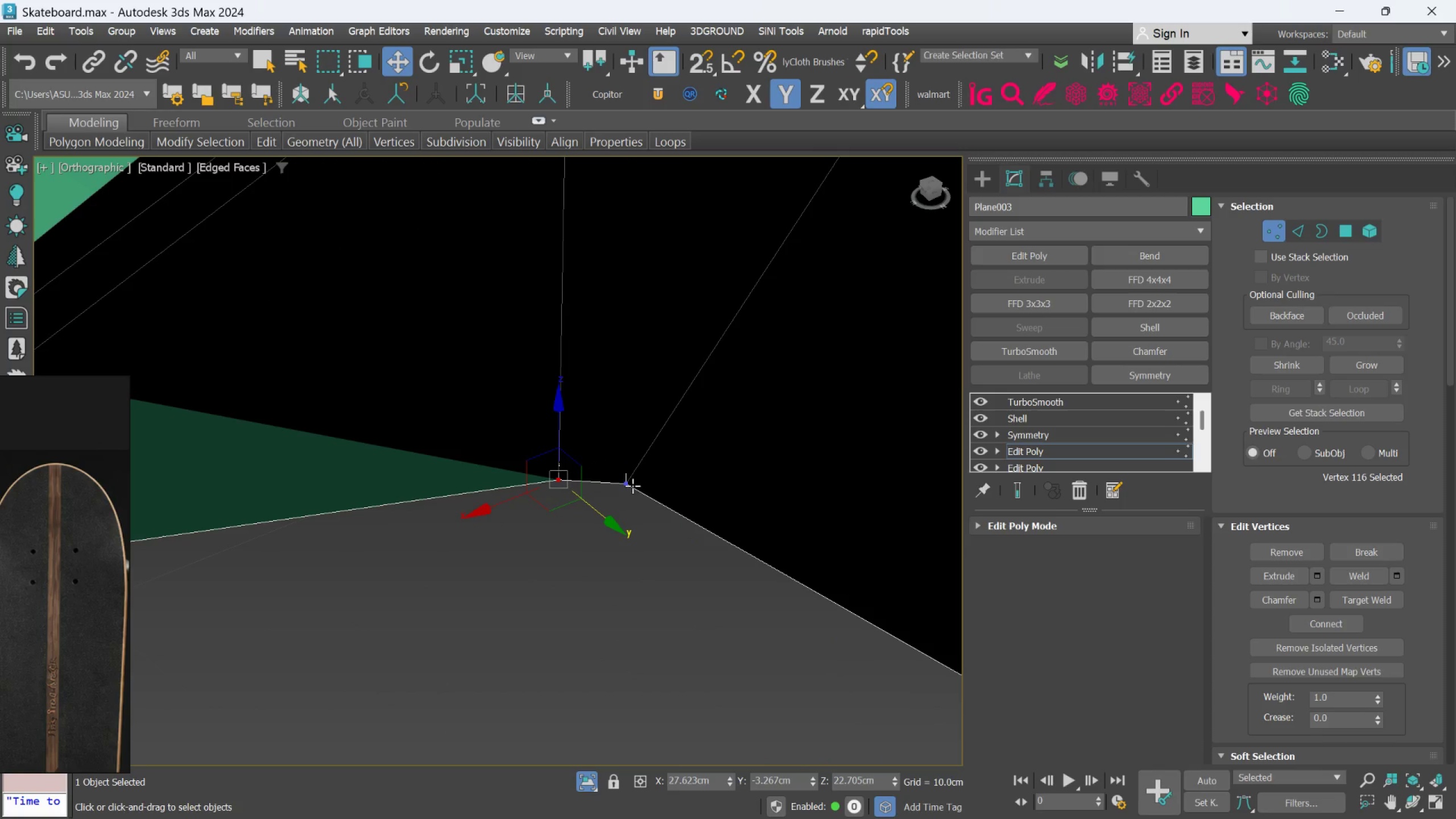 
left_click([631, 485])
 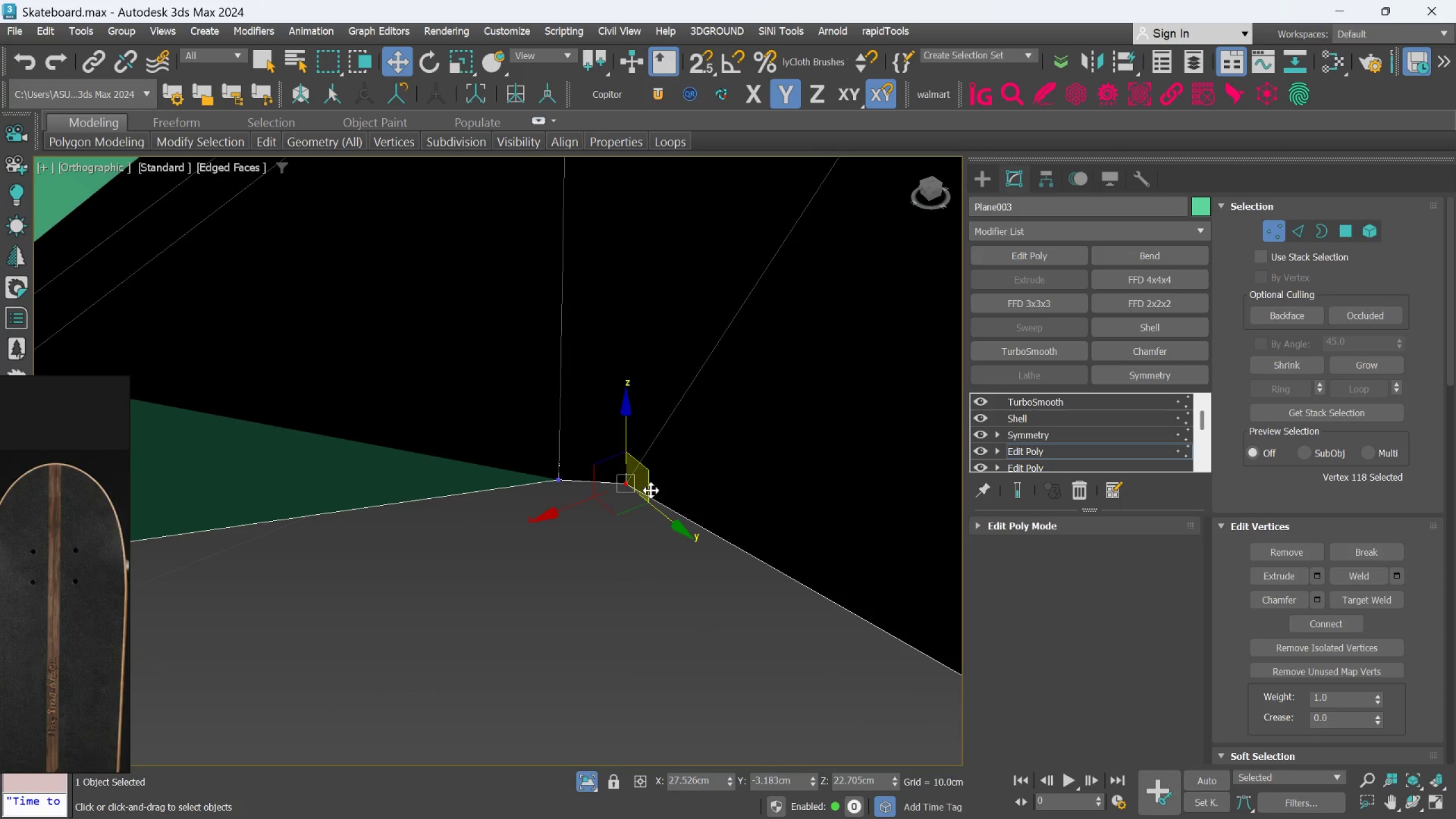 
hold_key(key=AltLeft, duration=0.81)
 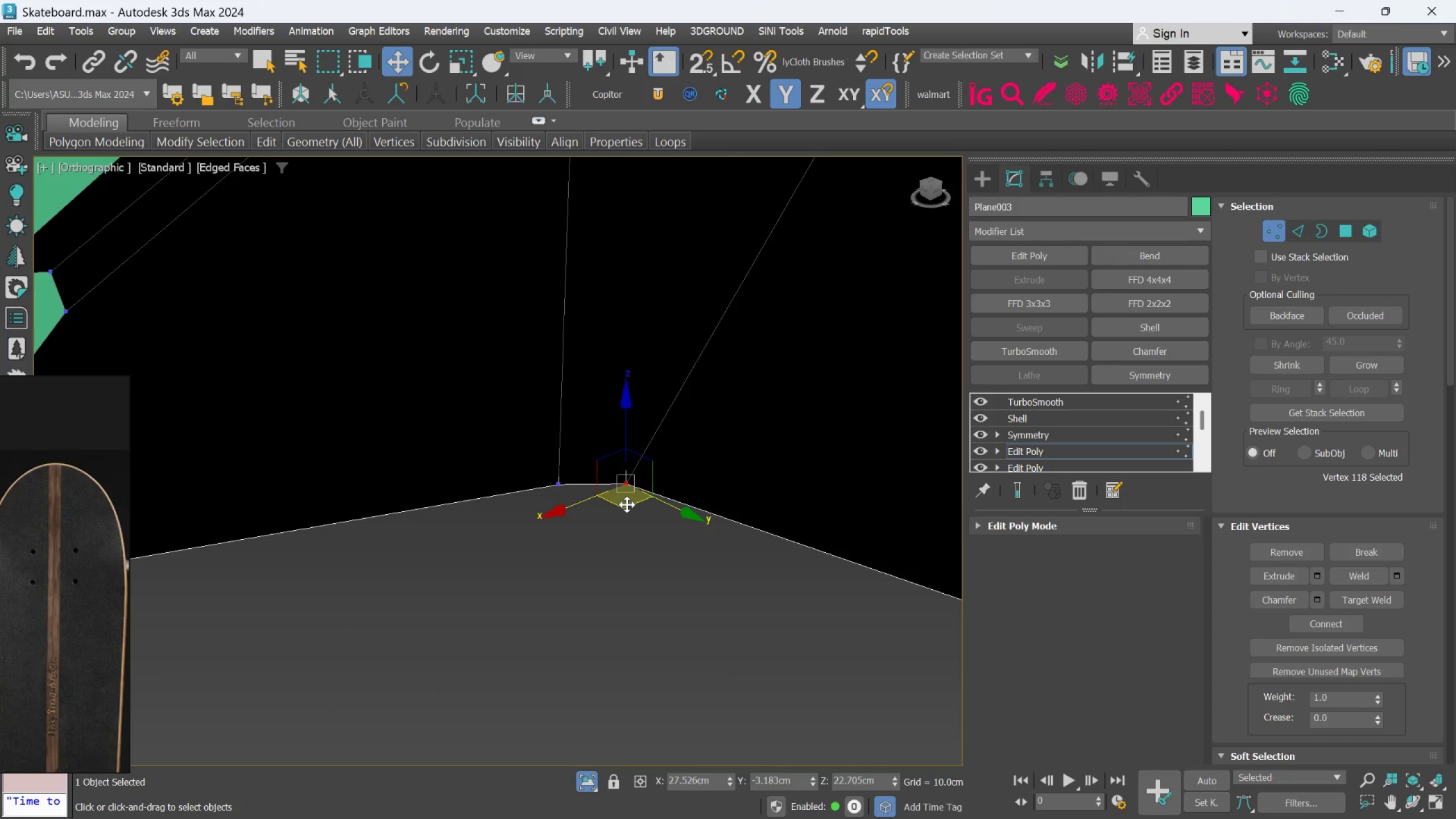 
left_click_drag(start_coordinate=[627, 504], to_coordinate=[634, 493])
 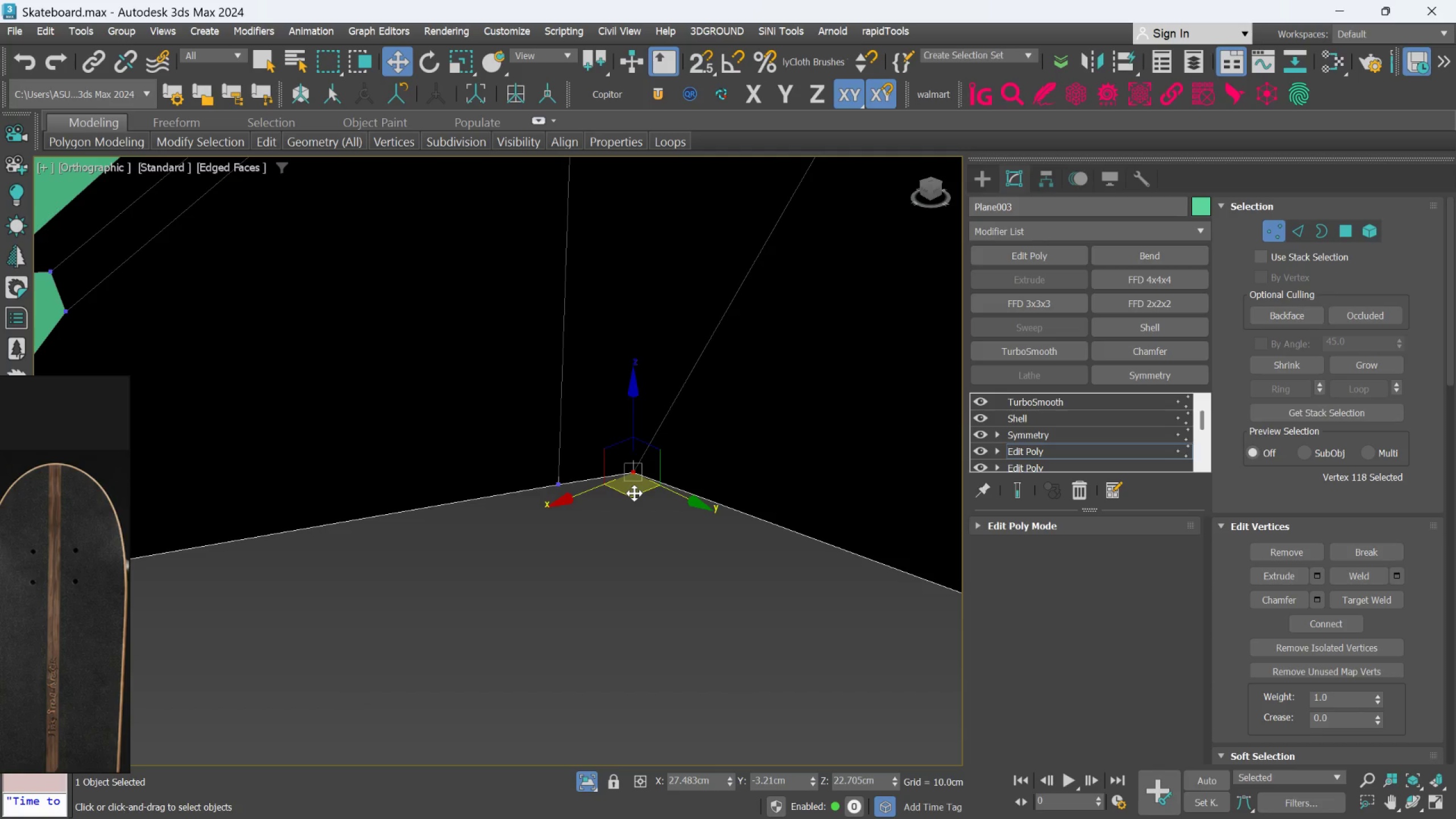 
key(Control+Z)
 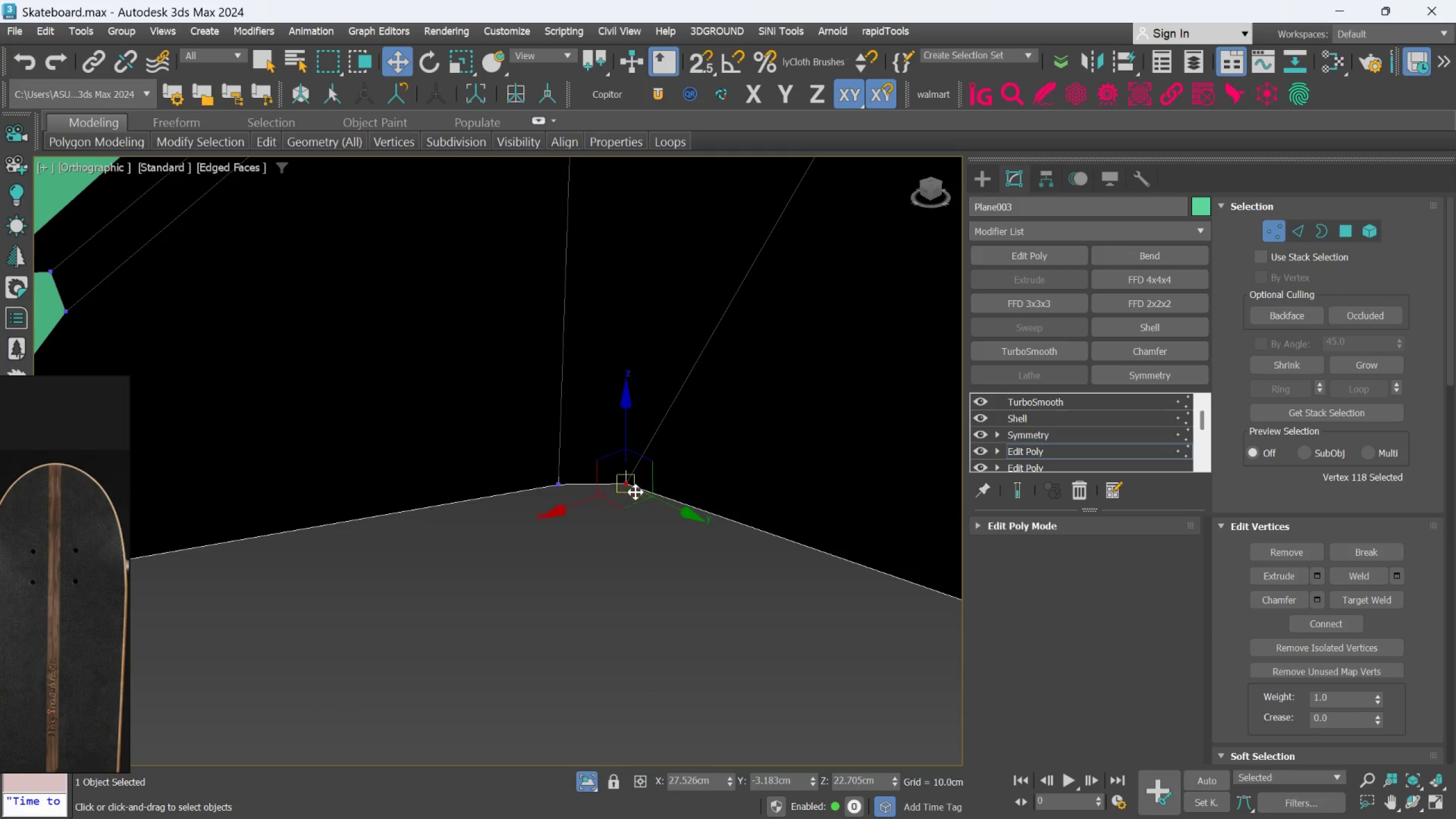 
key(Control+Z)
 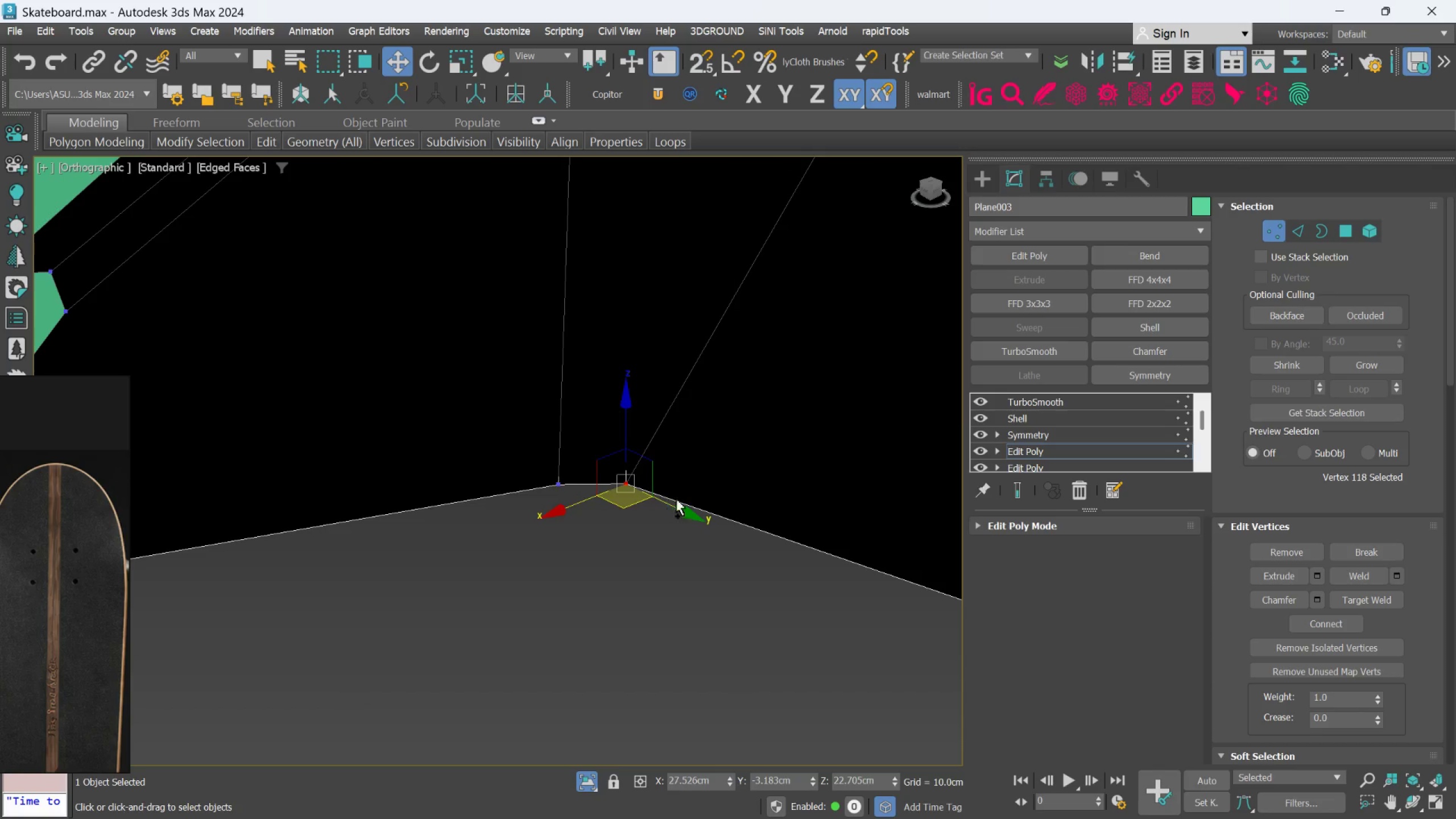 
key(Control+Z)
 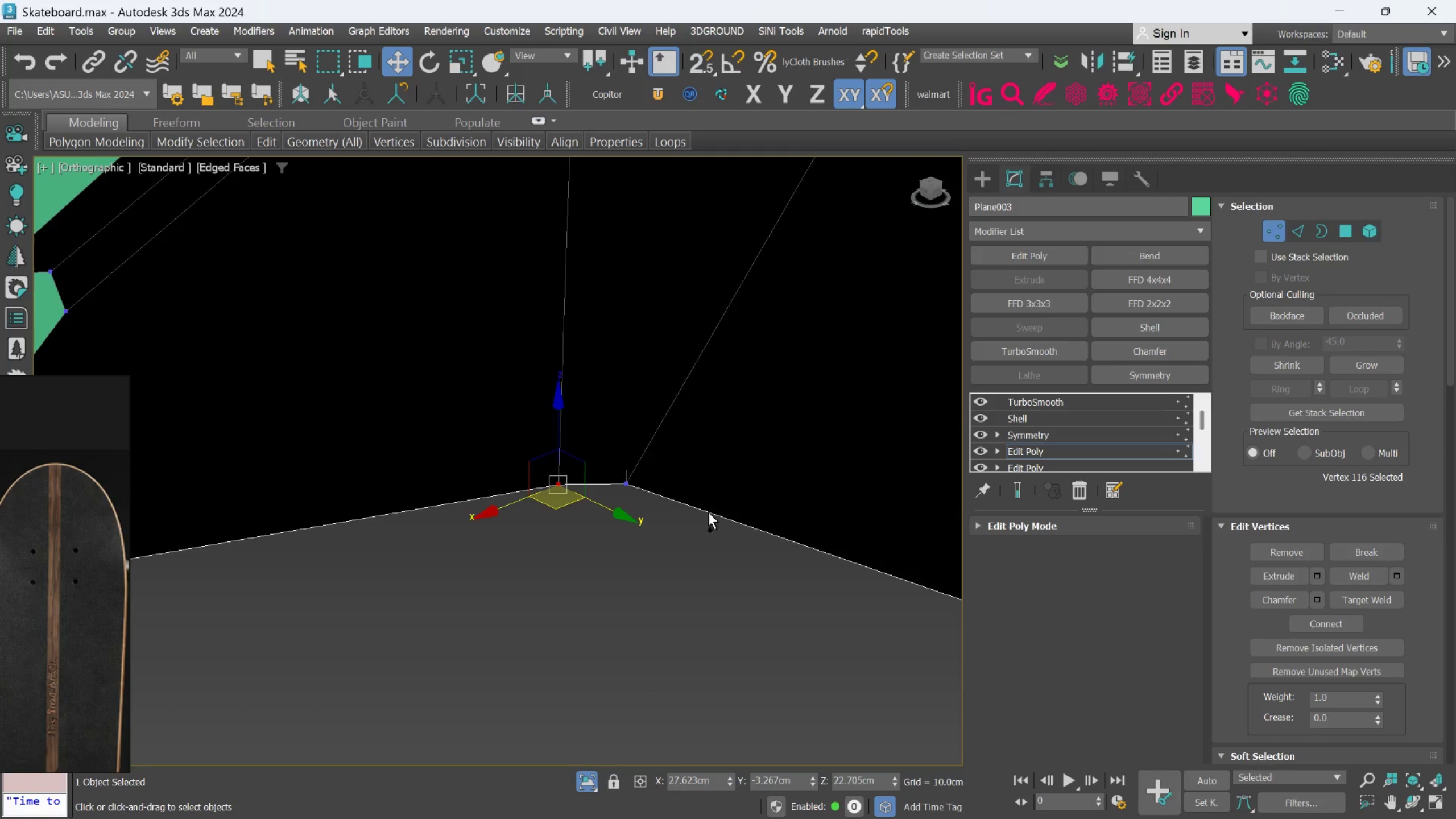 
key(Control+Z)
 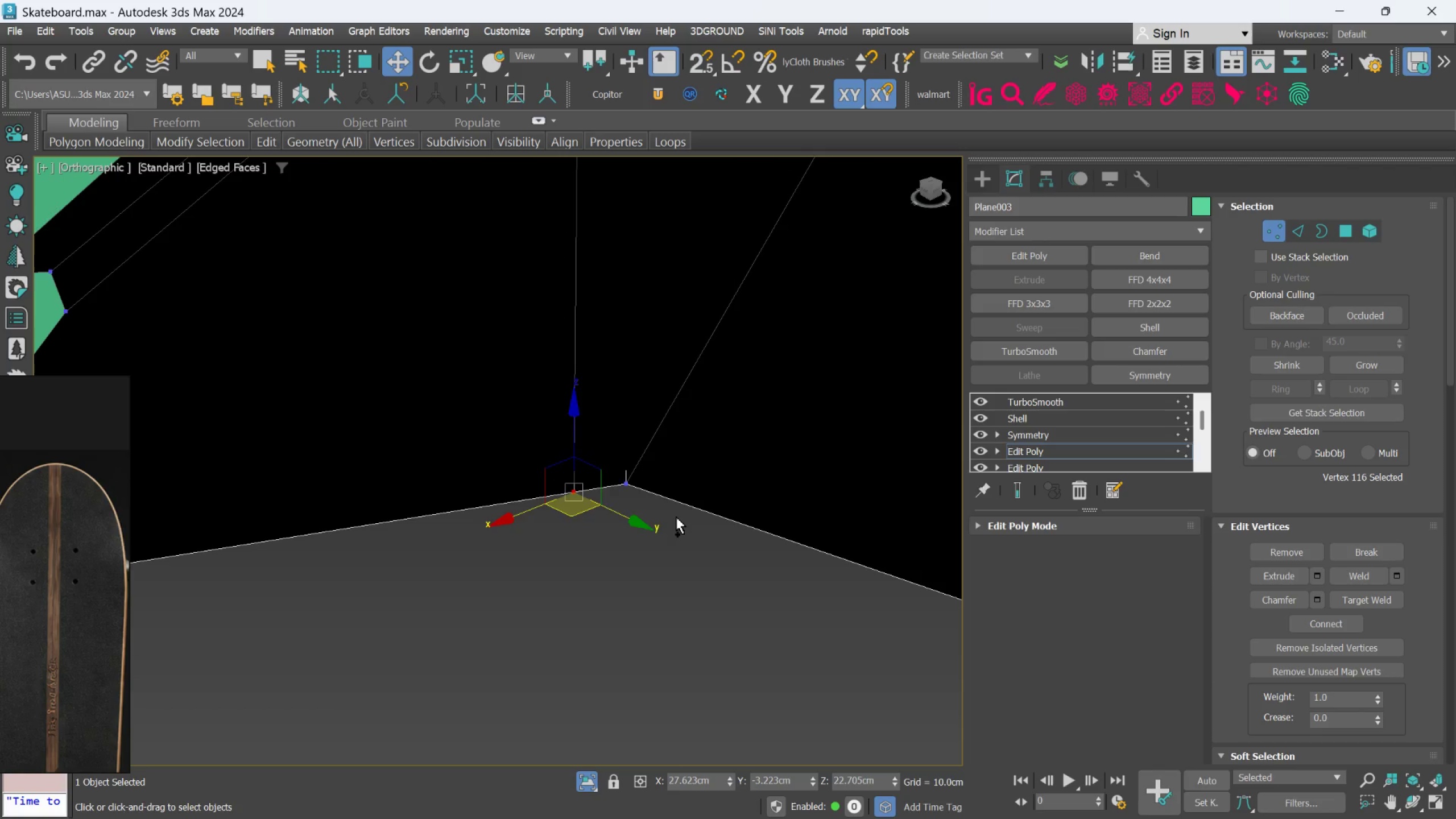 
key(Control+Z)
 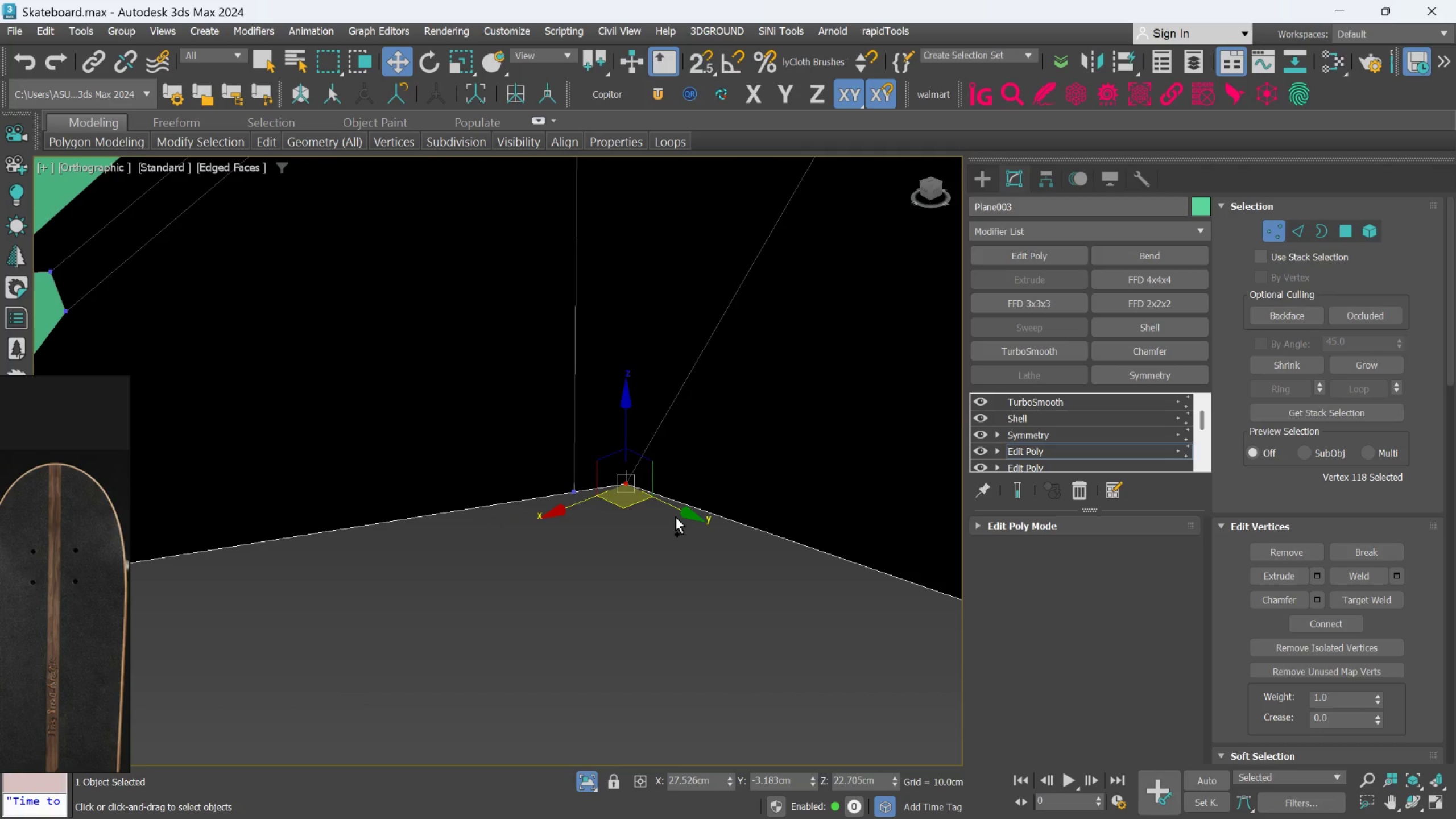 
key(Control+Z)
 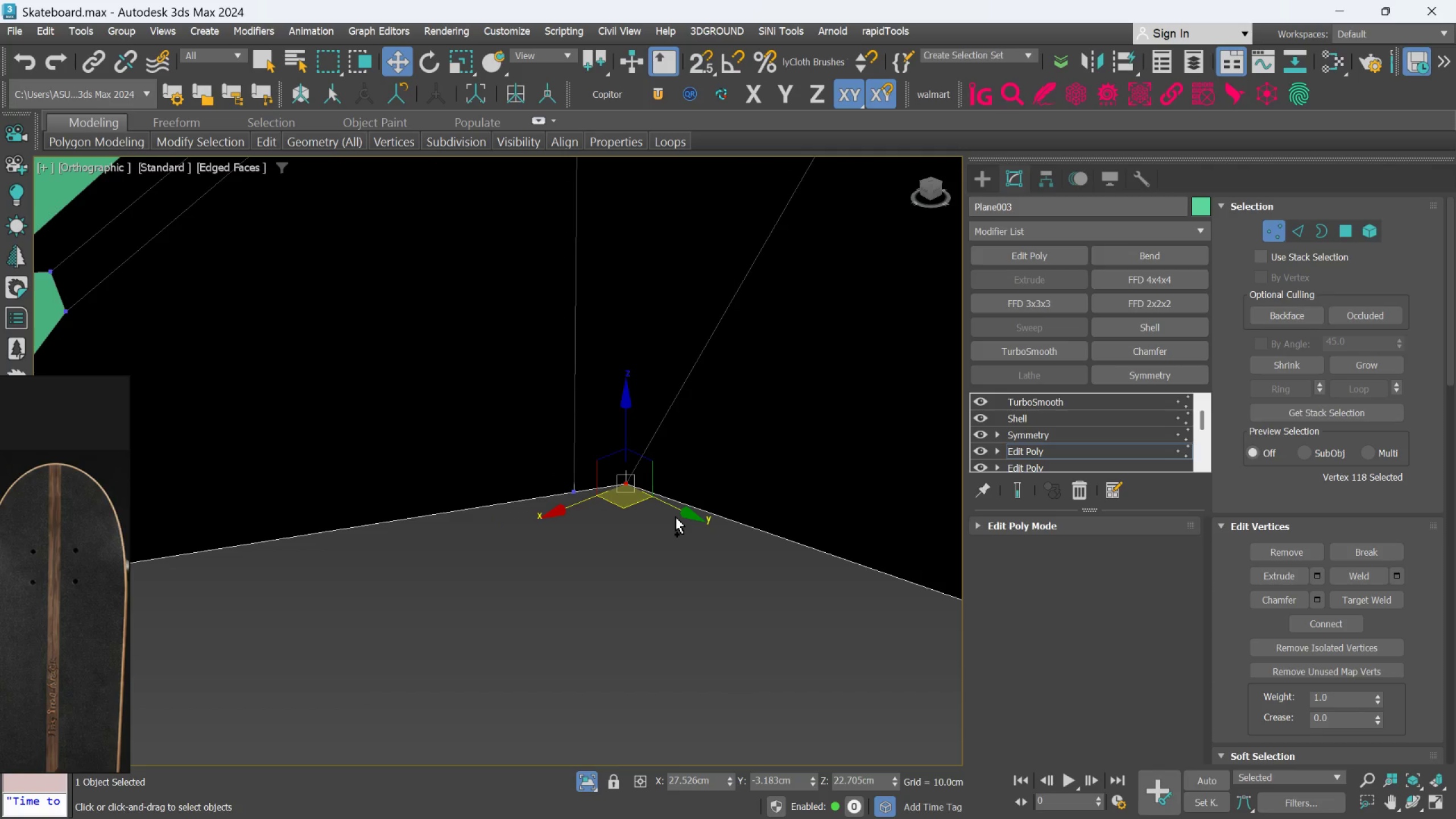 
key(Control+Z)
 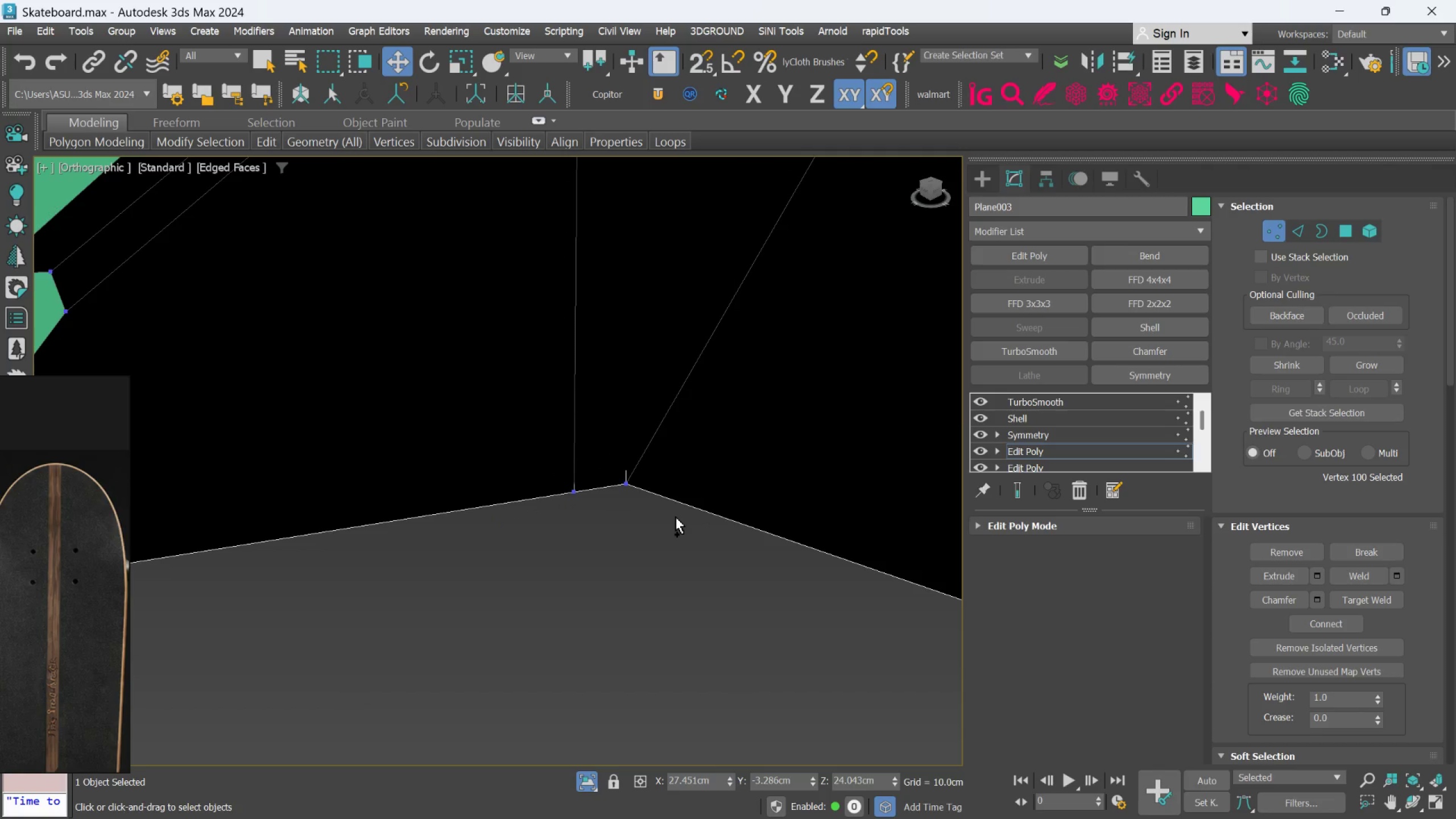 
scroll: coordinate [676, 517], scroll_direction: down, amount: 2.0
 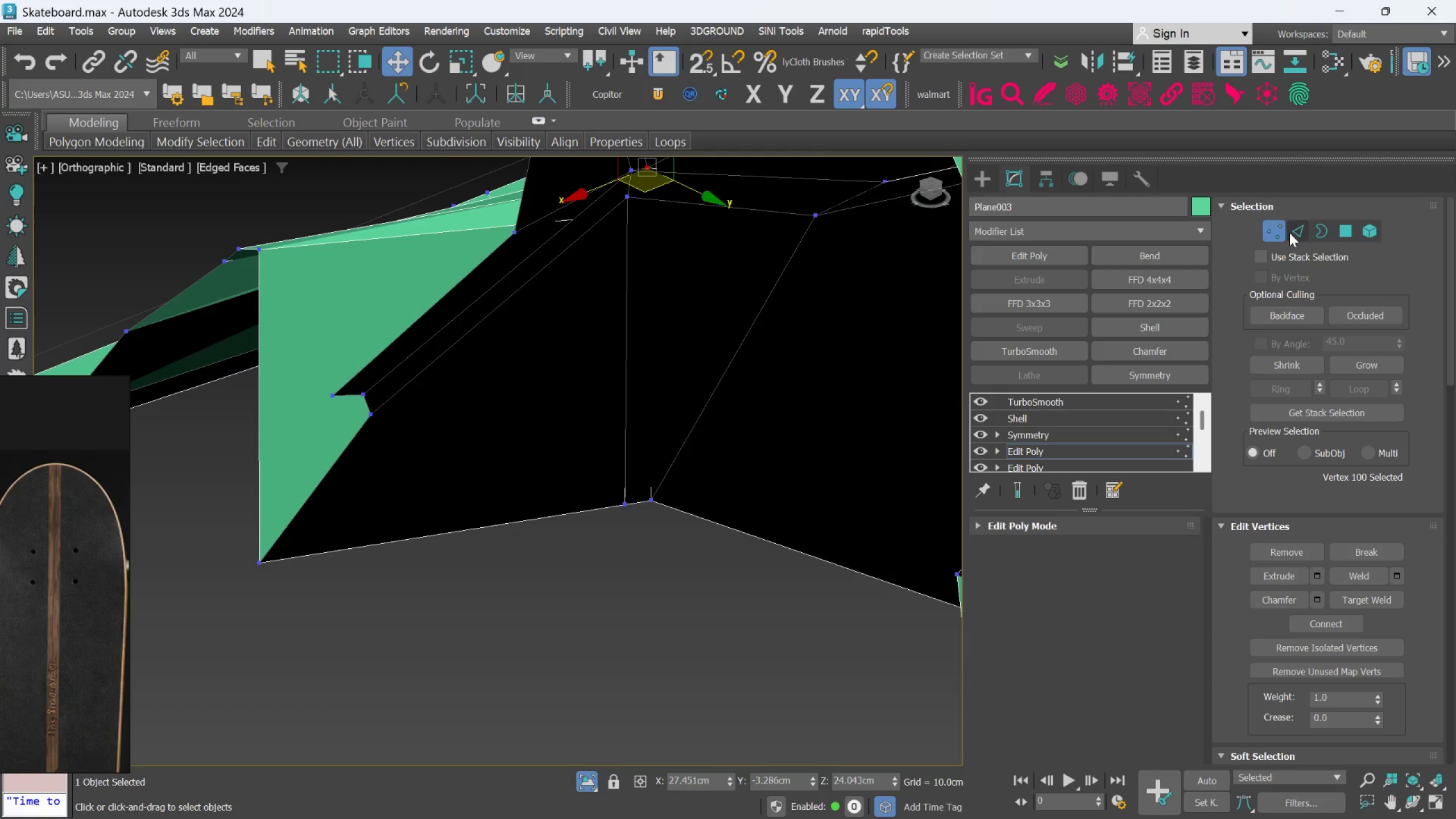 
hold_key(key=AltLeft, duration=1.51)
 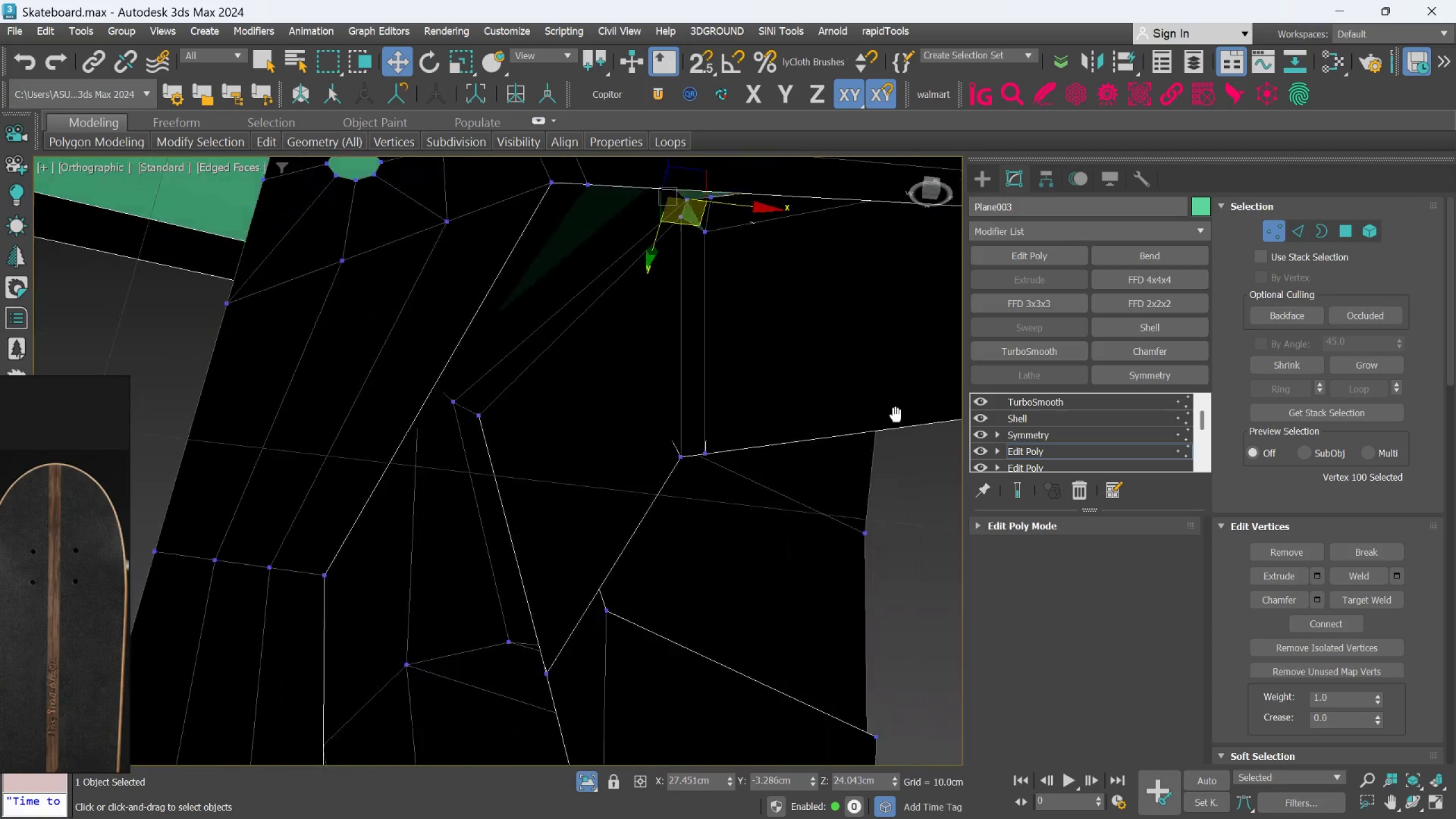 
key(Alt+AltLeft)
 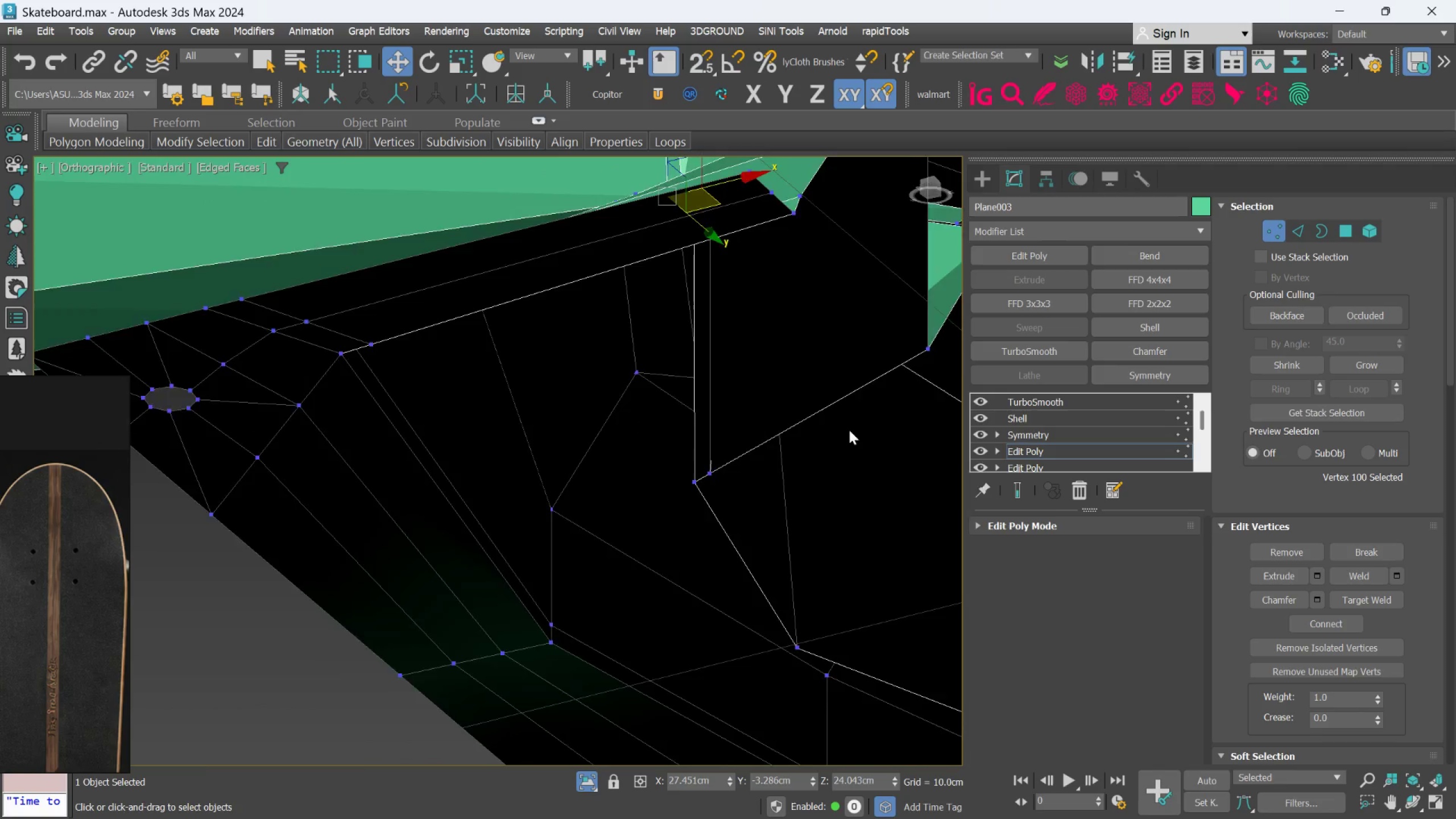 
hold_key(key=AltLeft, duration=1.5)
 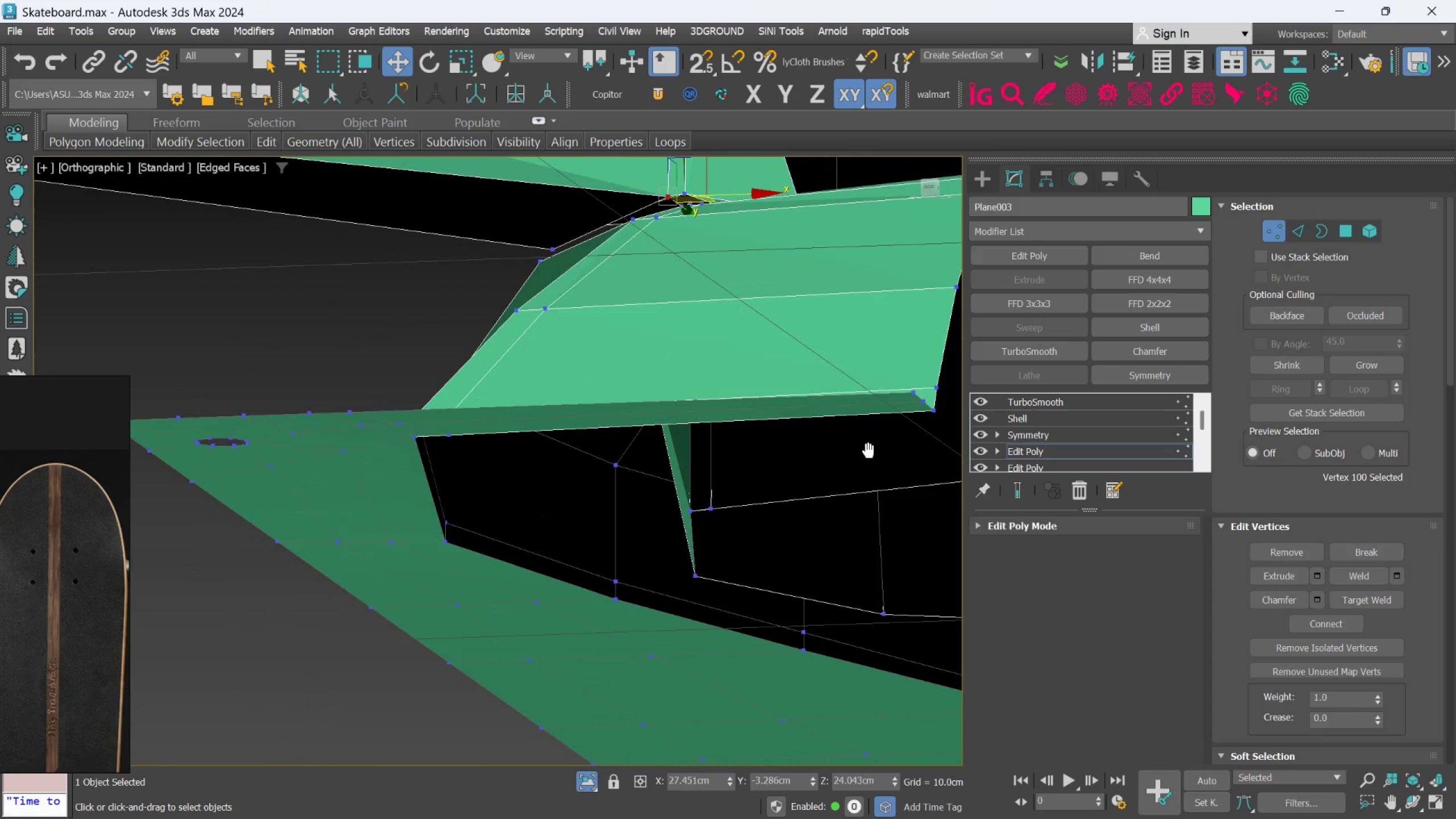 
scroll: coordinate [915, 396], scroll_direction: down, amount: 1.0
 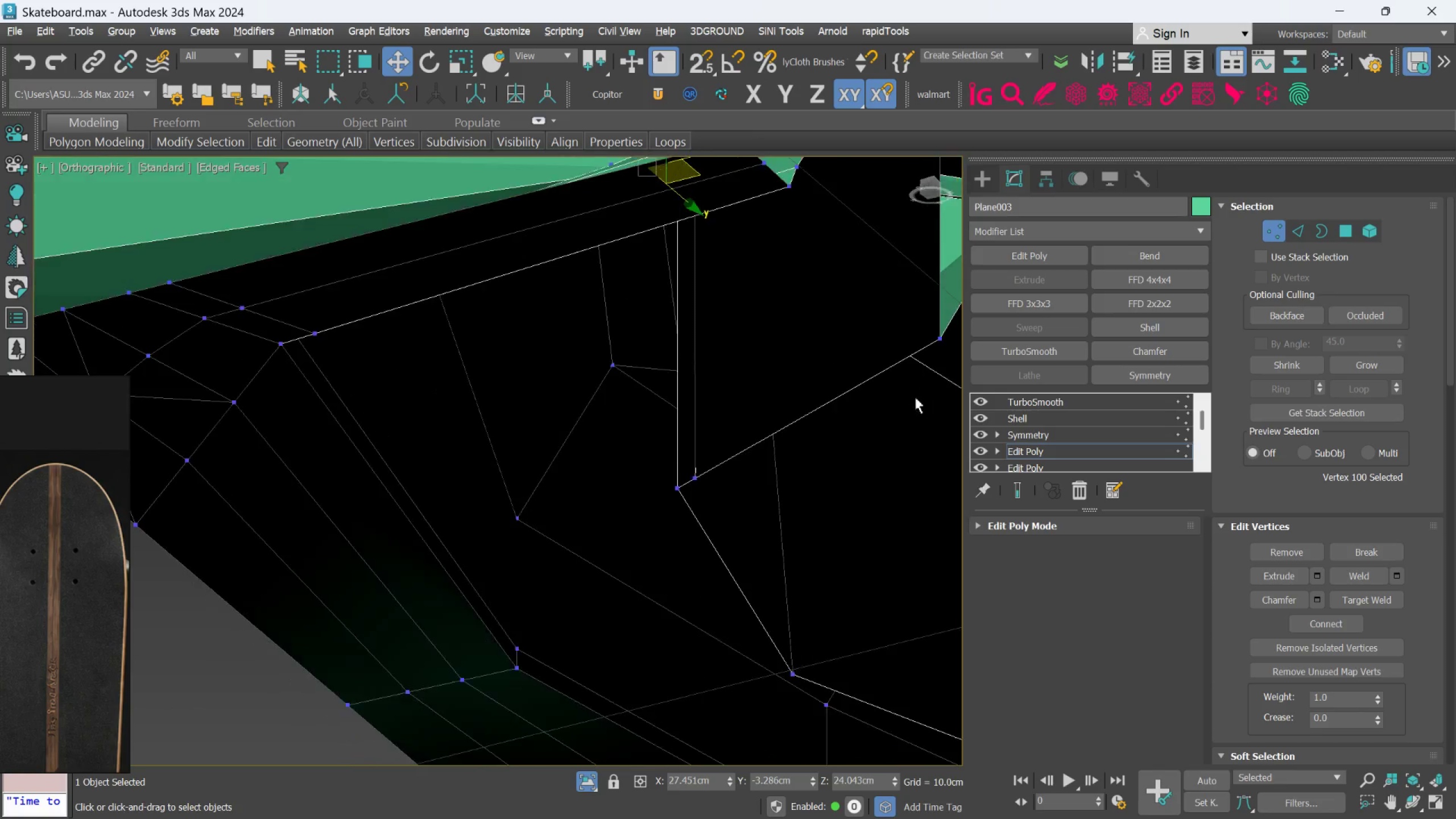 
hold_key(key=AltLeft, duration=1.19)
 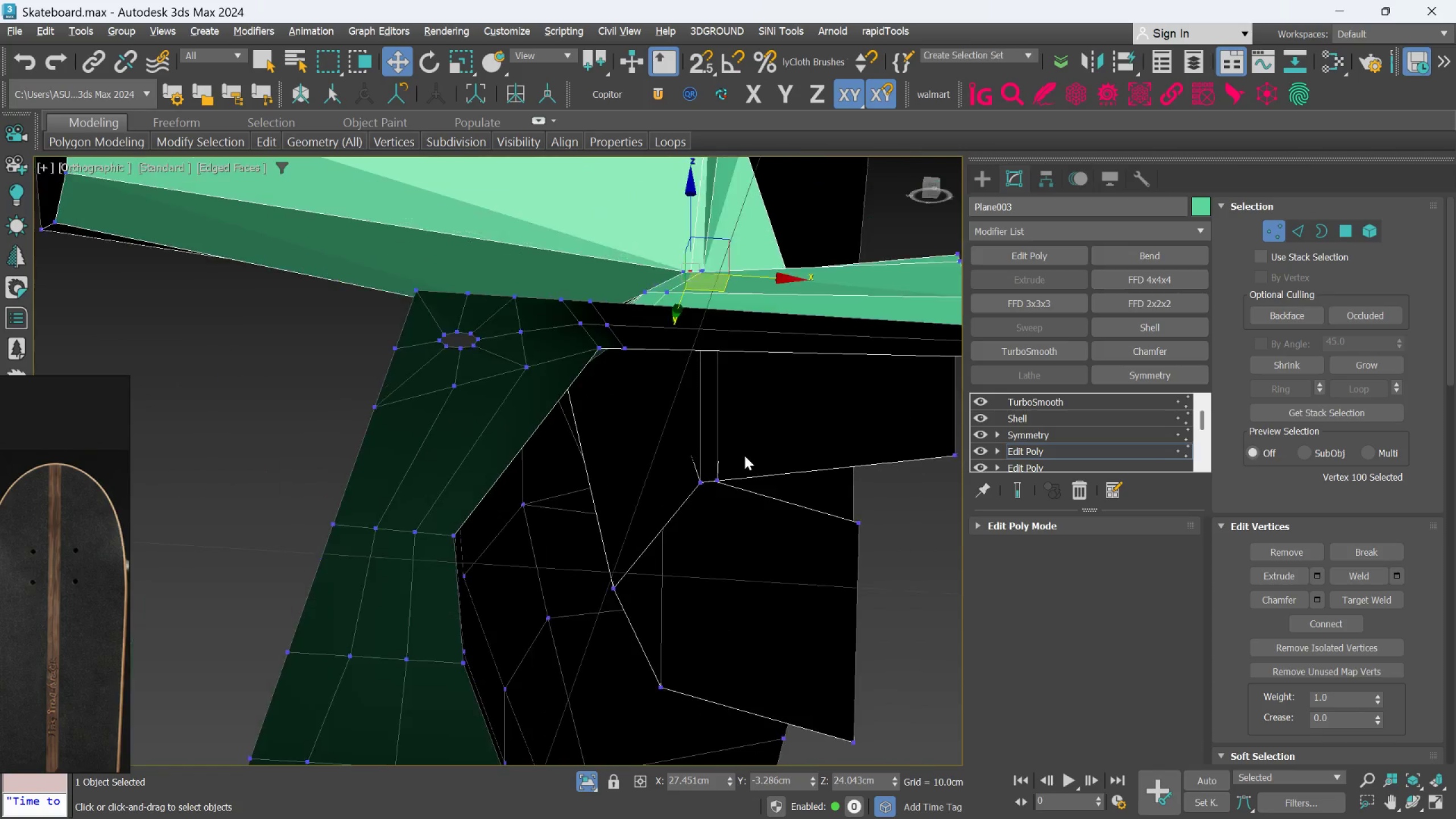 
hold_key(key=AltLeft, duration=1.52)
scroll: coordinate [745, 456], scroll_direction: down, amount: 1.0
 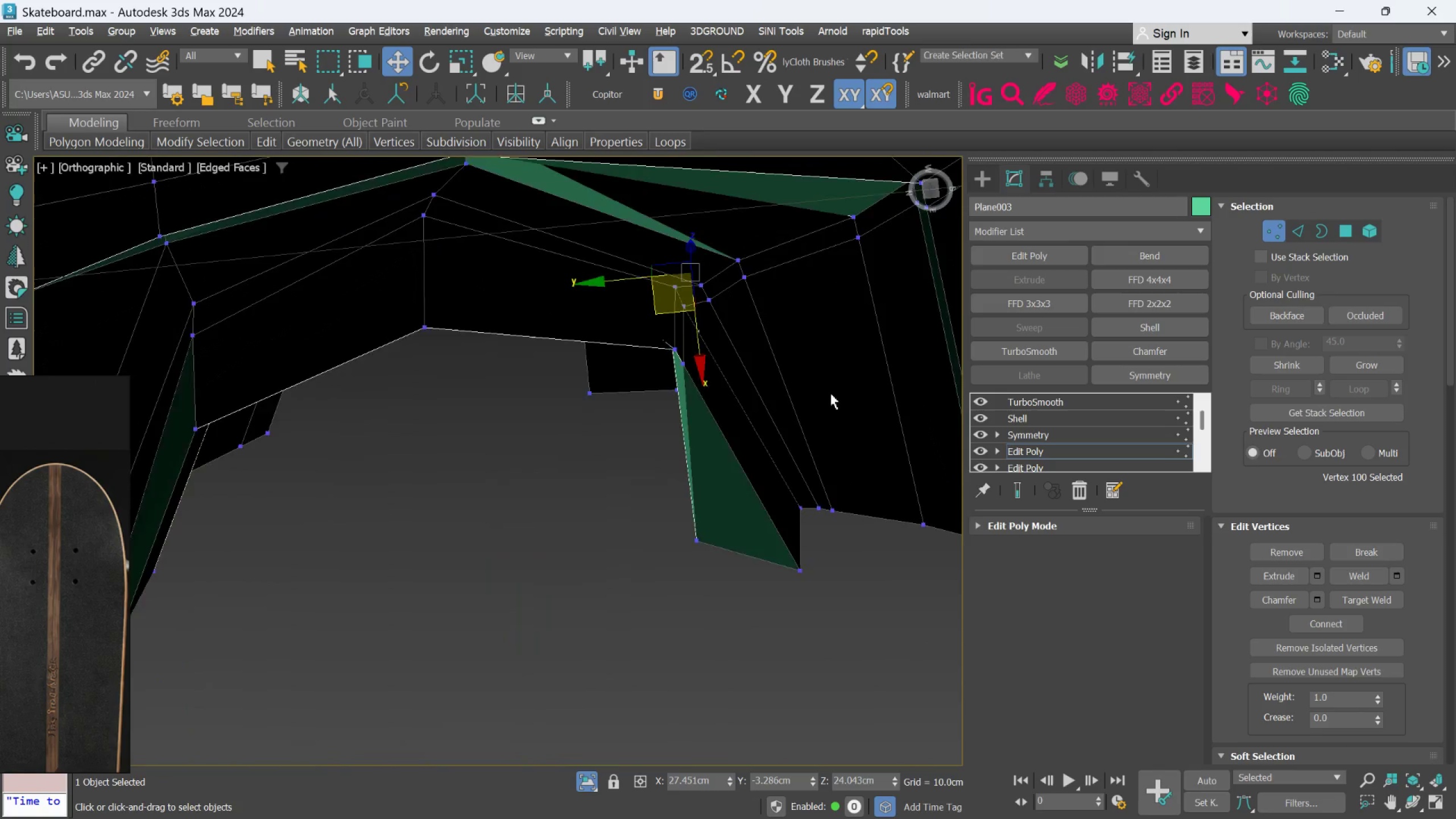 
hold_key(key=AltLeft, duration=0.36)
 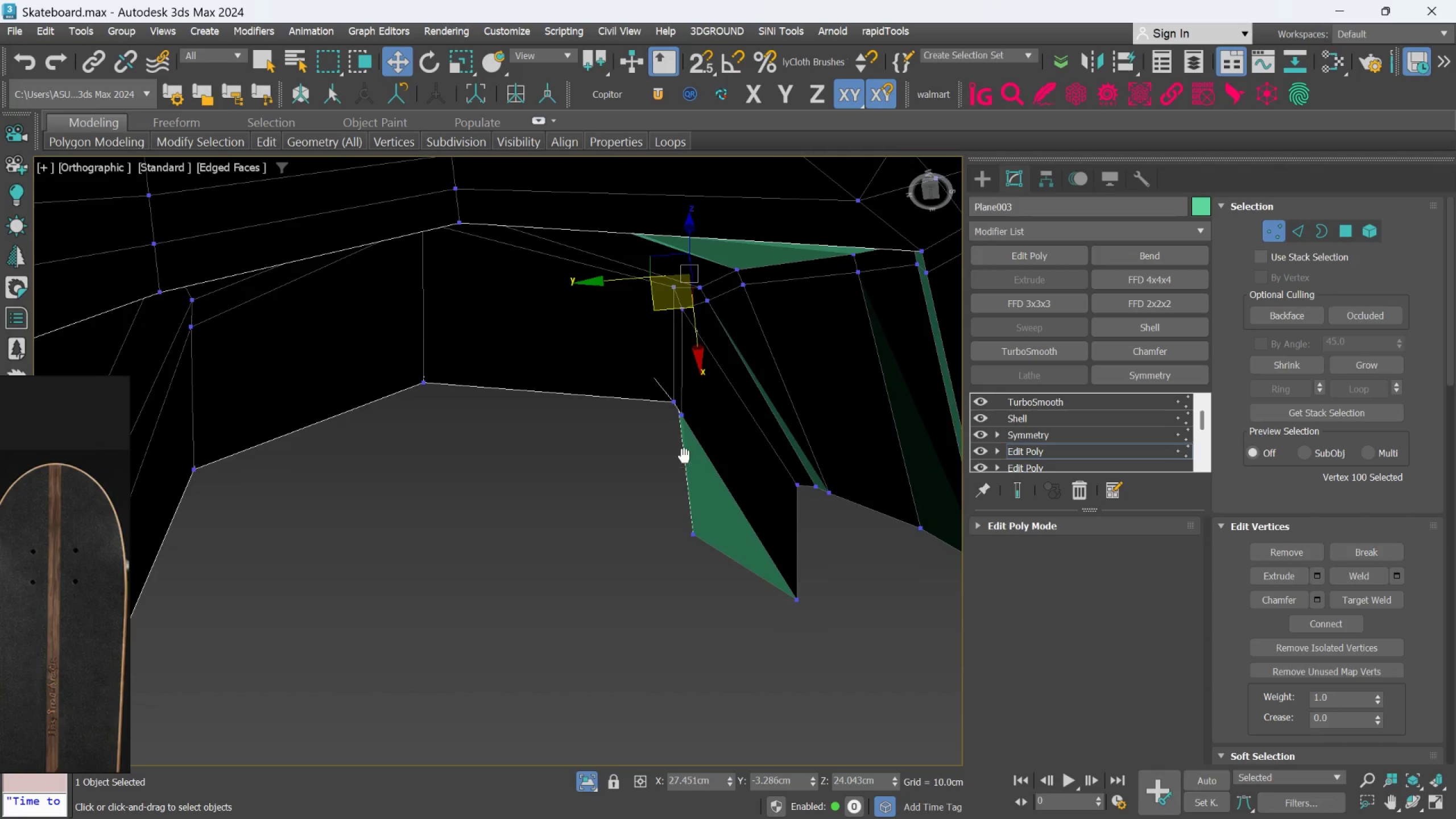 
hold_key(key=AltLeft, duration=0.56)
 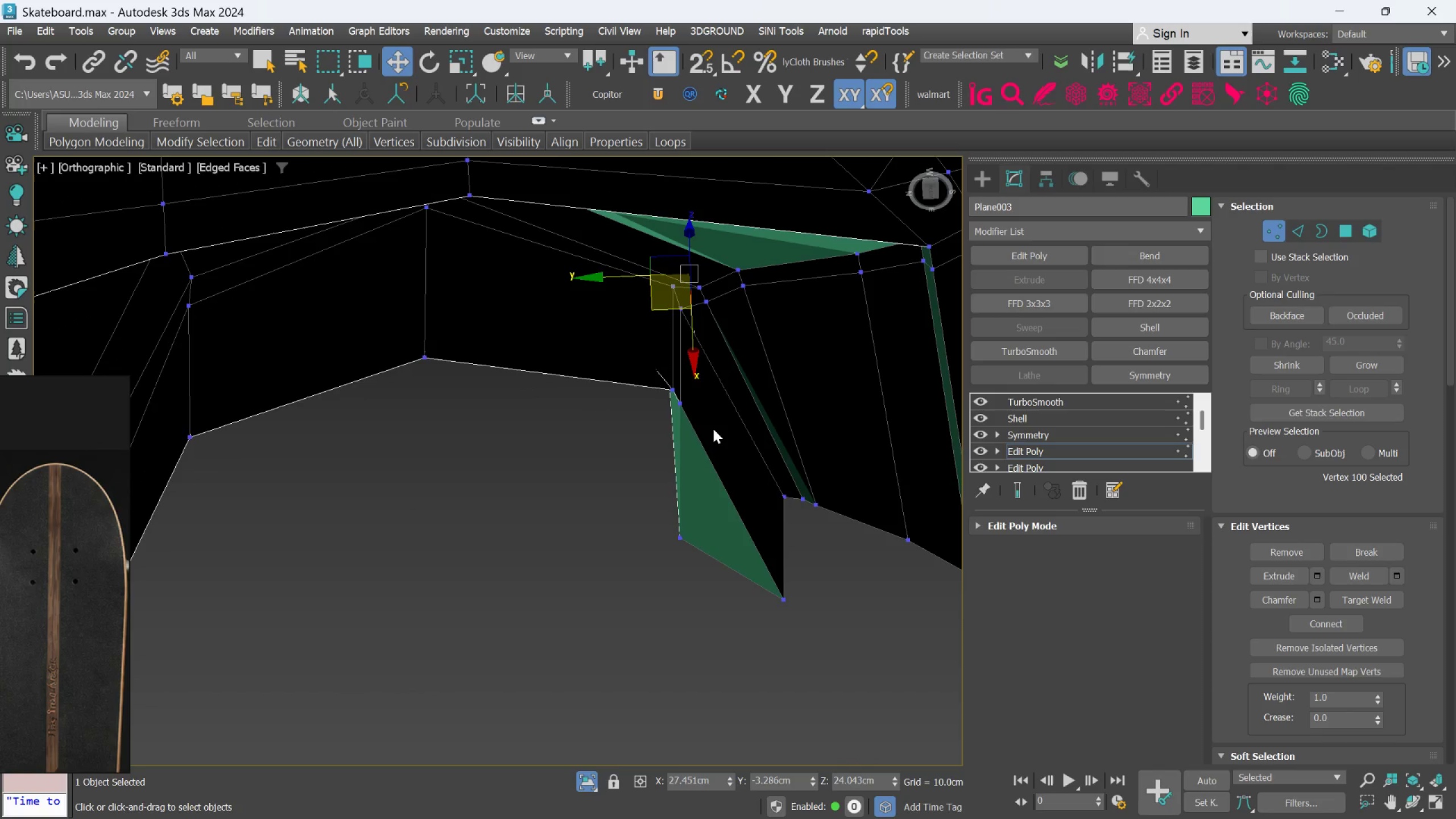 
key(Alt+1)
 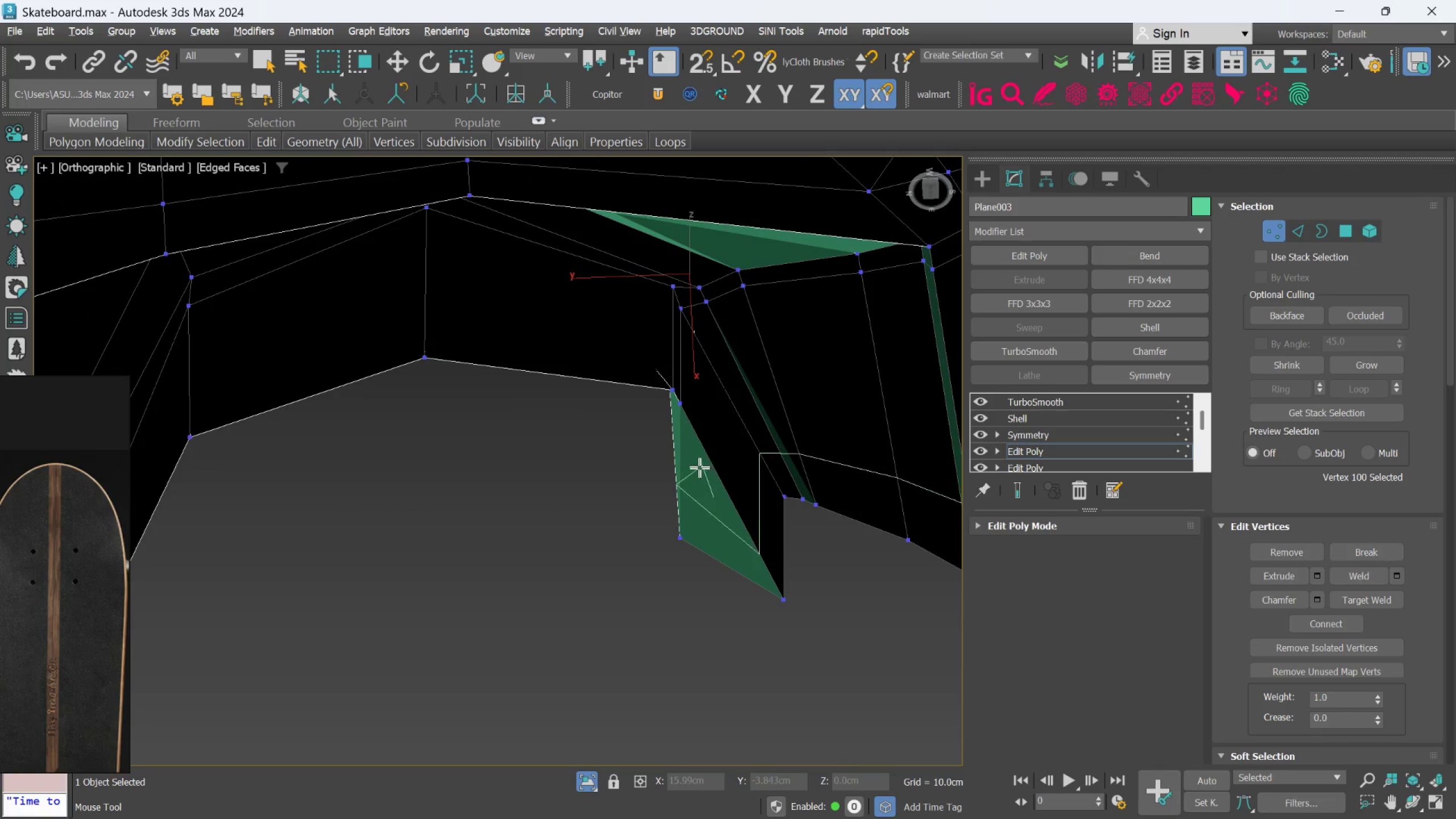 
hold_key(key=AltLeft, duration=0.72)
 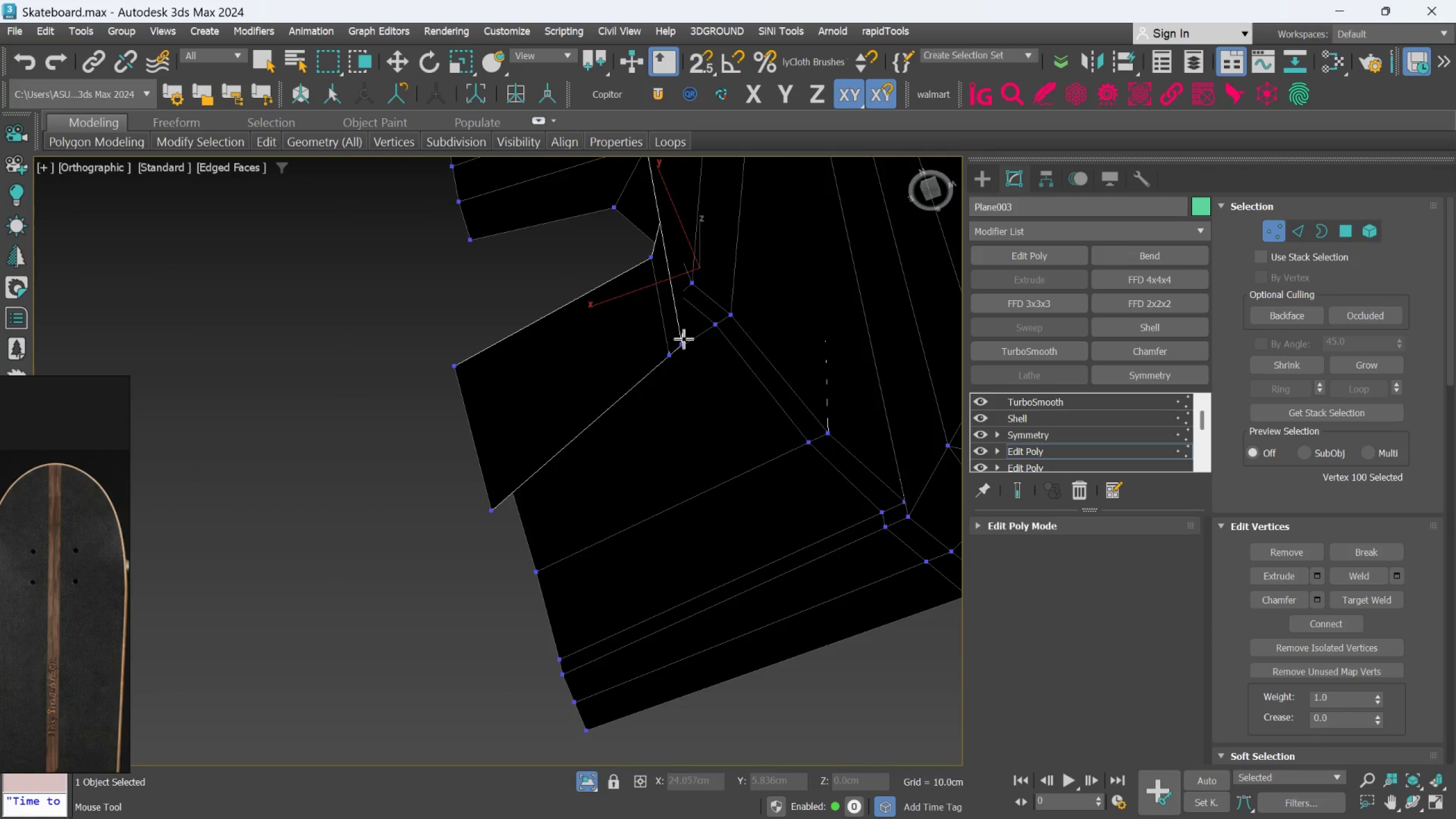 
hold_key(key=AltLeft, duration=0.52)
 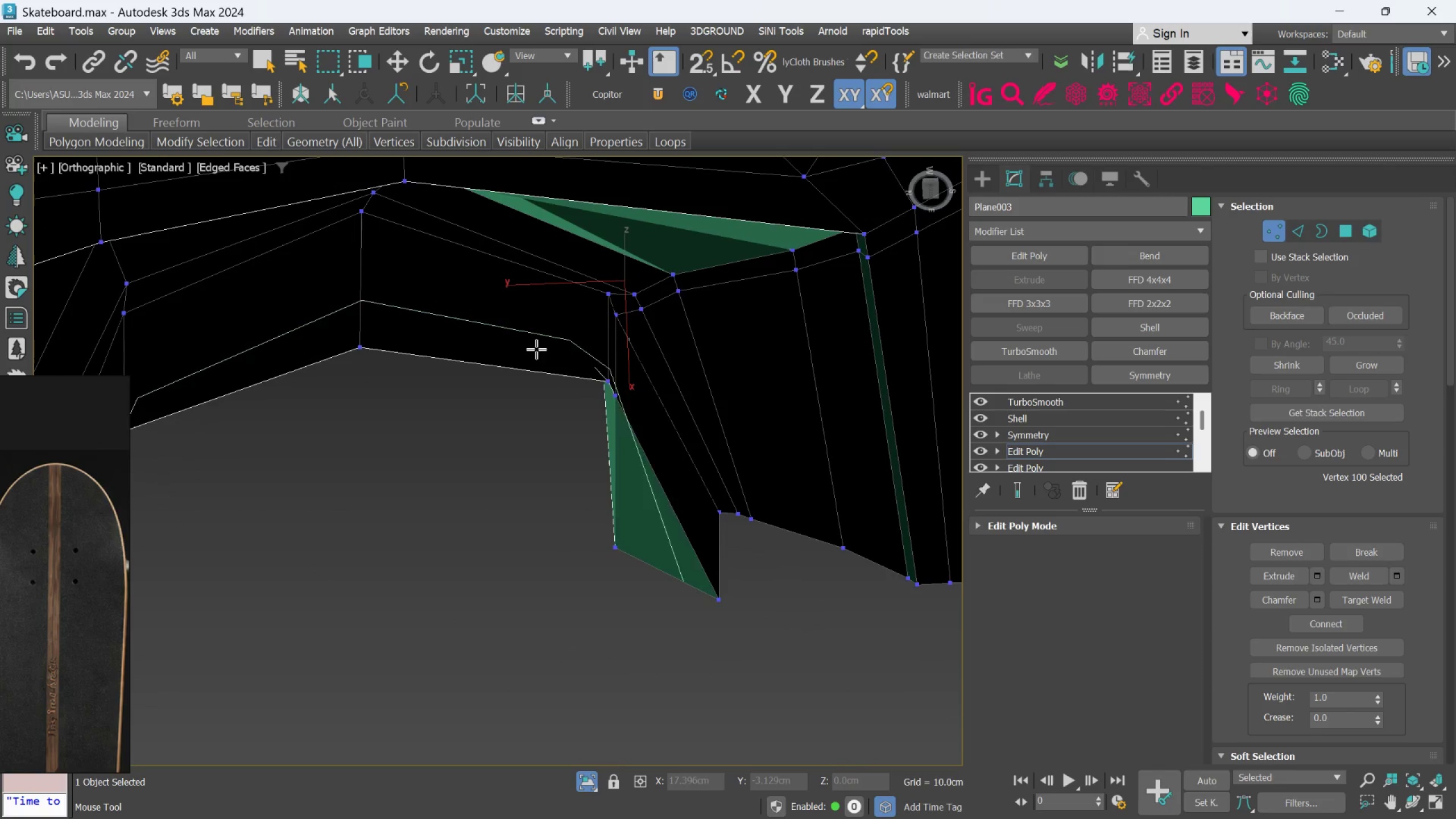 
hold_key(key=AltLeft, duration=1.19)
 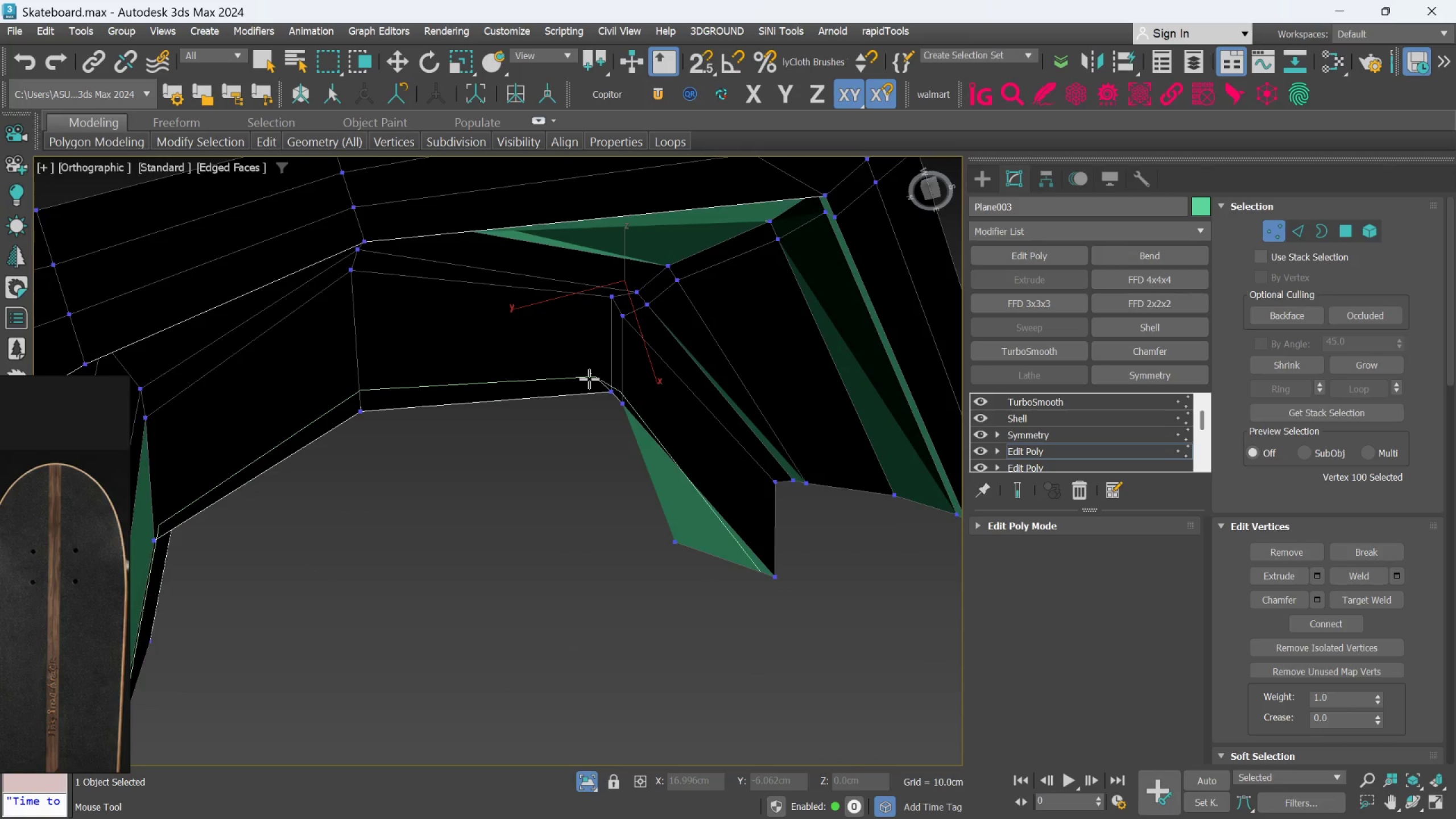 
left_click([589, 379])
 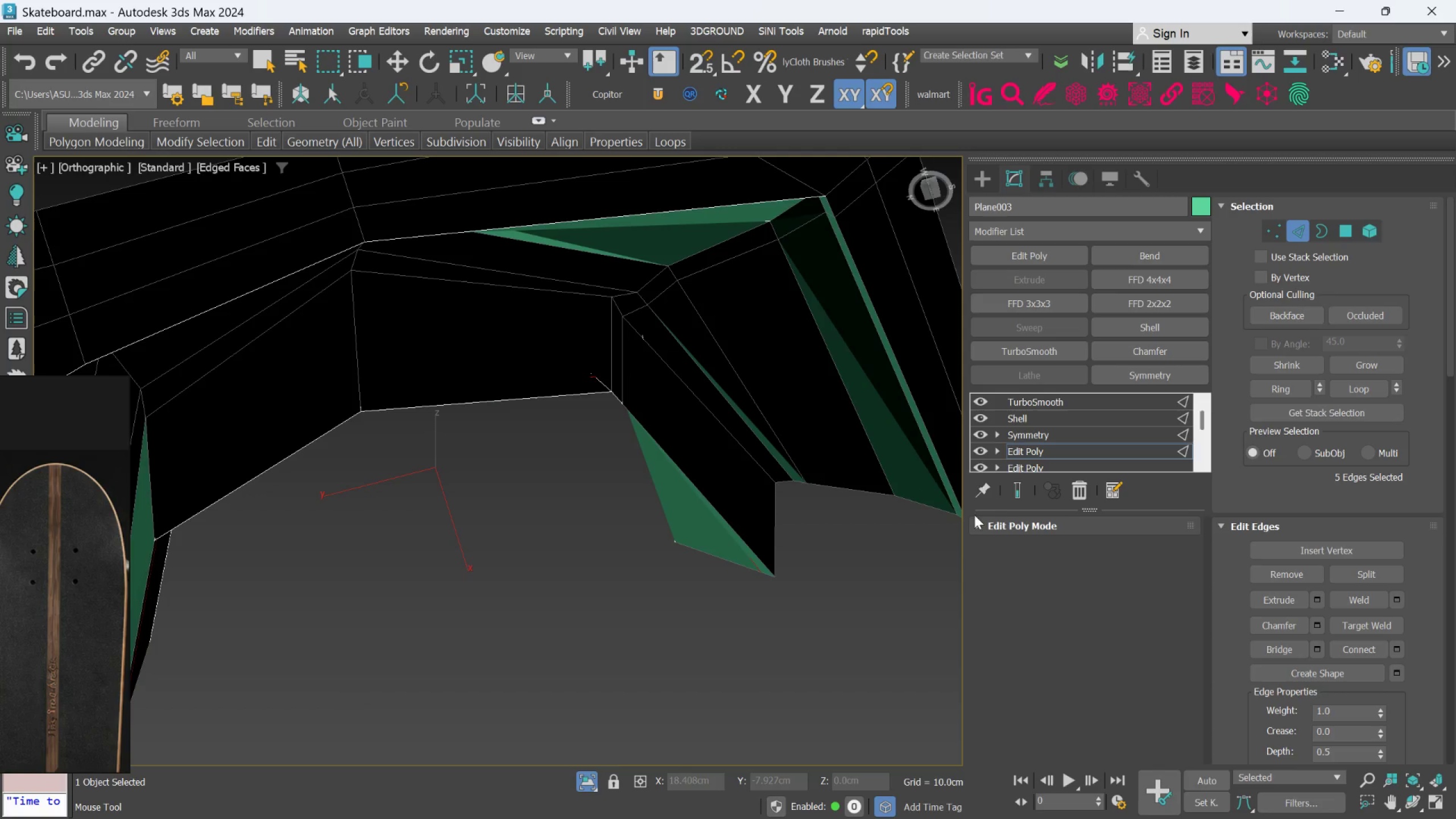 
left_click([1017, 497])
 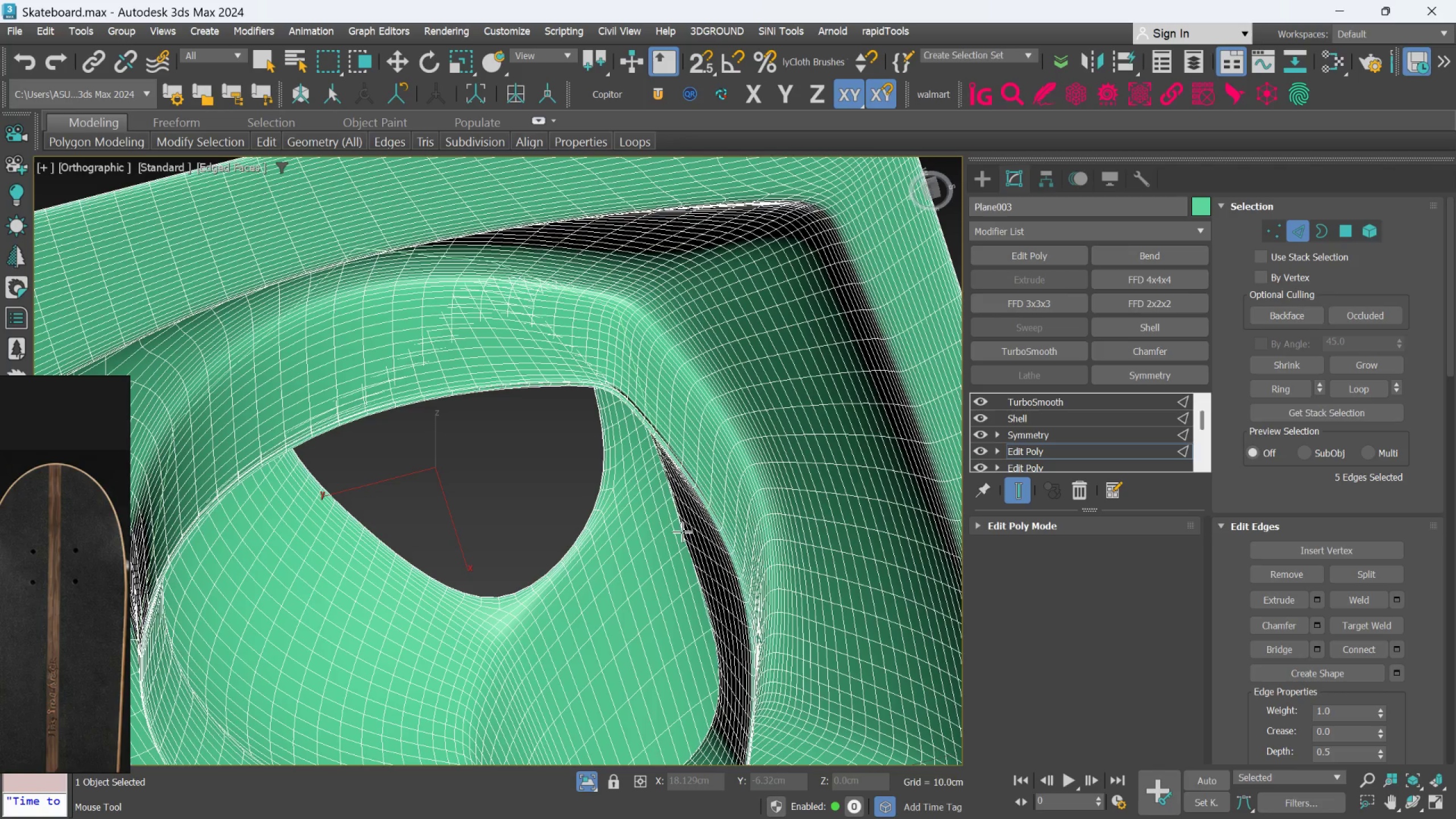 
hold_key(key=AltLeft, duration=0.88)
 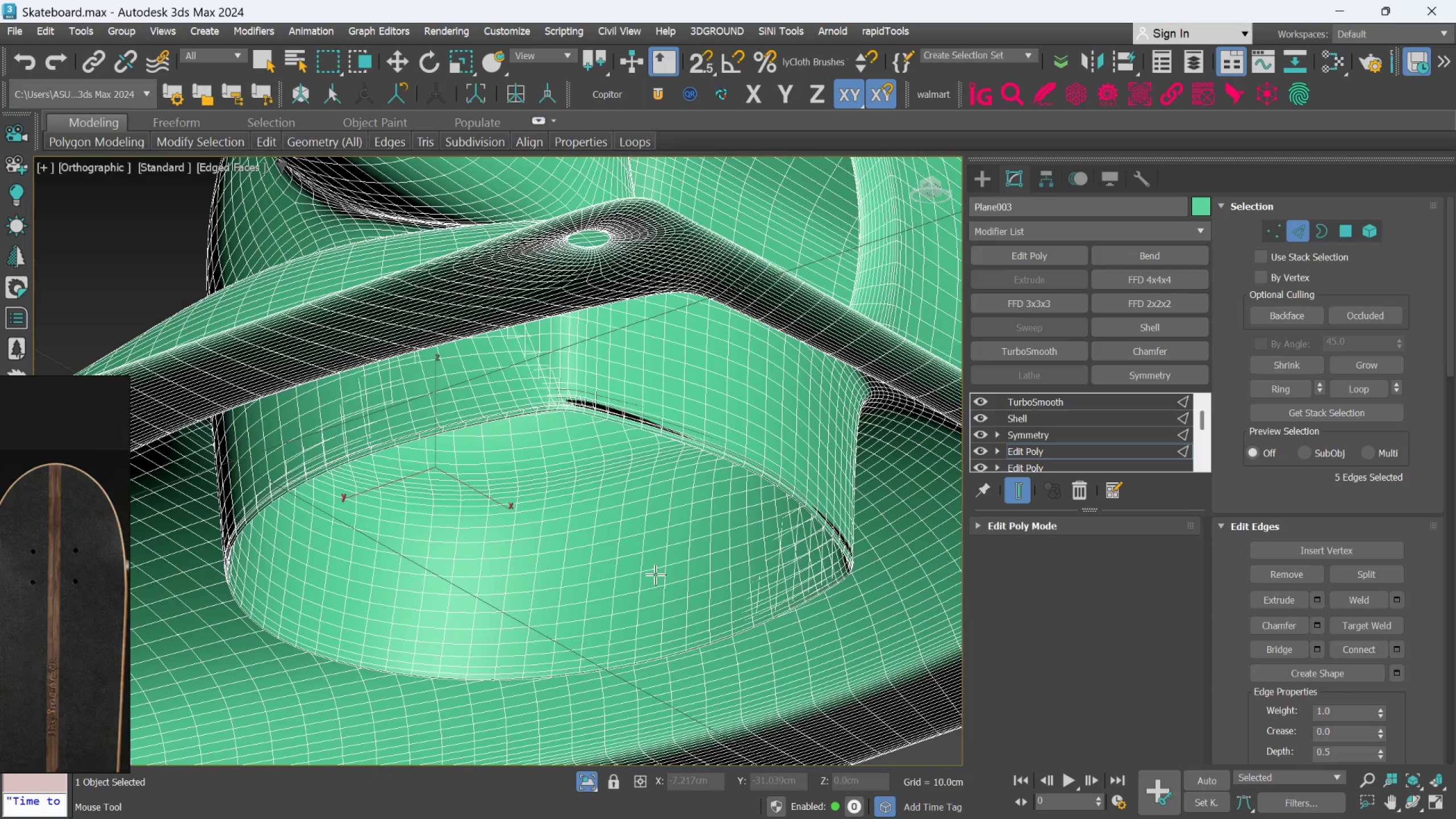 
key(Control+Z)
 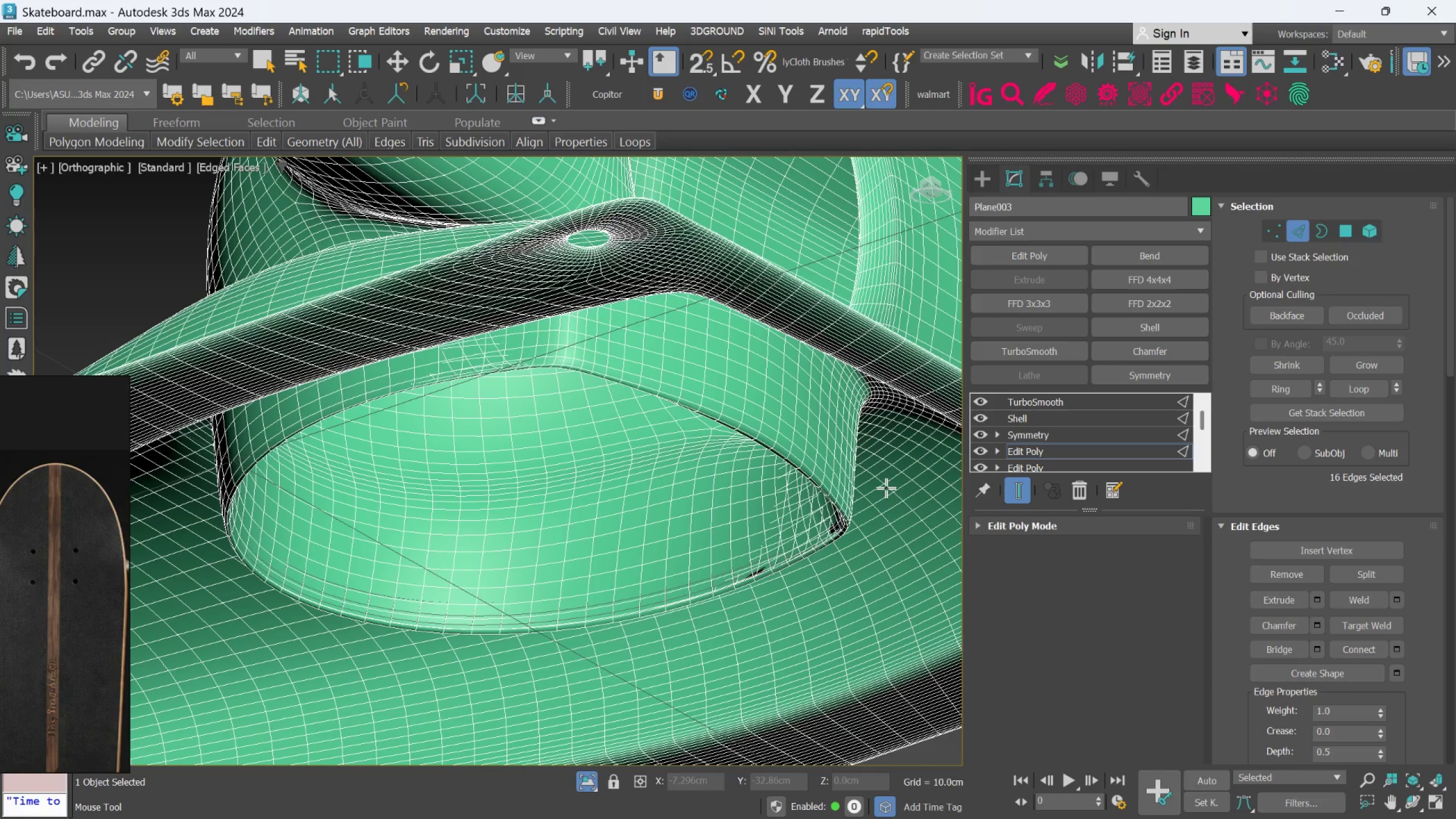 
wait(18.12)
 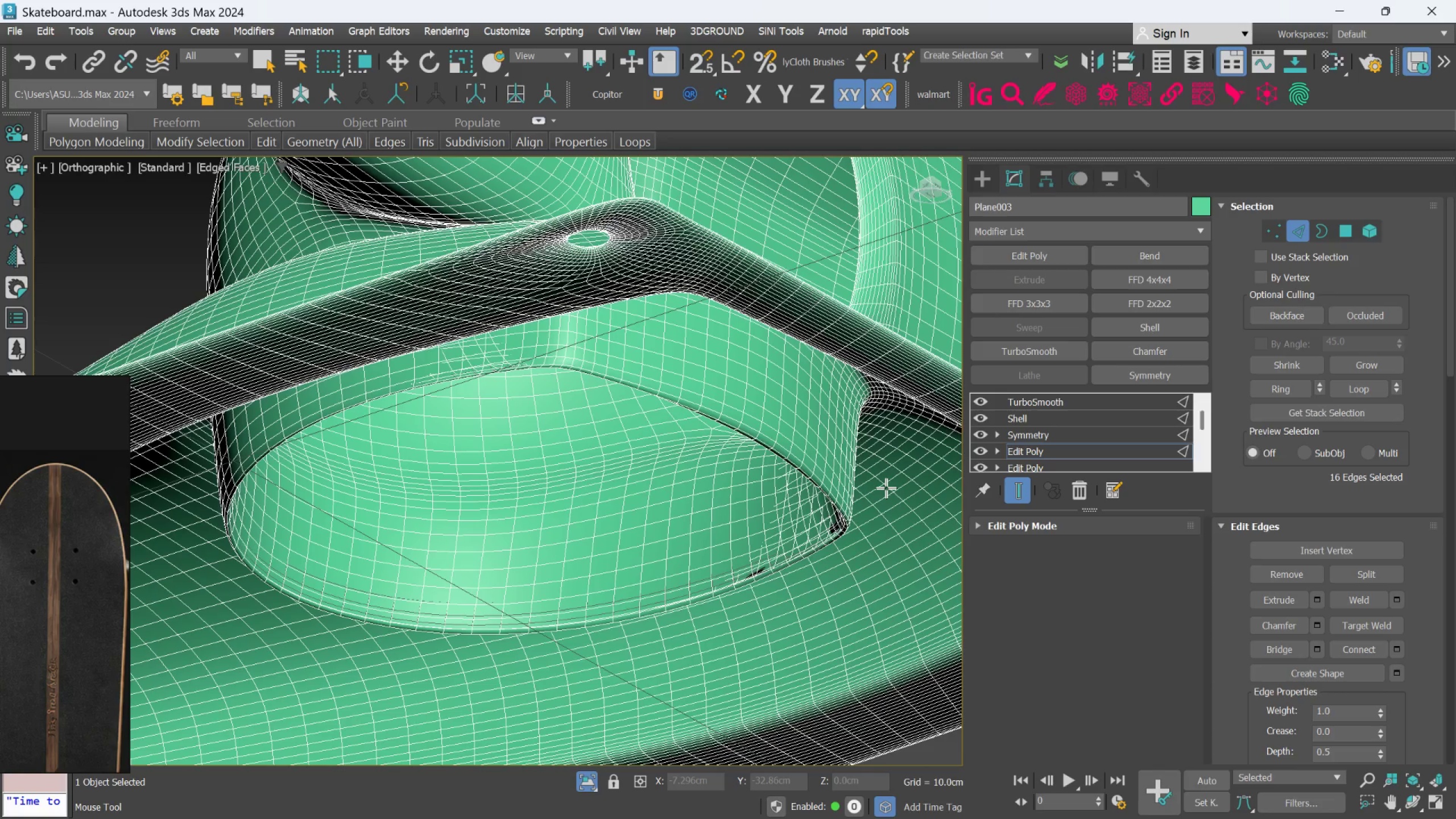 
scroll: coordinate [897, 626], scroll_direction: up, amount: 2.0
 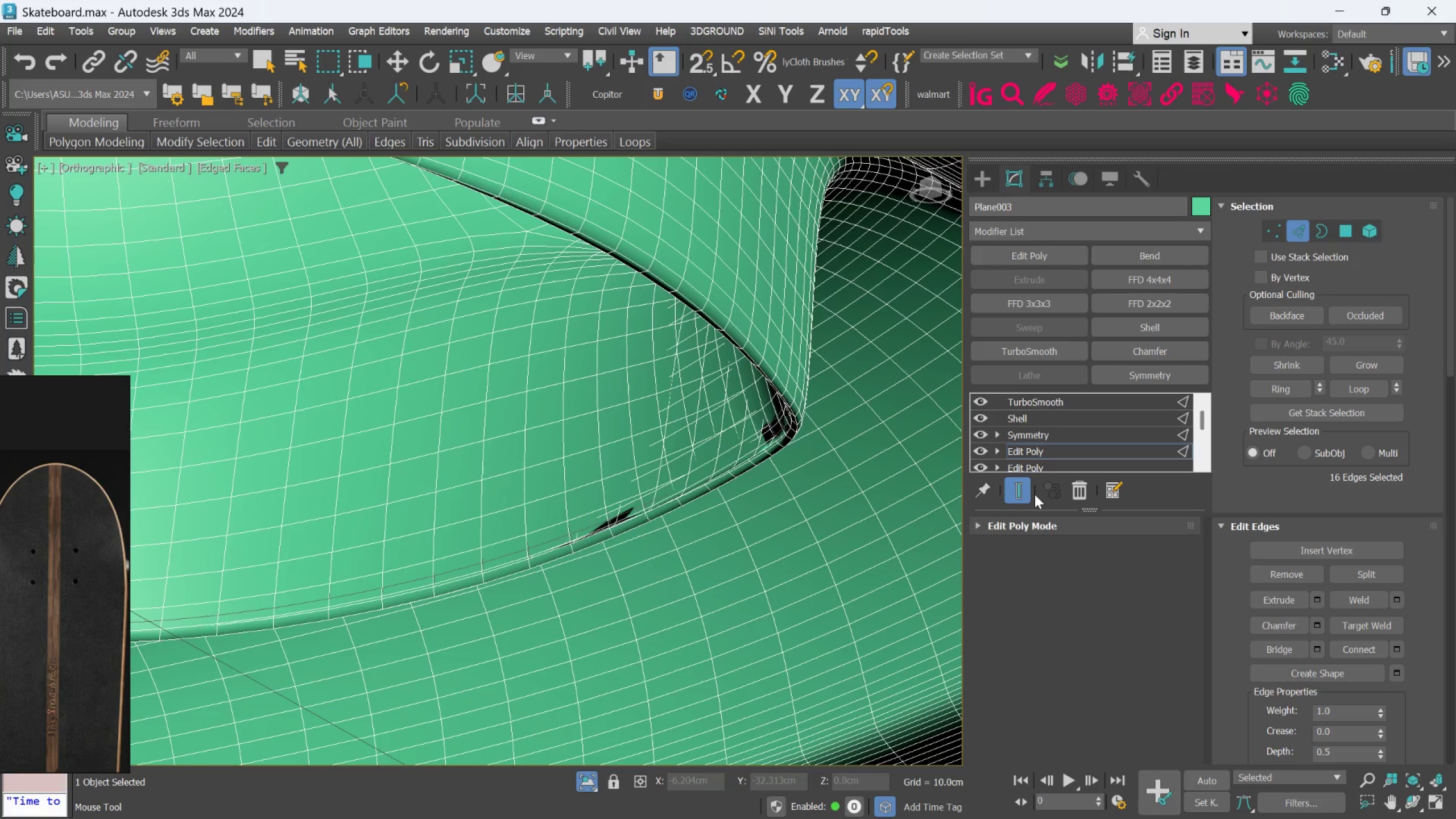 
left_click([1023, 494])
 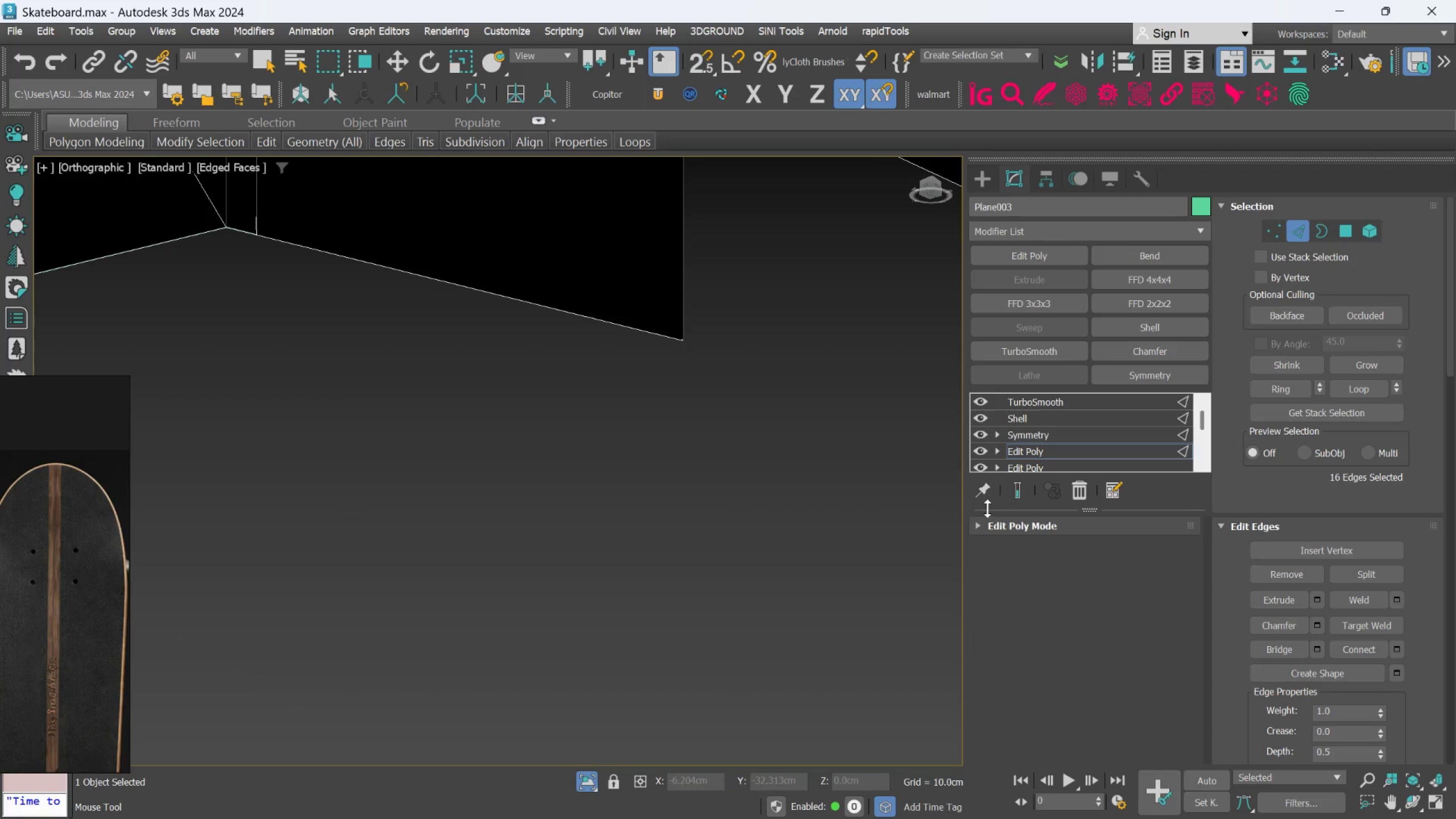 
scroll: coordinate [852, 511], scroll_direction: down, amount: 3.0
 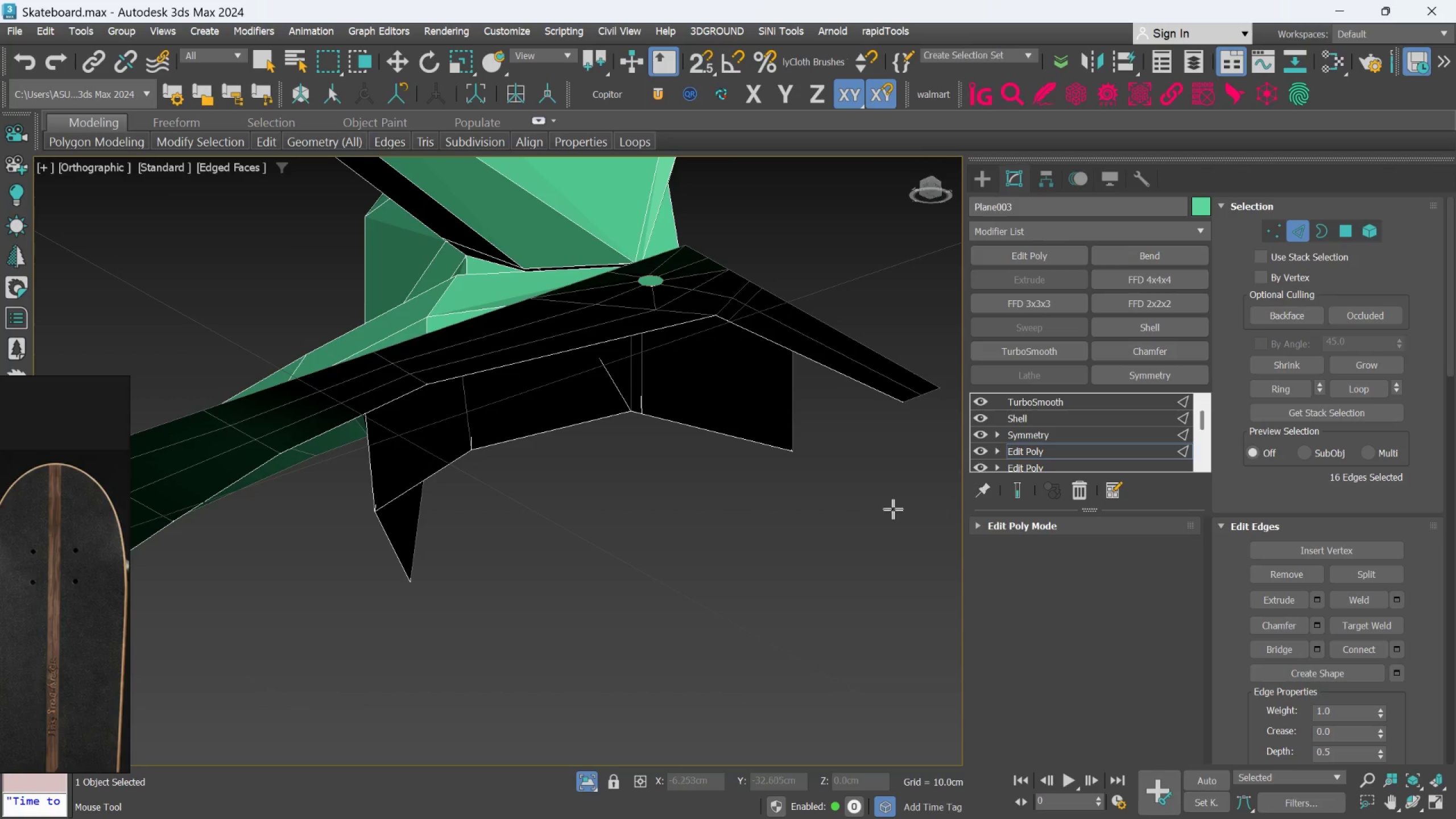 
hold_key(key=AltLeft, duration=0.81)
 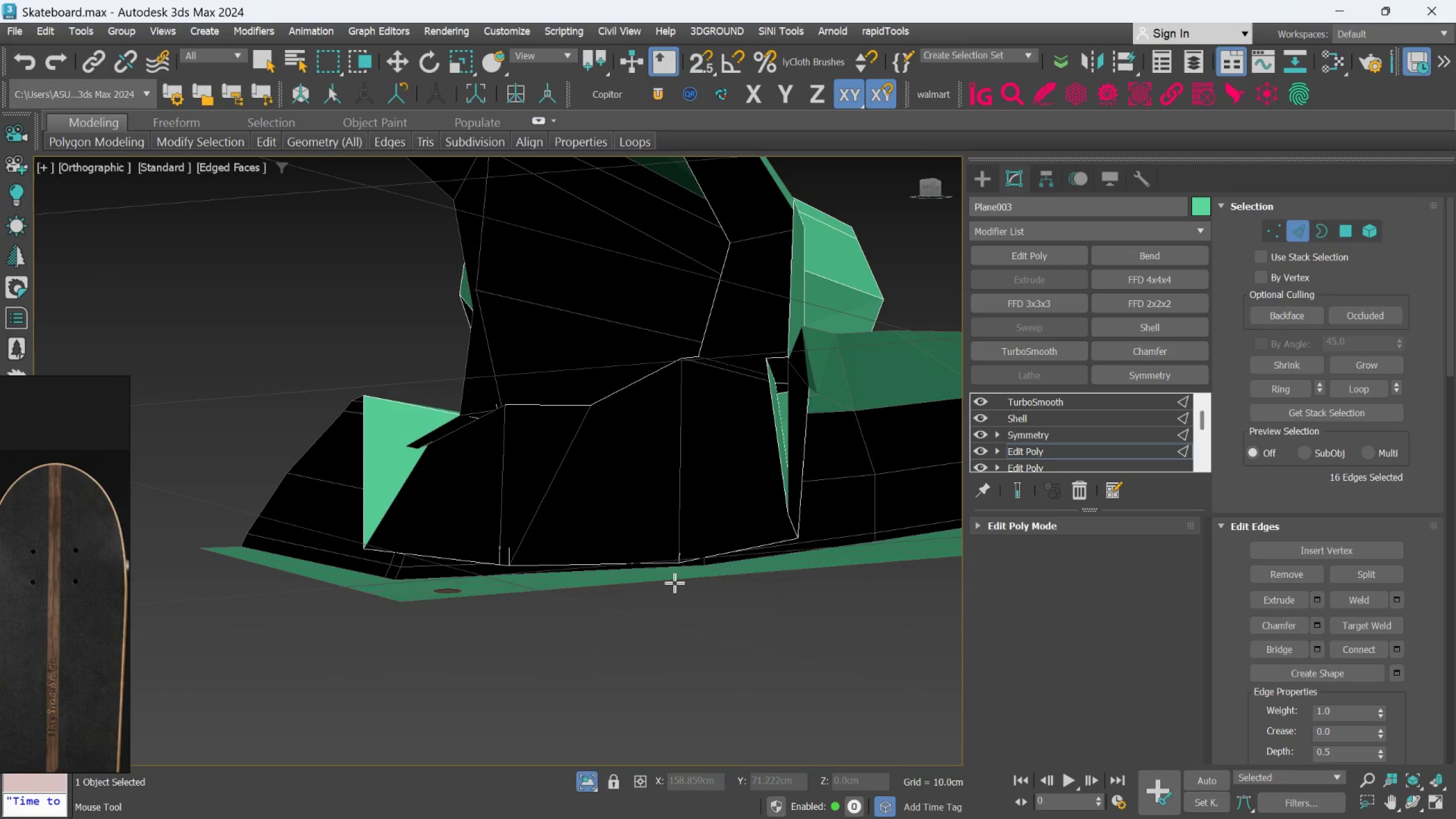 
key(Alt+1)
 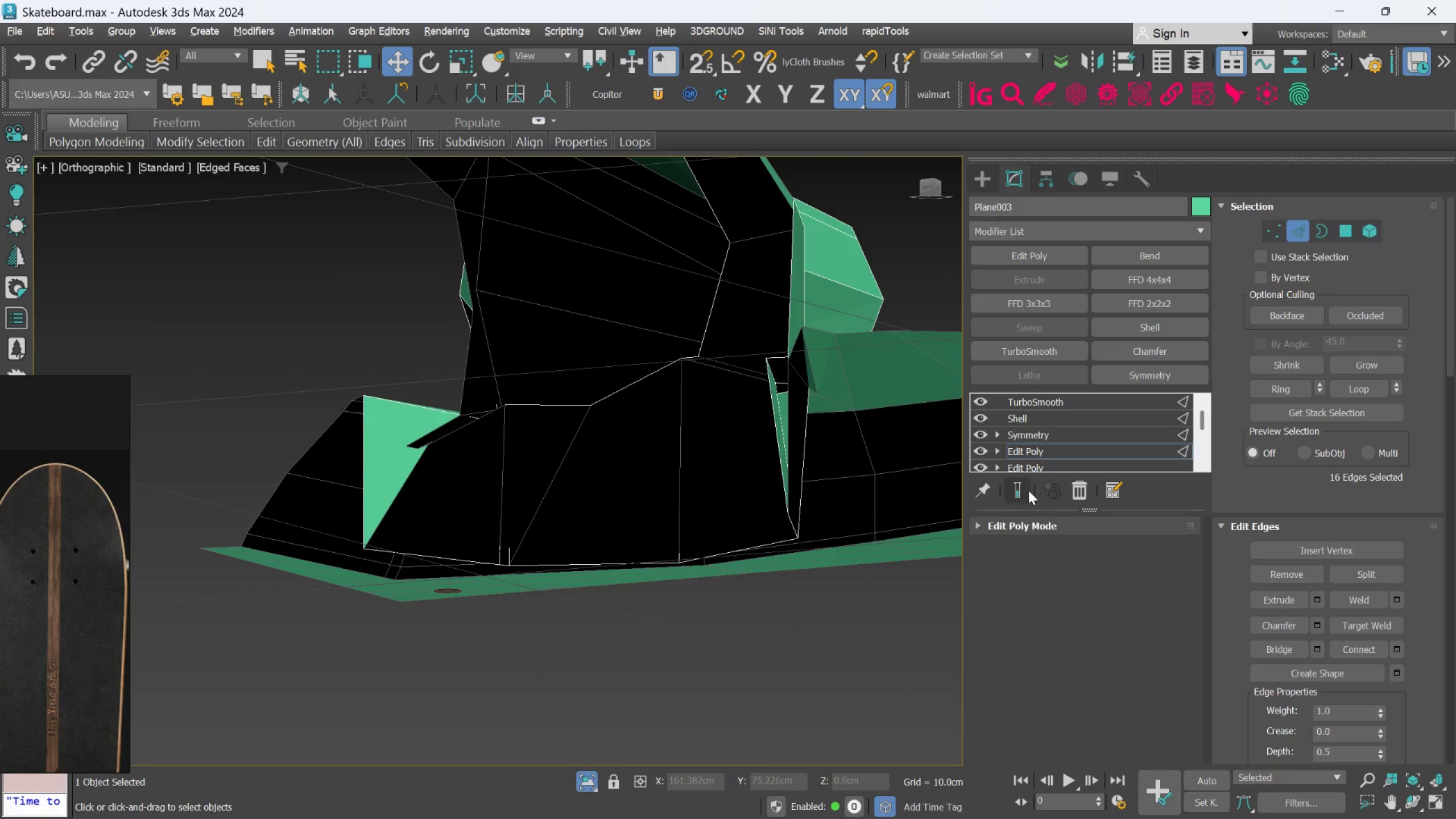 
left_click([1028, 490])
 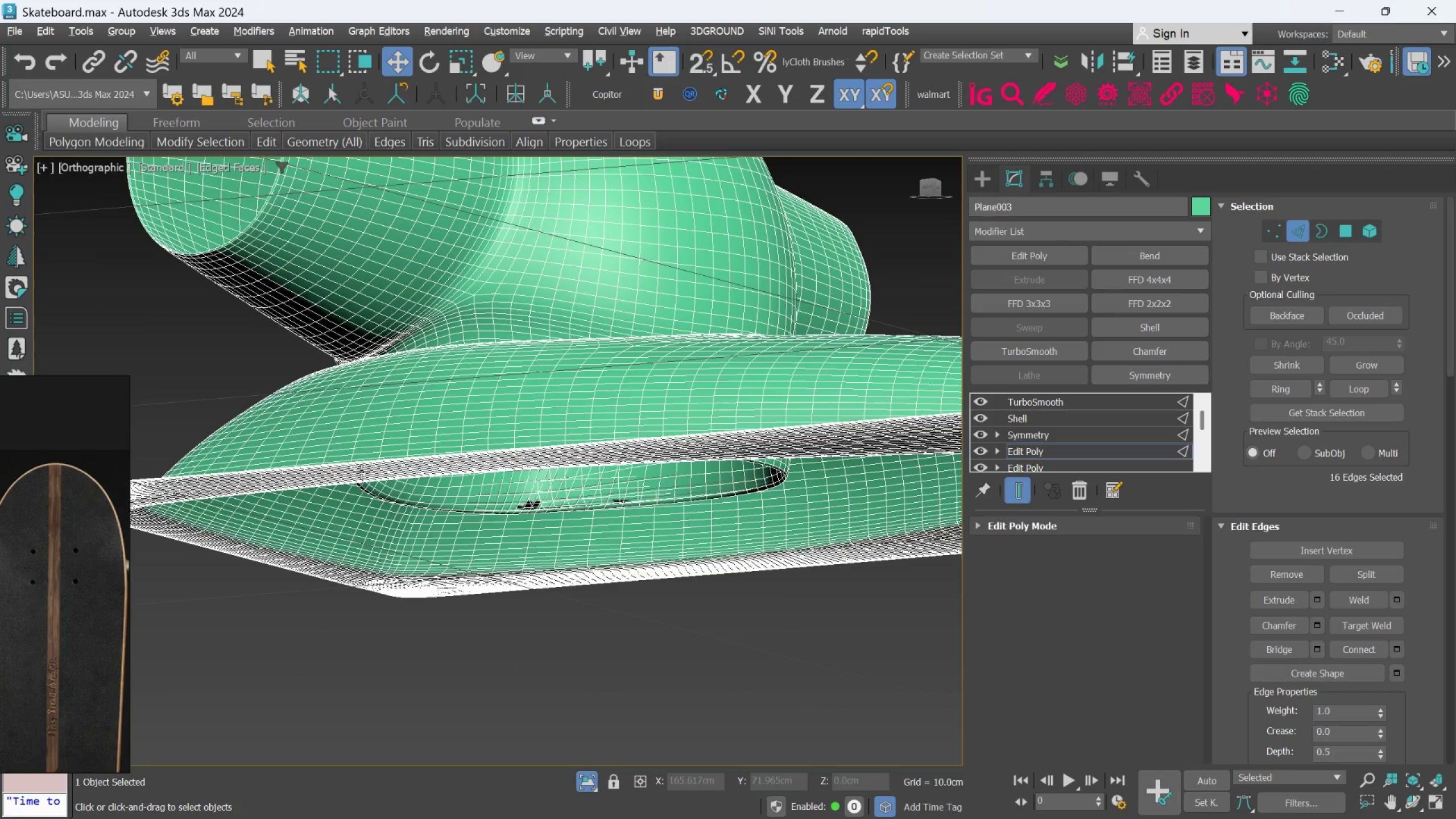 
scroll: coordinate [609, 519], scroll_direction: up, amount: 5.0
 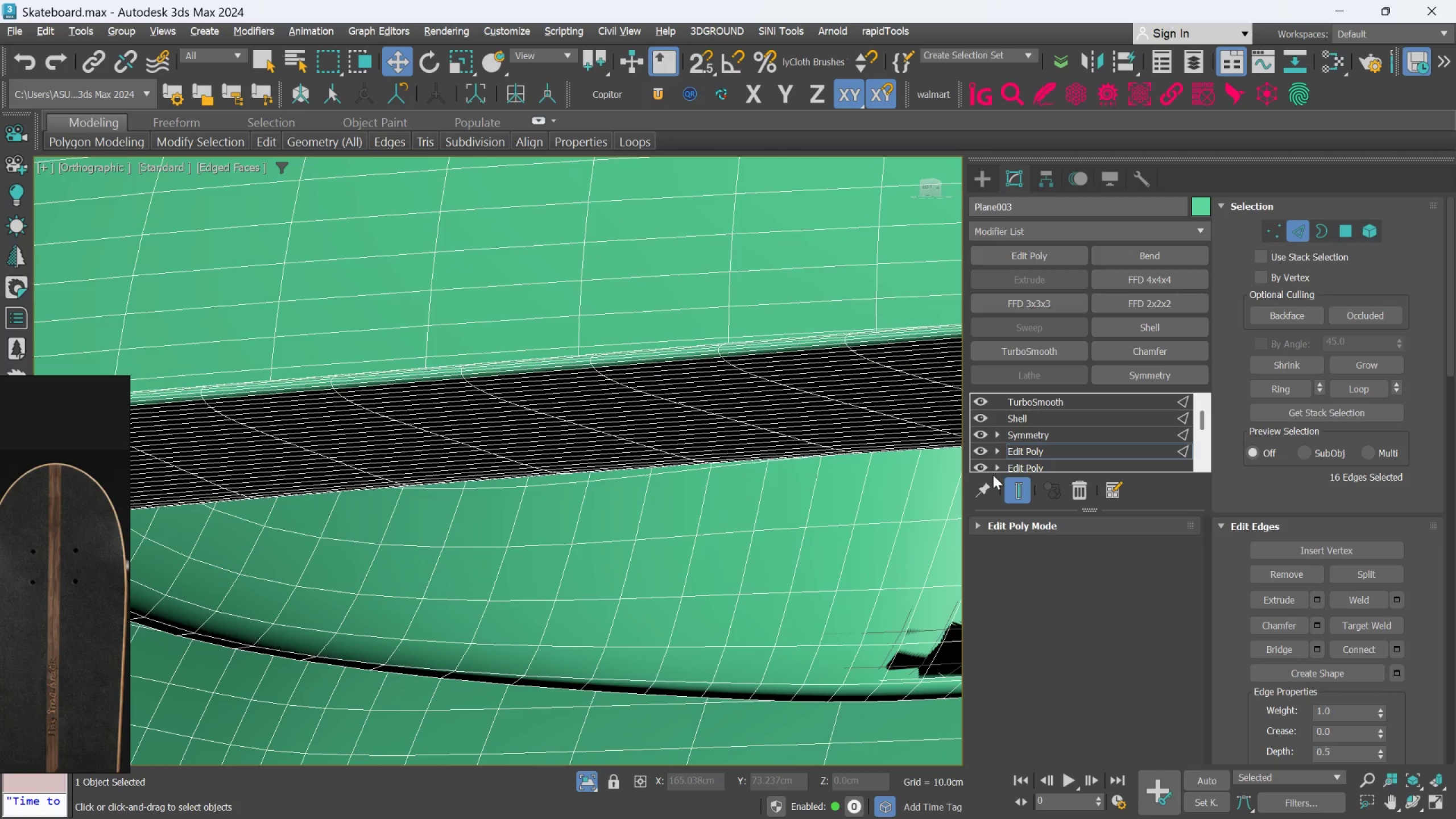 
left_click([1014, 487])
 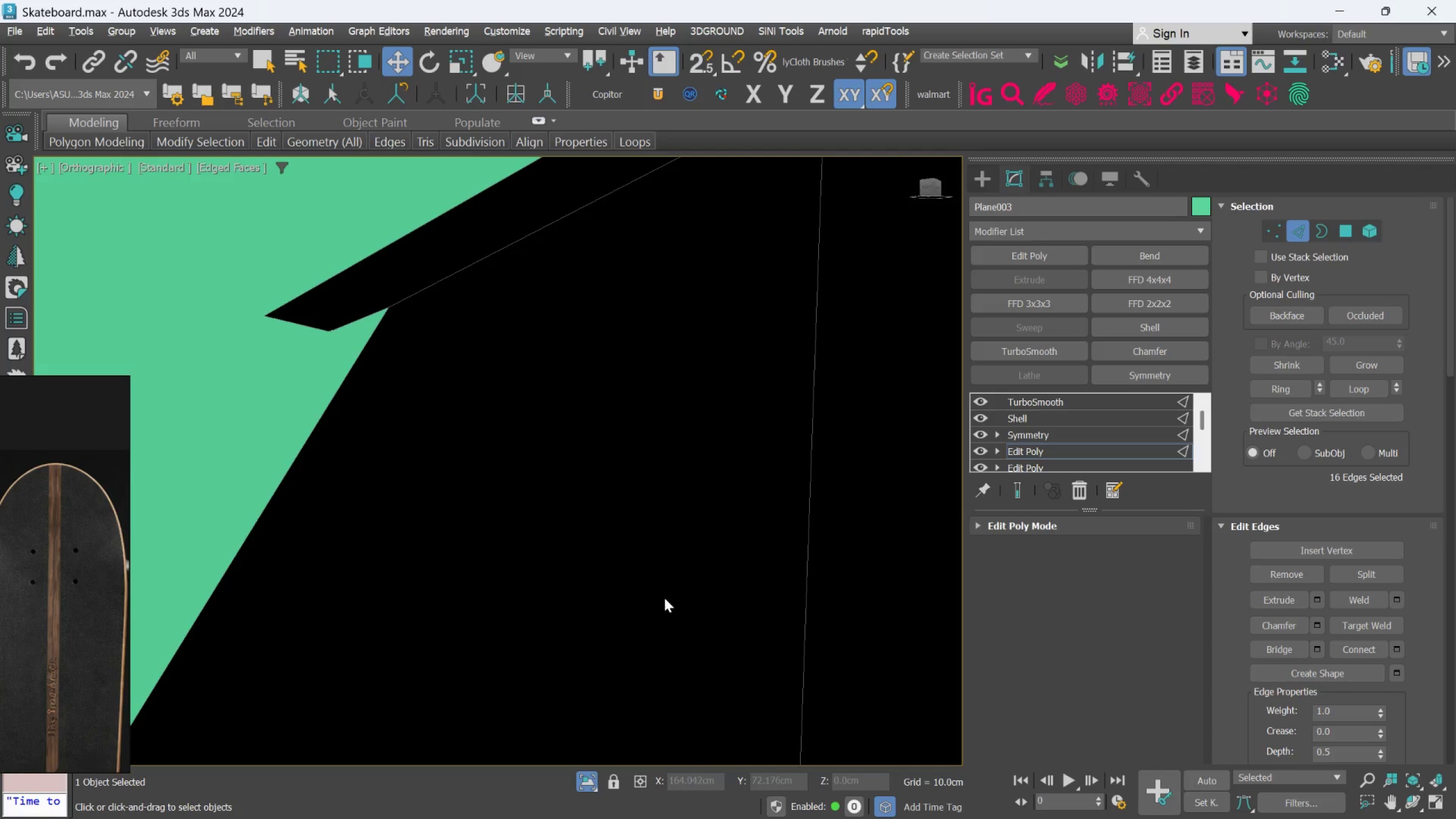 
scroll: coordinate [664, 598], scroll_direction: down, amount: 3.0
 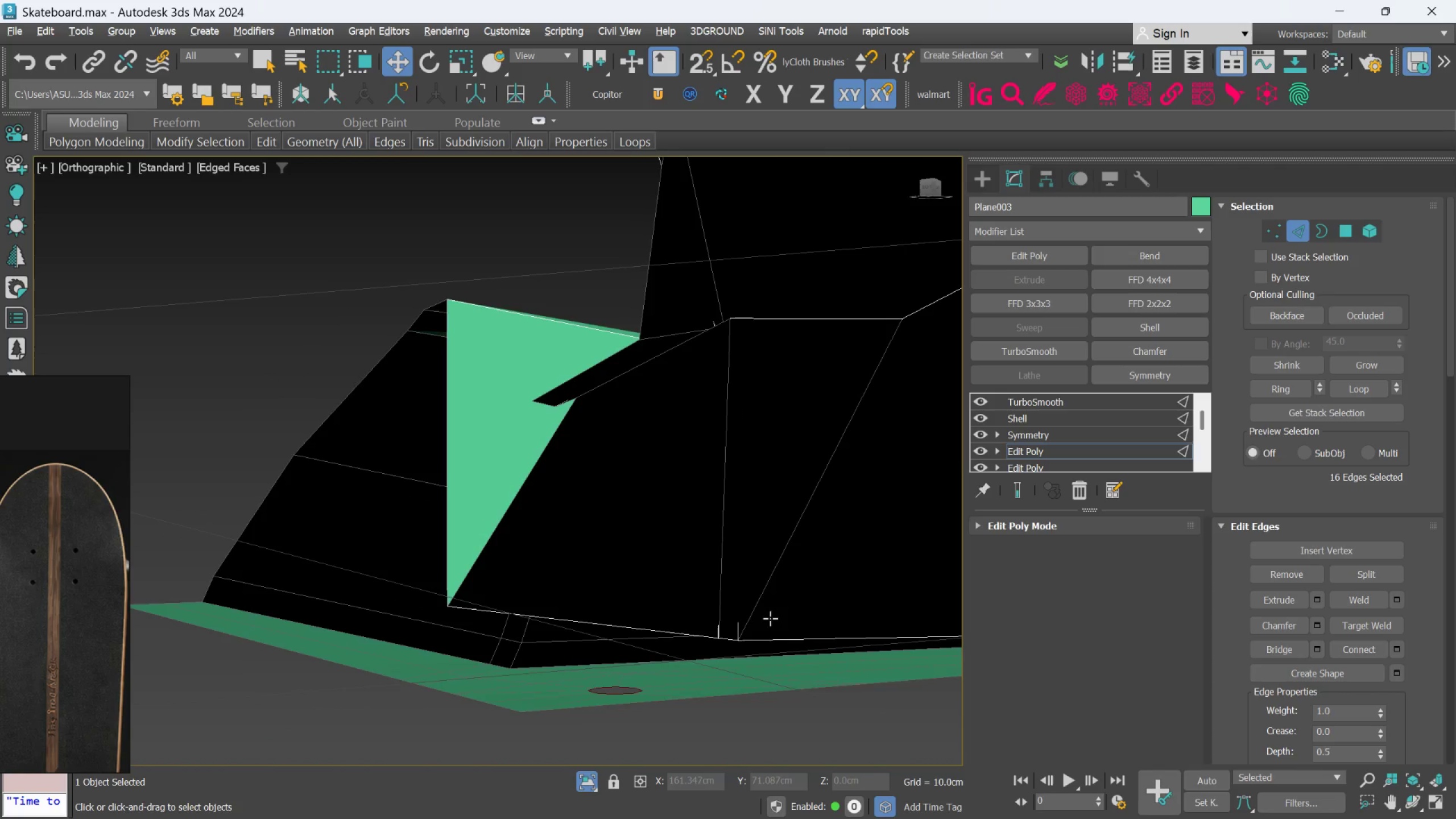 
scroll: coordinate [795, 640], scroll_direction: up, amount: 2.0
 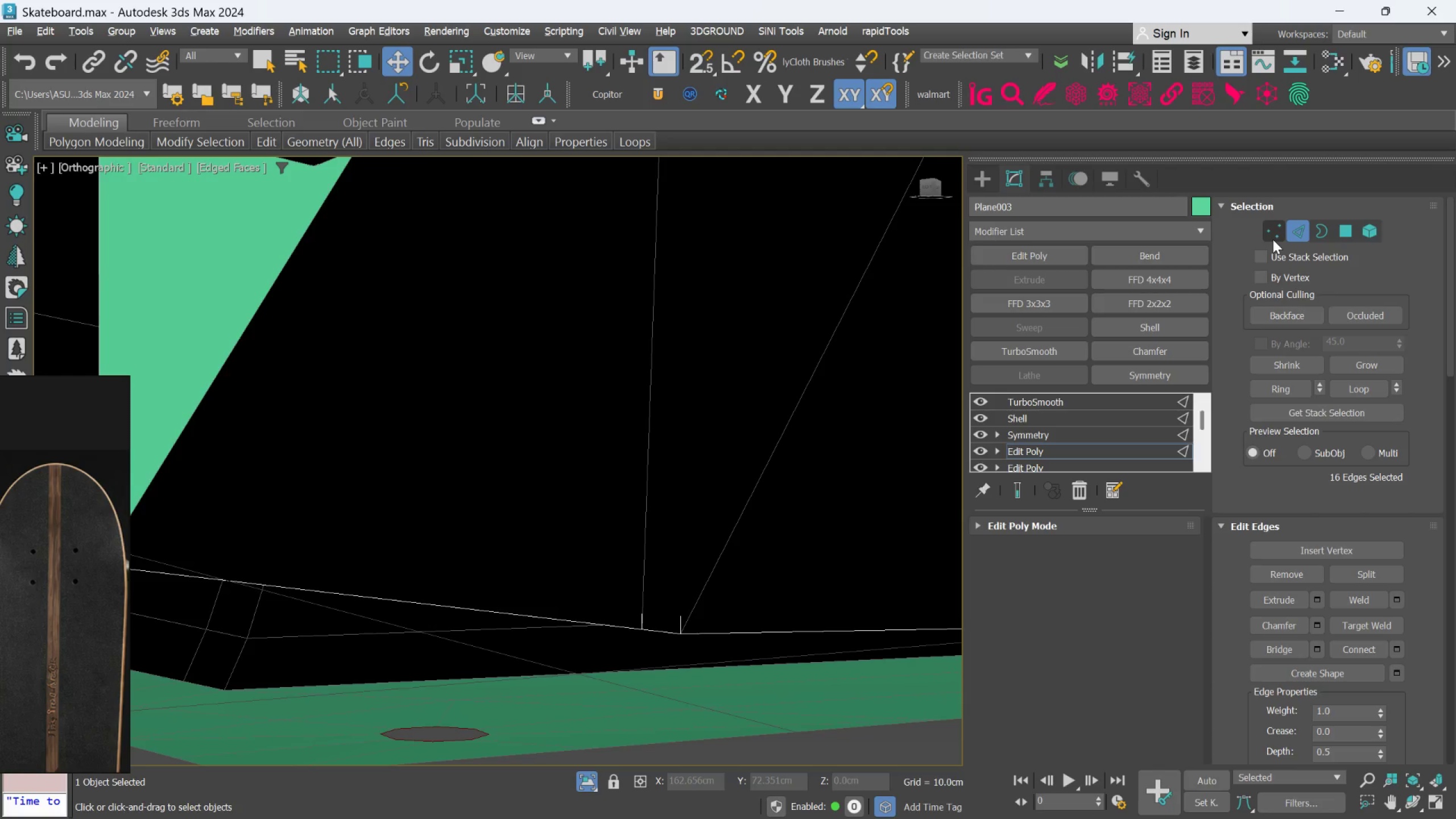 
left_click([1273, 239])
 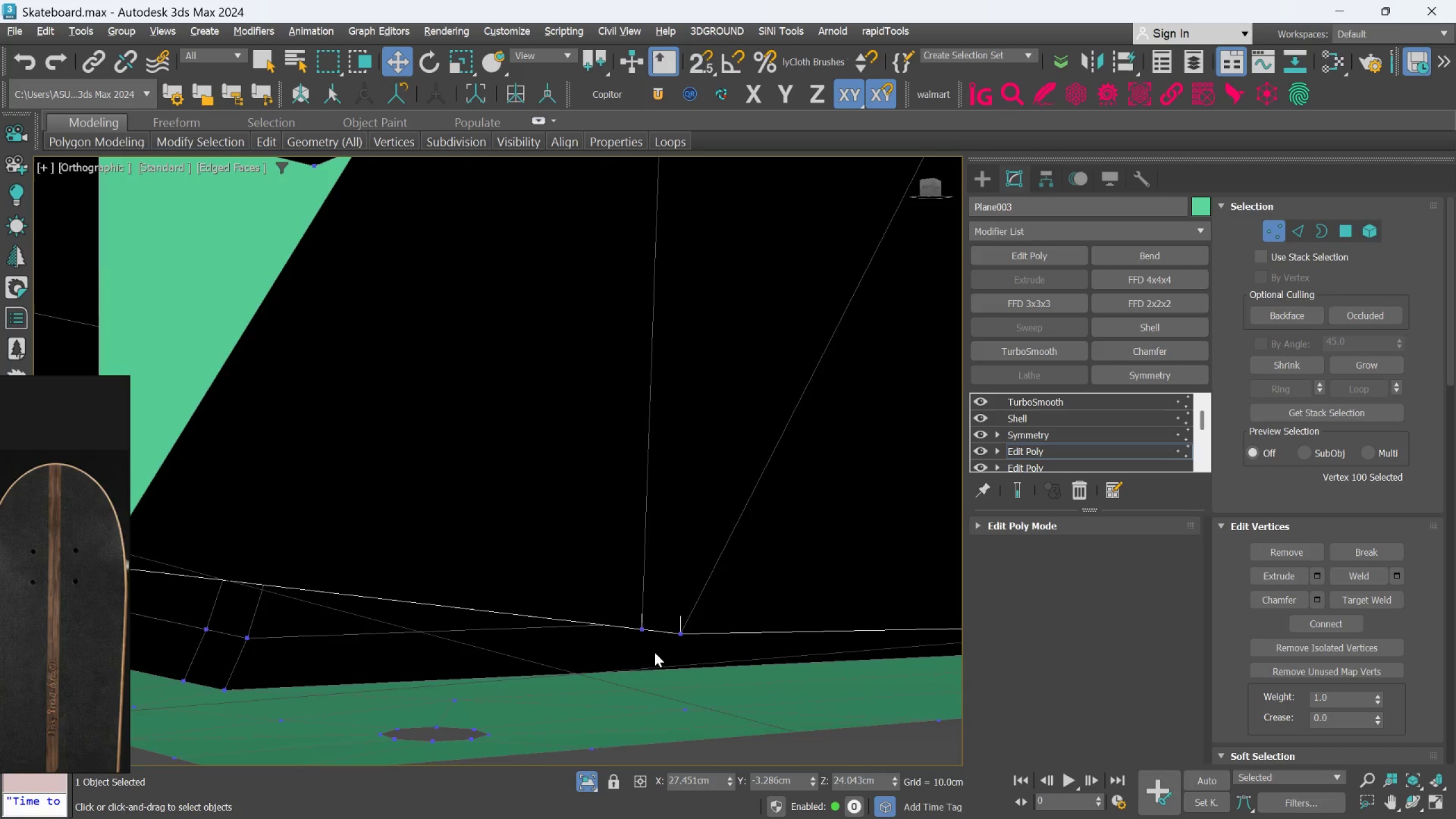 
scroll: coordinate [665, 631], scroll_direction: up, amount: 2.0
 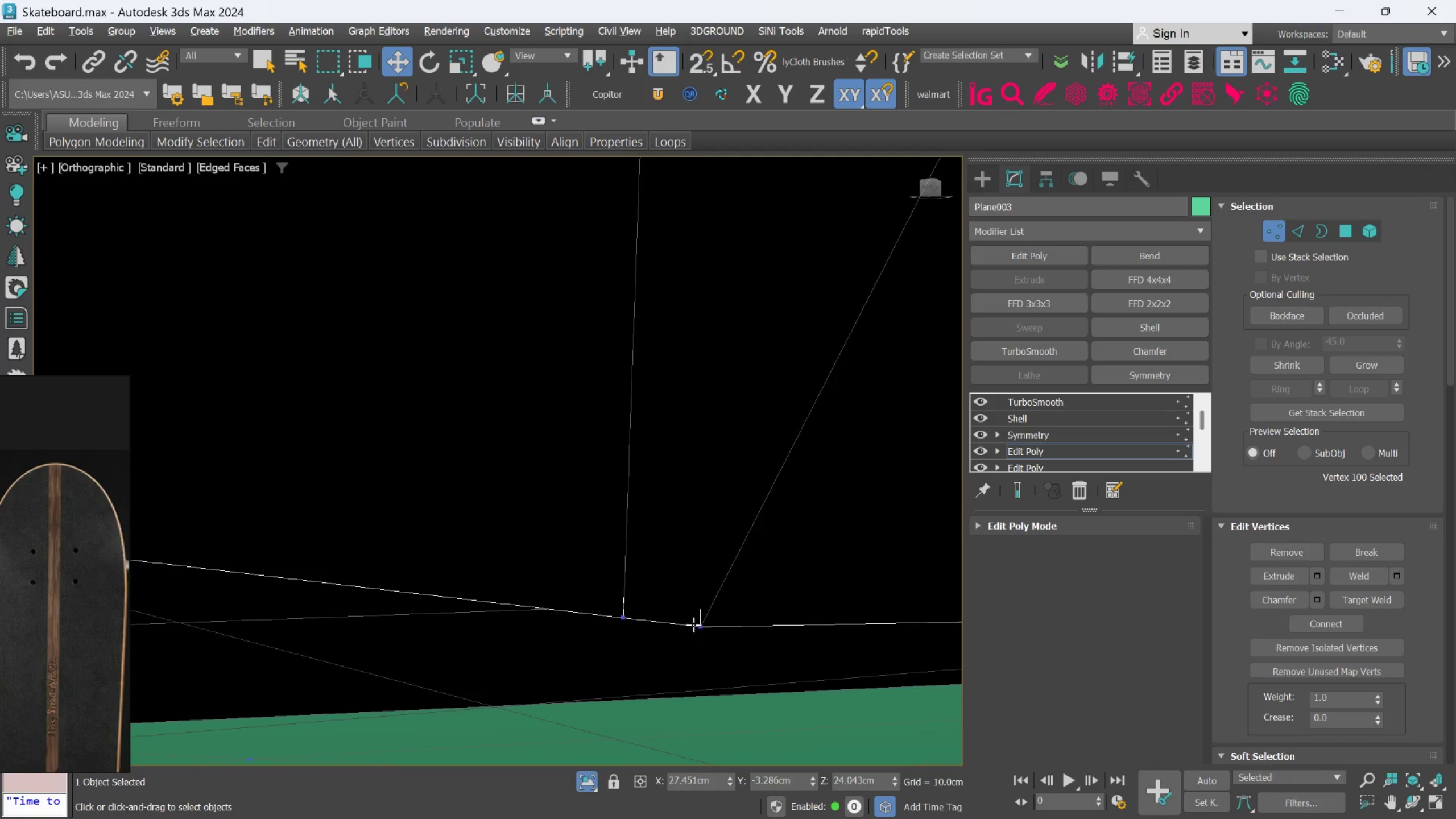 
left_click([694, 625])
 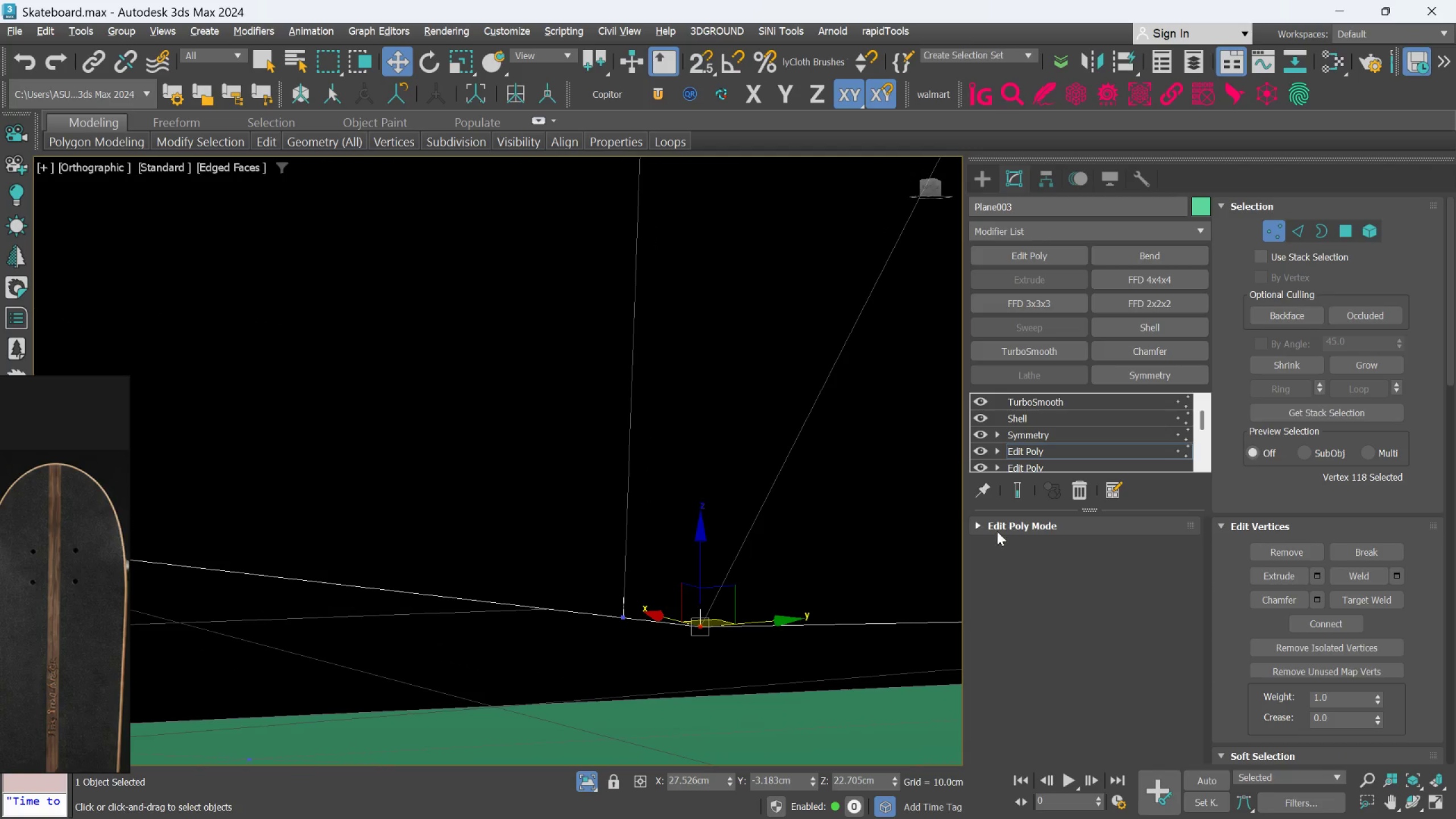 
left_click([1017, 494])
 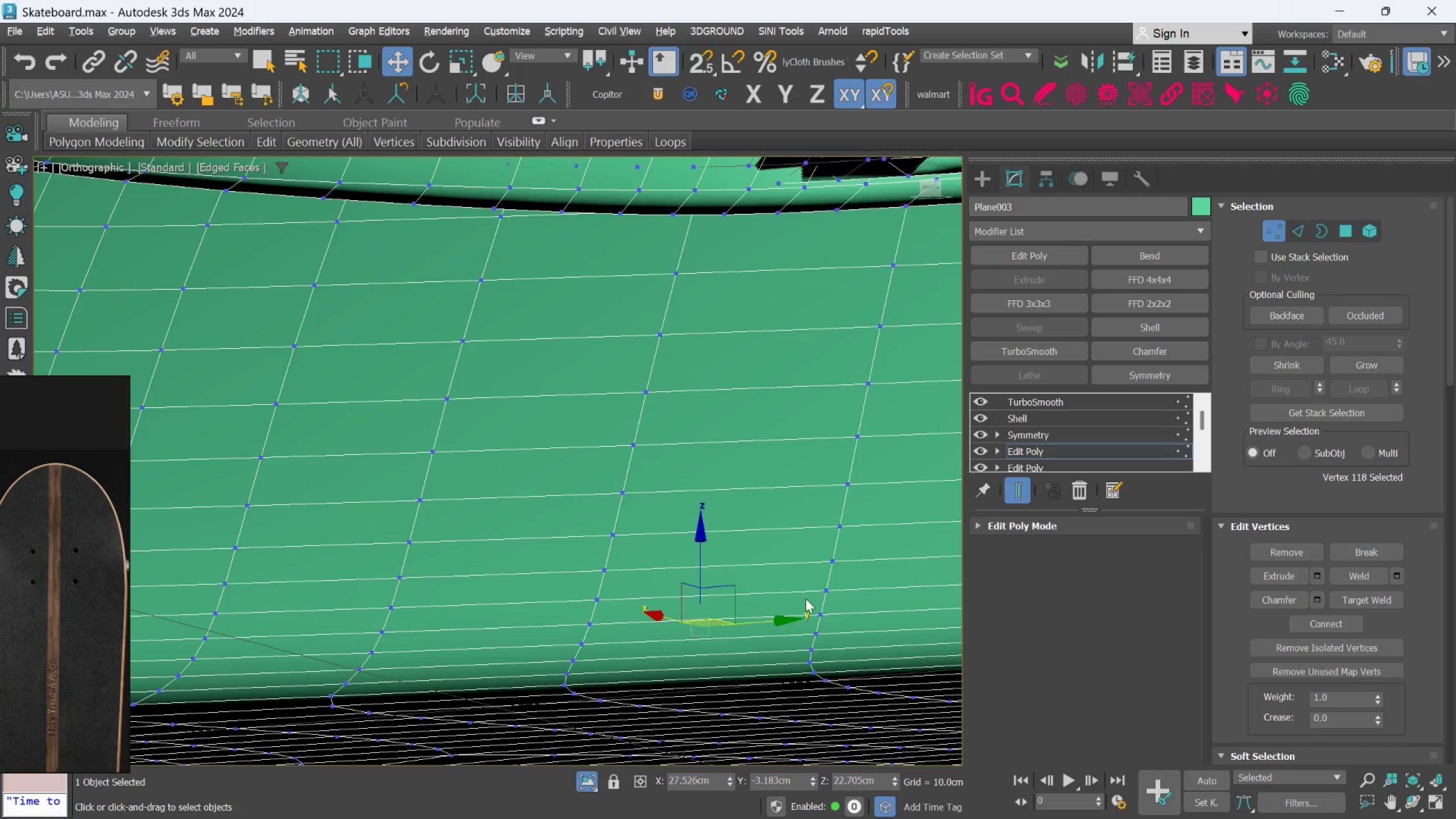 
scroll: coordinate [783, 601], scroll_direction: down, amount: 2.0
 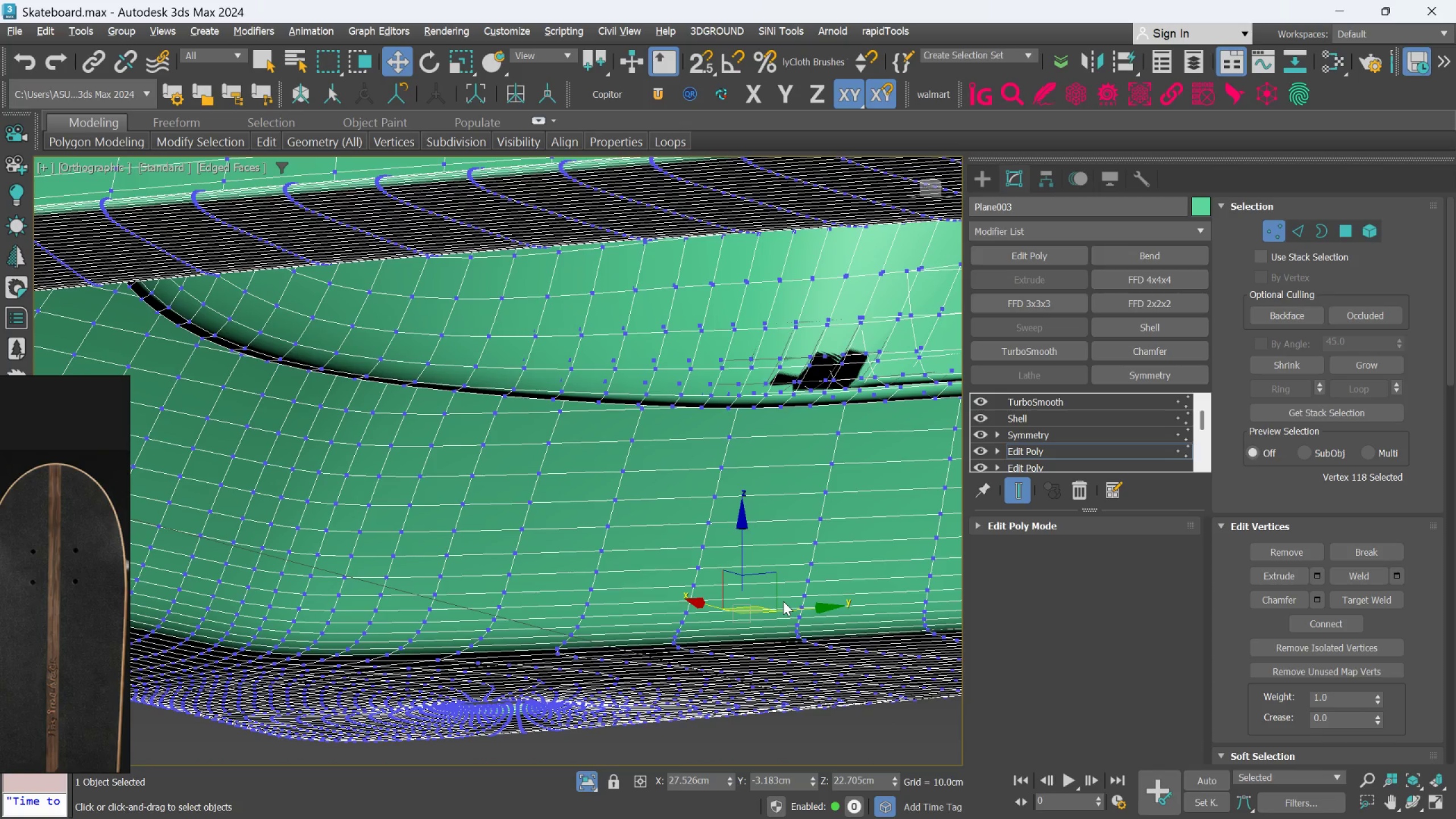 
hold_key(key=AltLeft, duration=1.5)
scroll: coordinate [799, 579], scroll_direction: down, amount: 1.0
 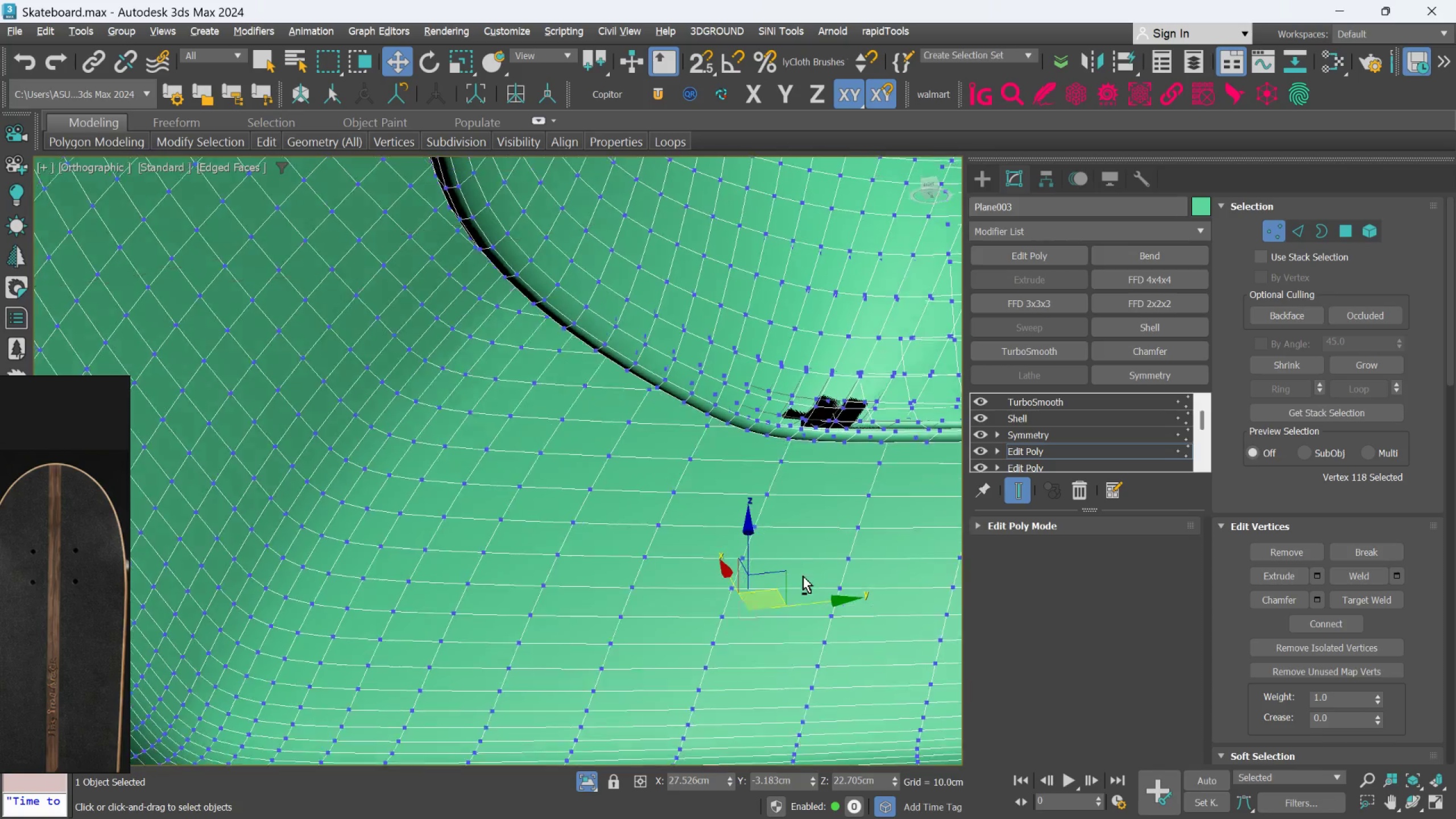 
key(Alt+AltLeft)
 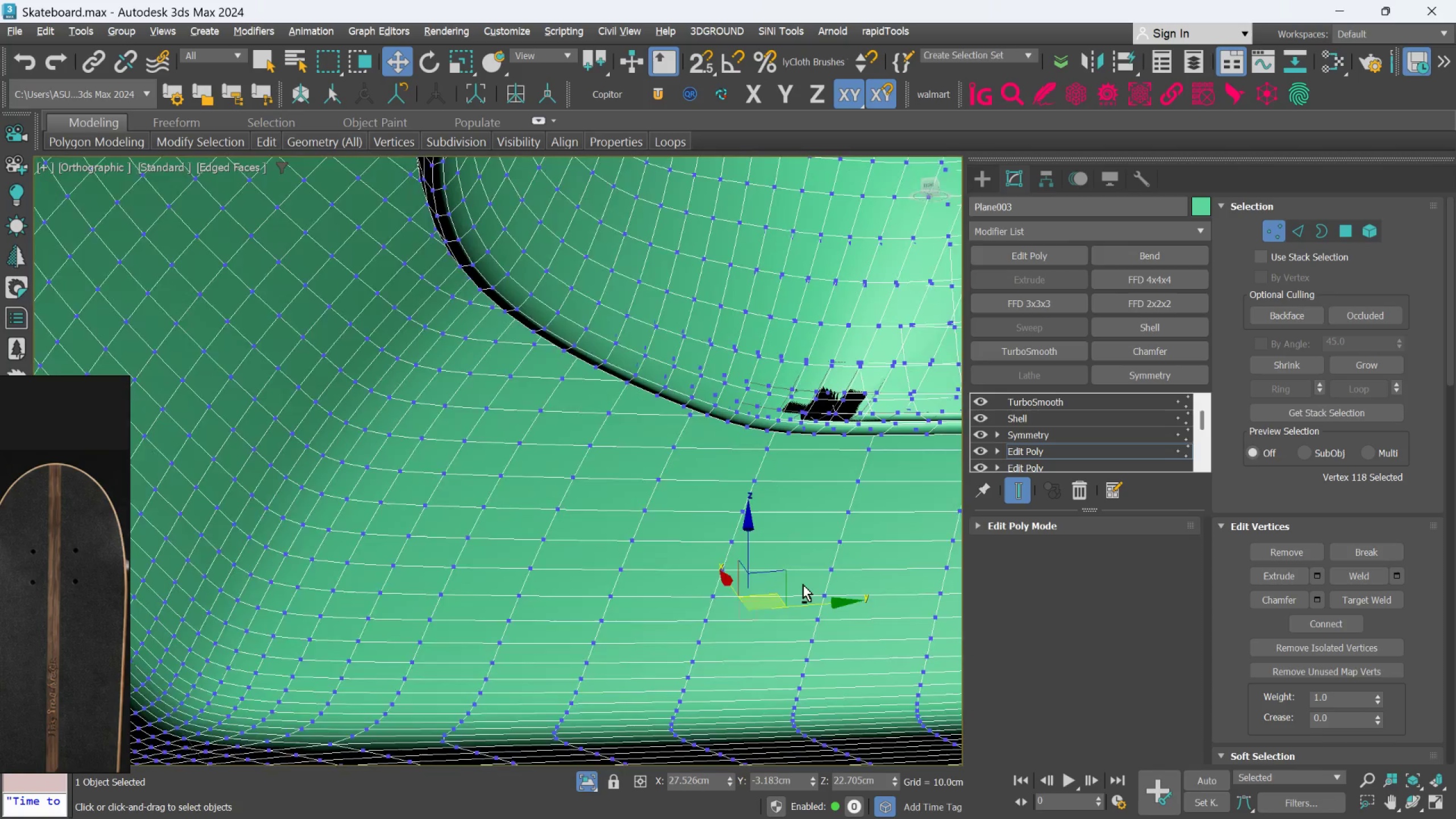 
key(Alt+AltLeft)
 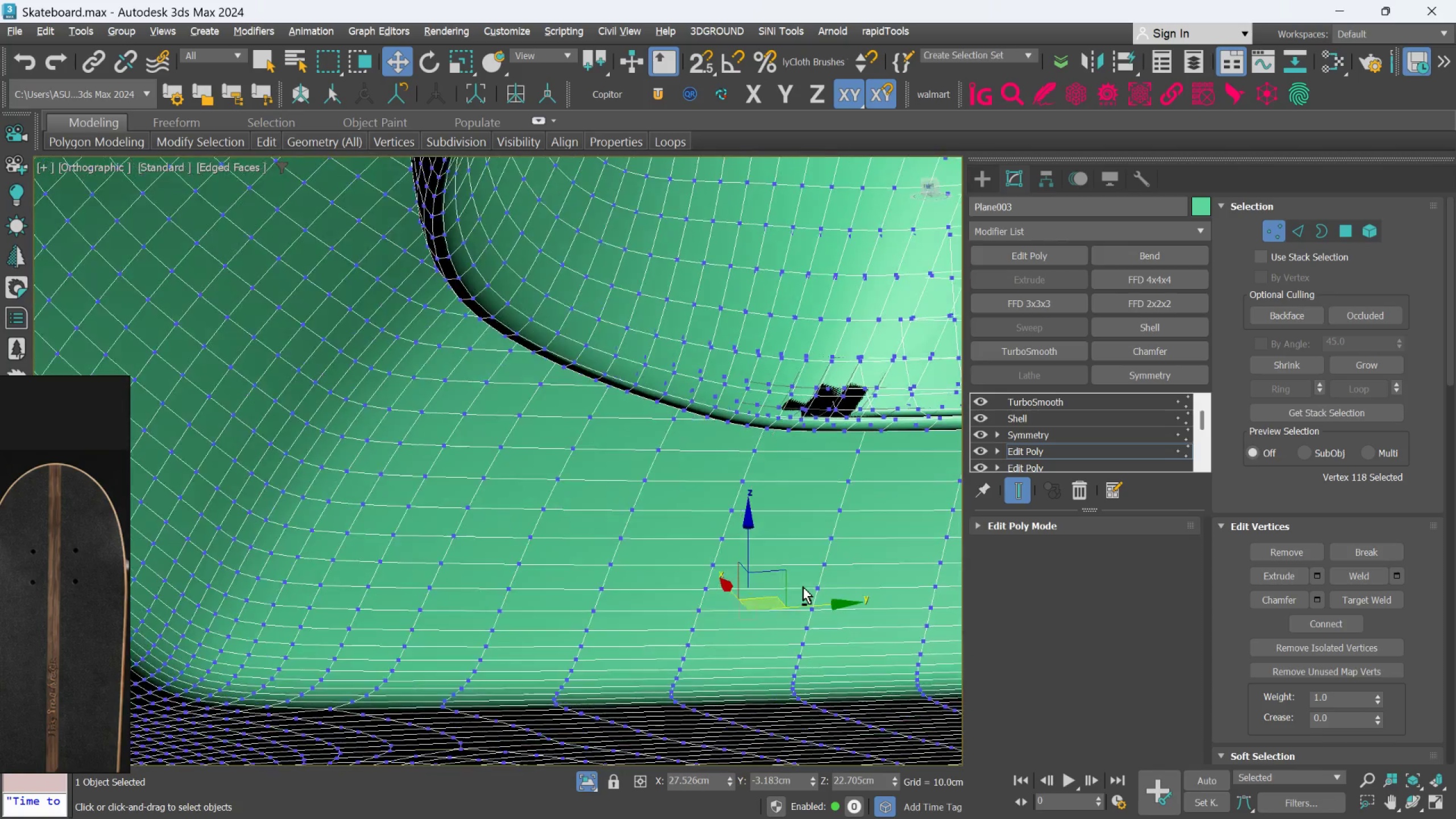 
key(Alt+AltLeft)
 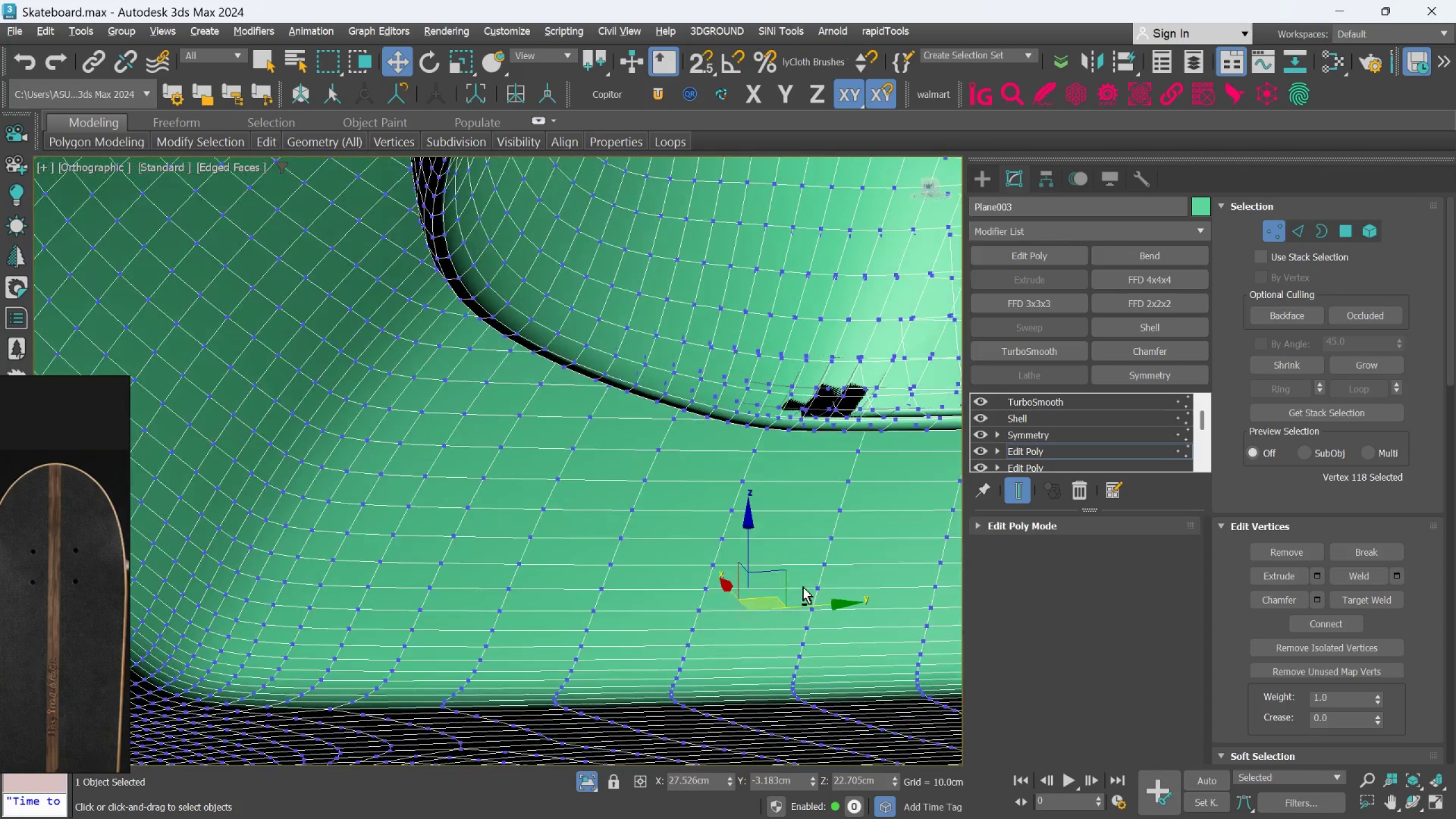 
key(Alt+AltLeft)
 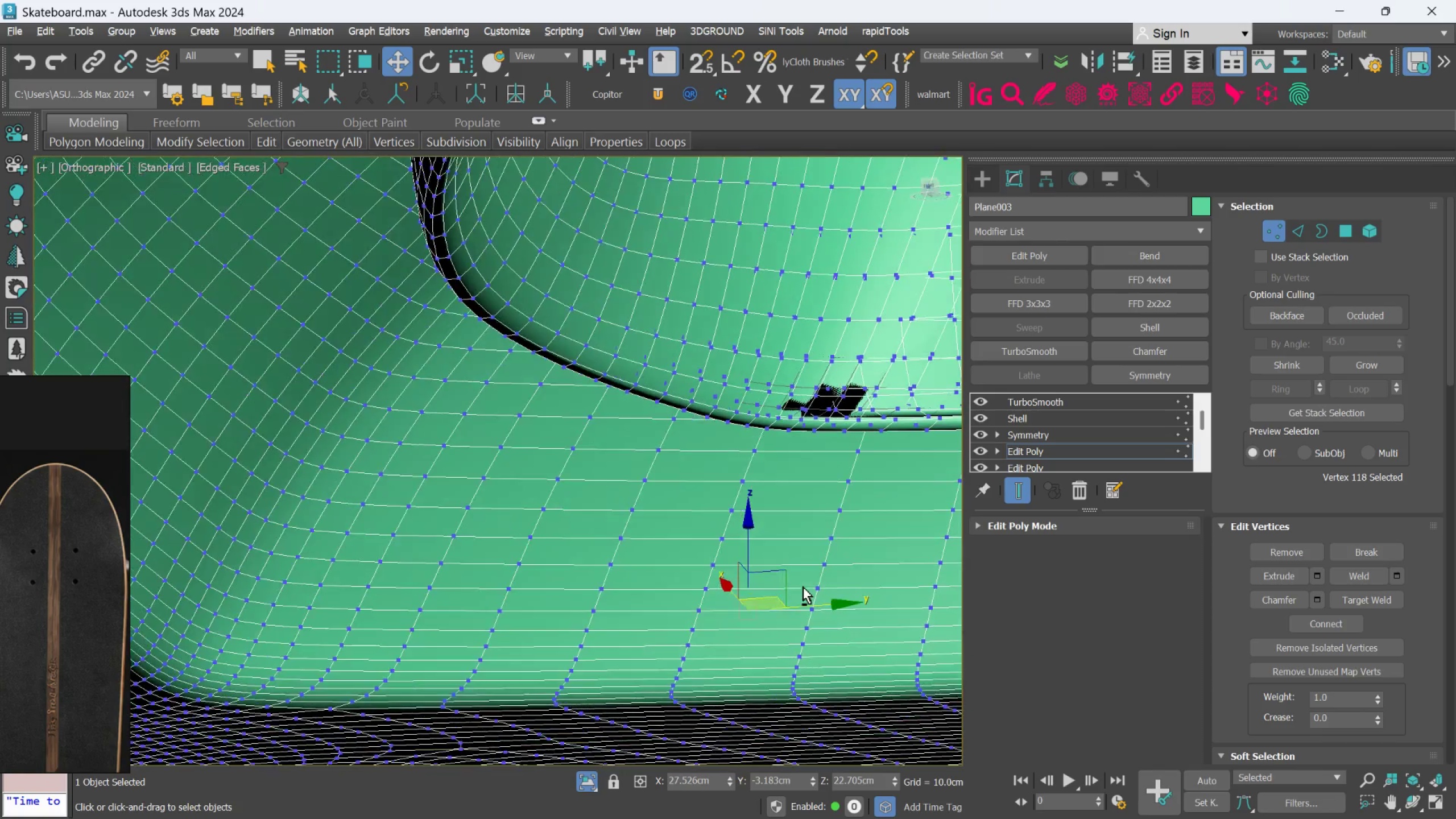 
key(Alt+AltLeft)
 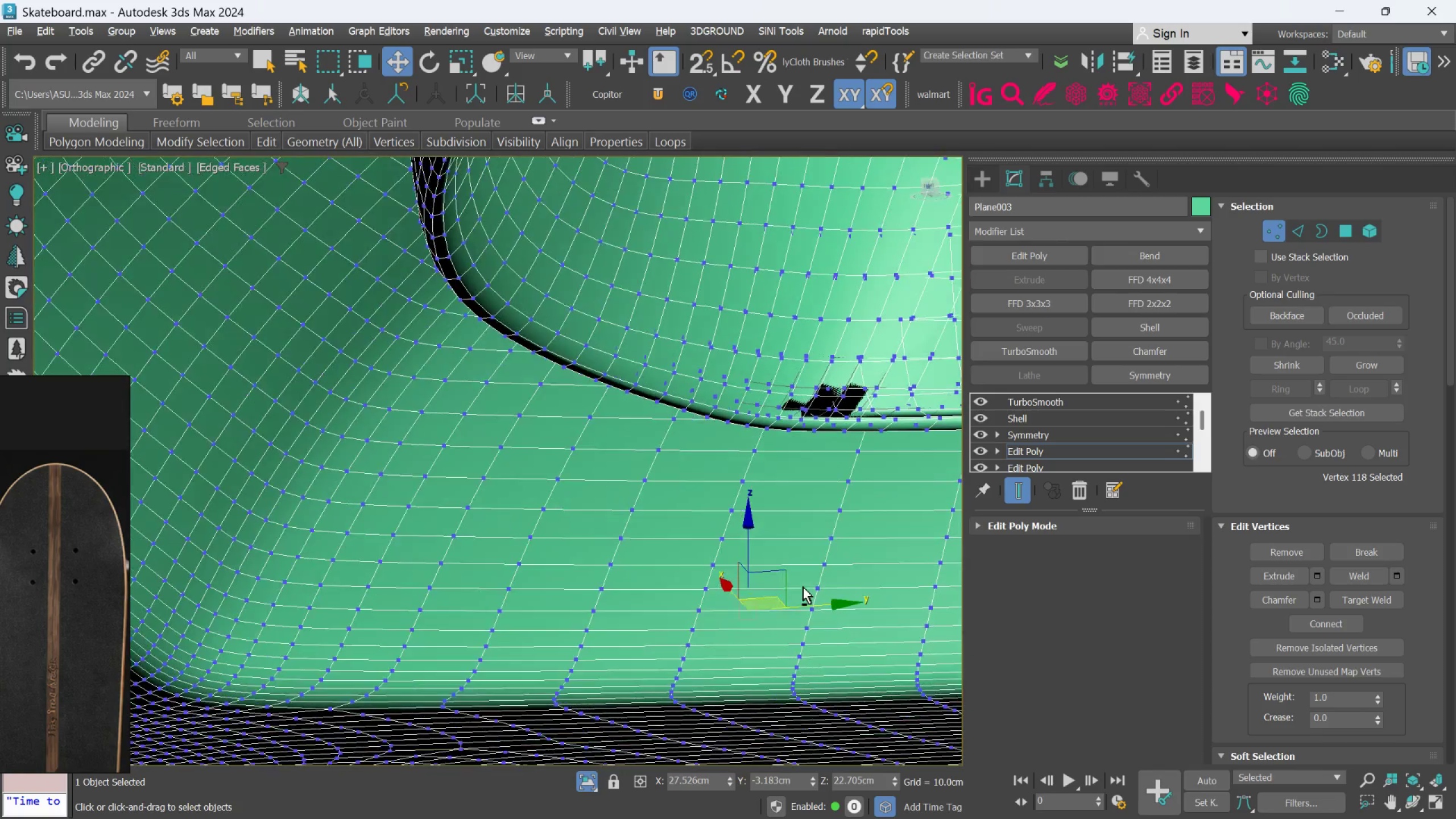 
key(Alt+AltLeft)
 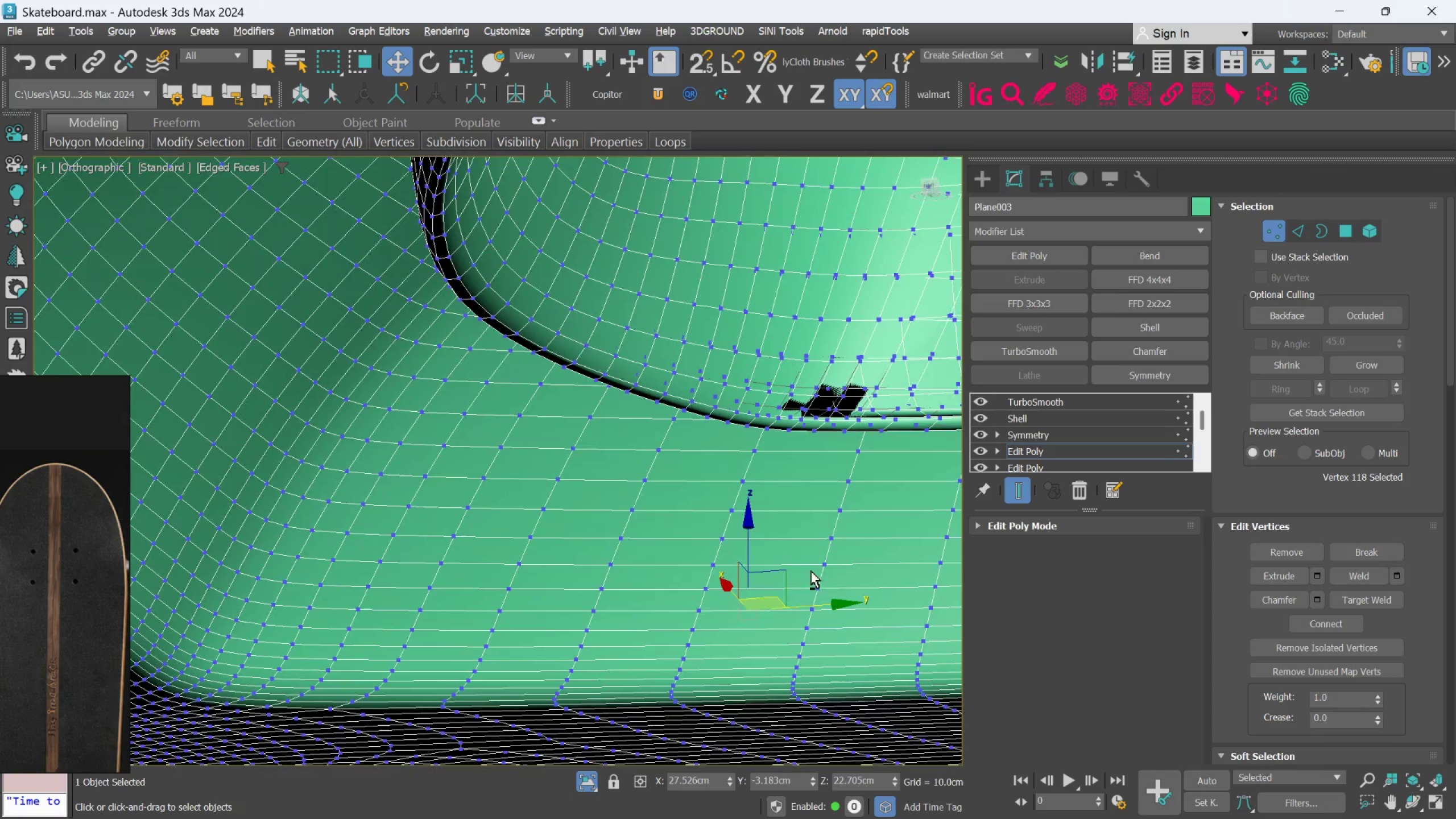 
key(Alt+AltLeft)
 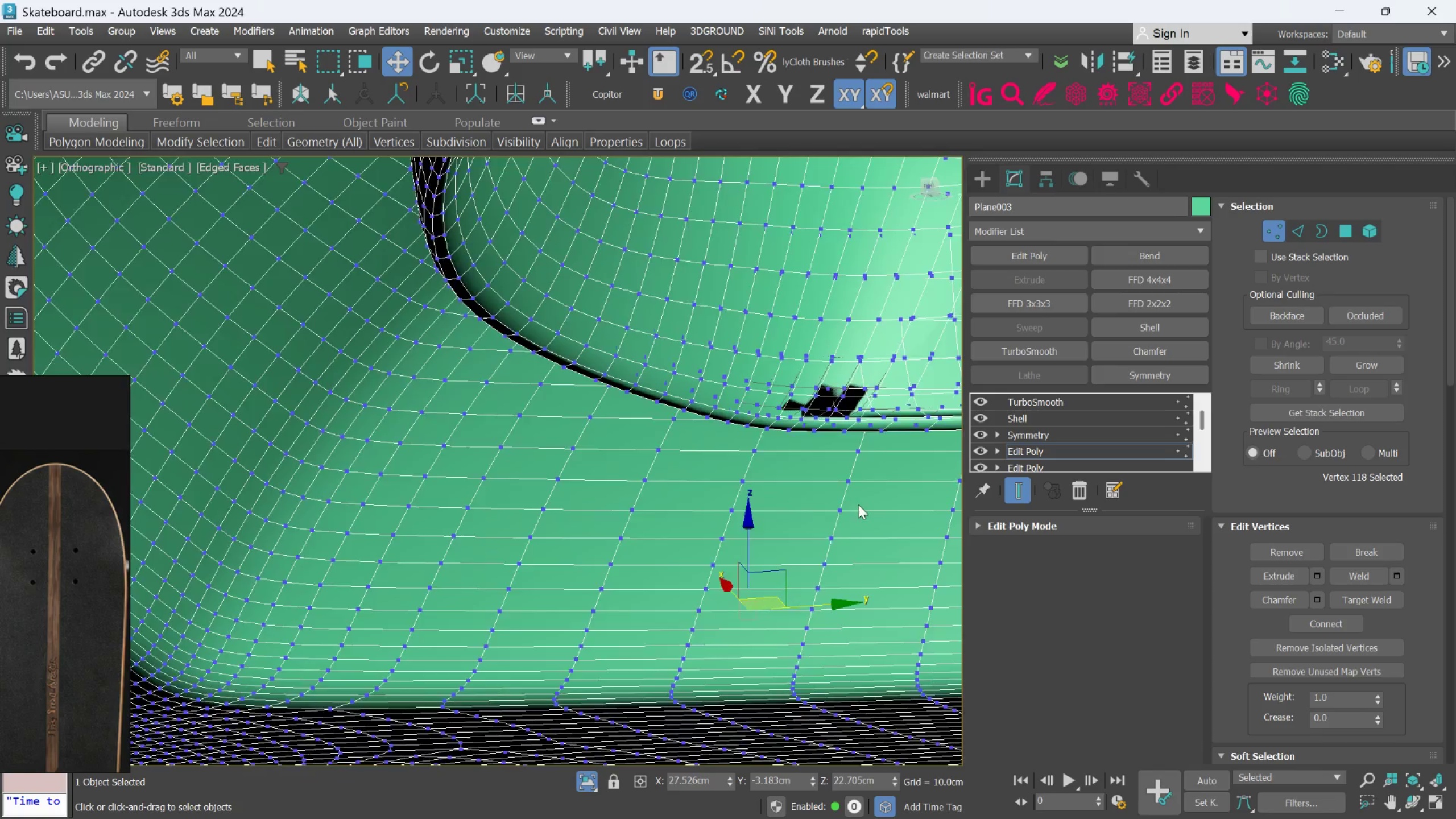 
hold_key(key=AltLeft, duration=0.55)
 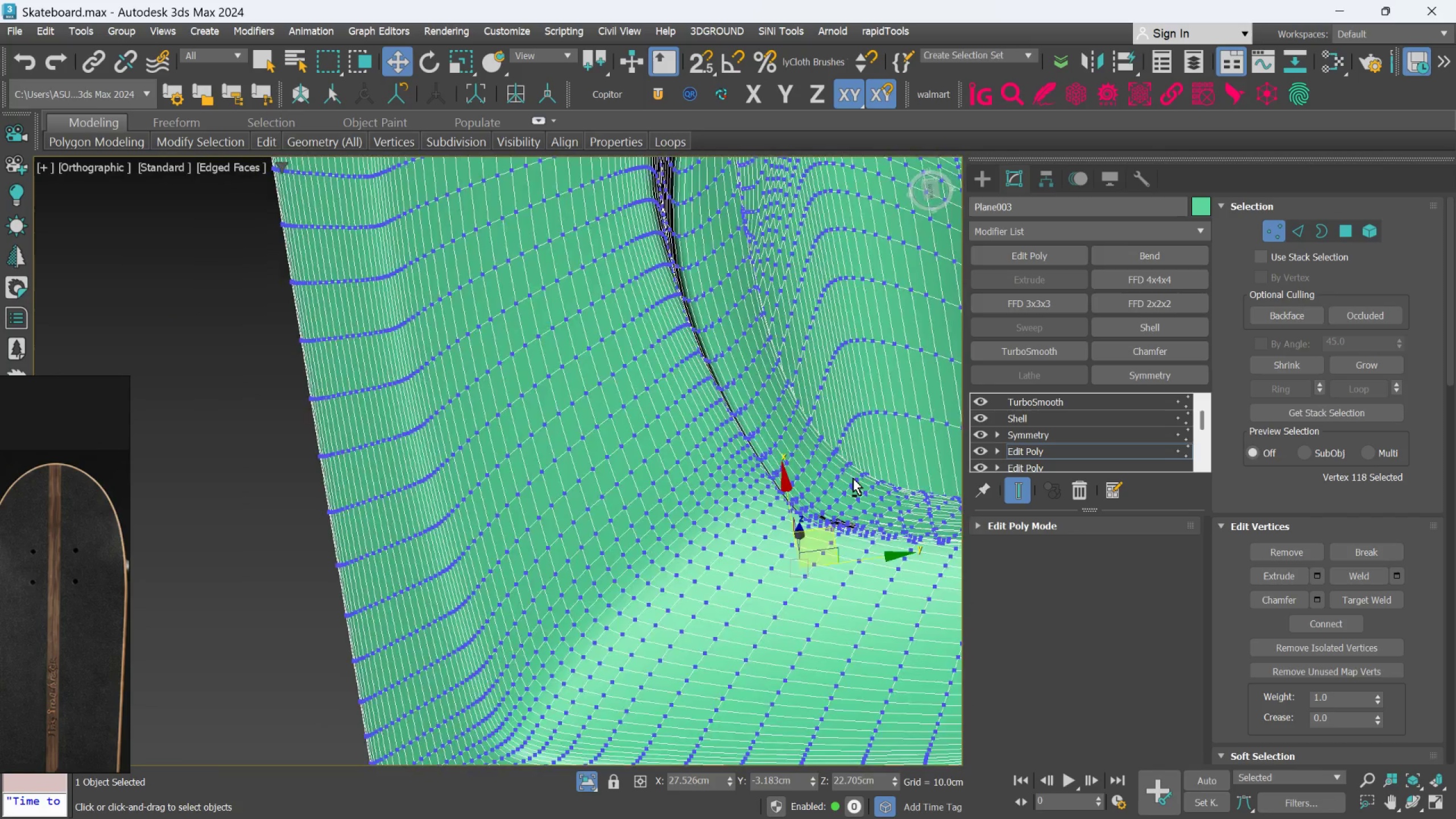 
scroll: coordinate [843, 494], scroll_direction: down, amount: 5.0
 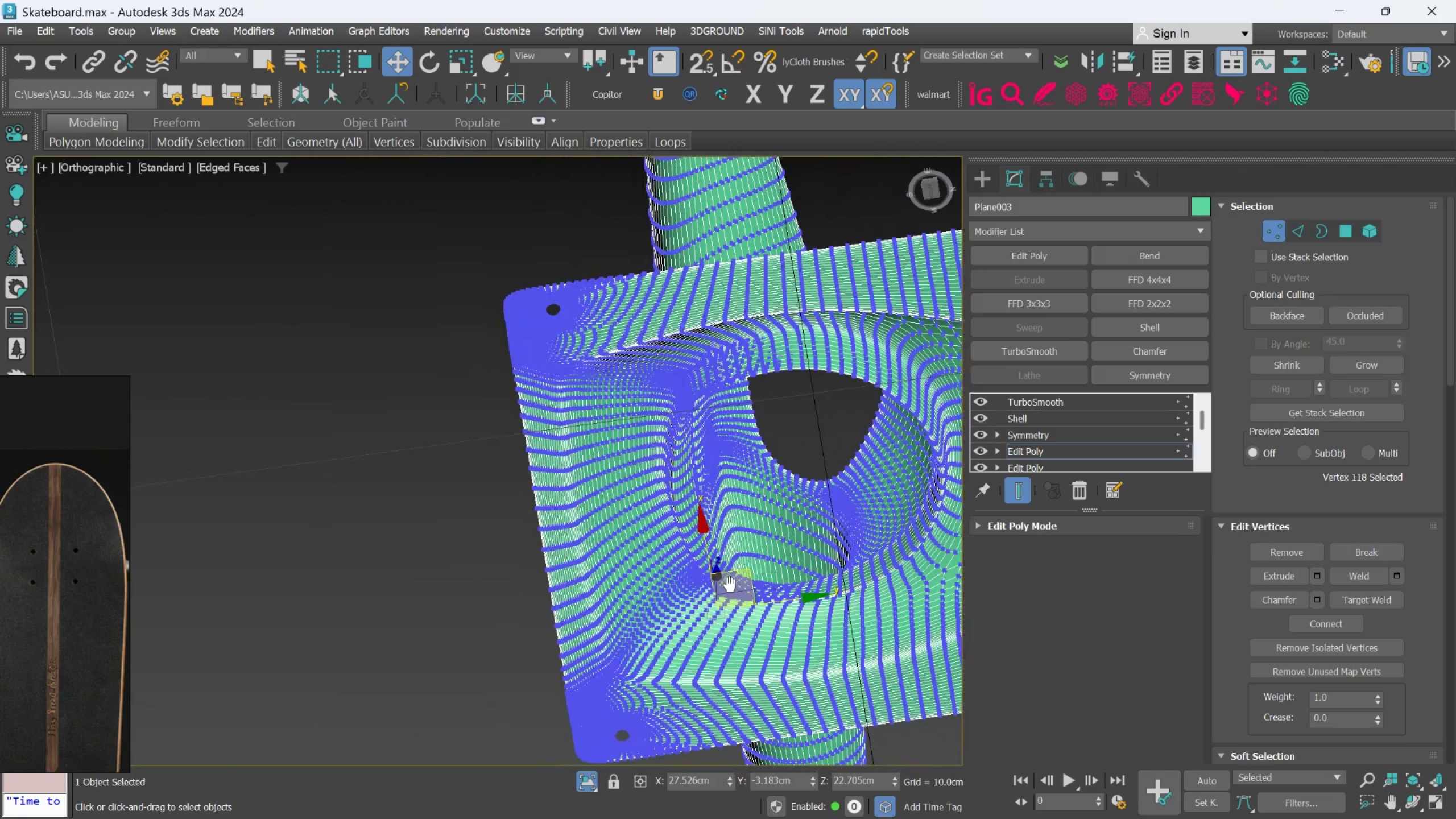 
scroll: coordinate [730, 574], scroll_direction: up, amount: 1.0
 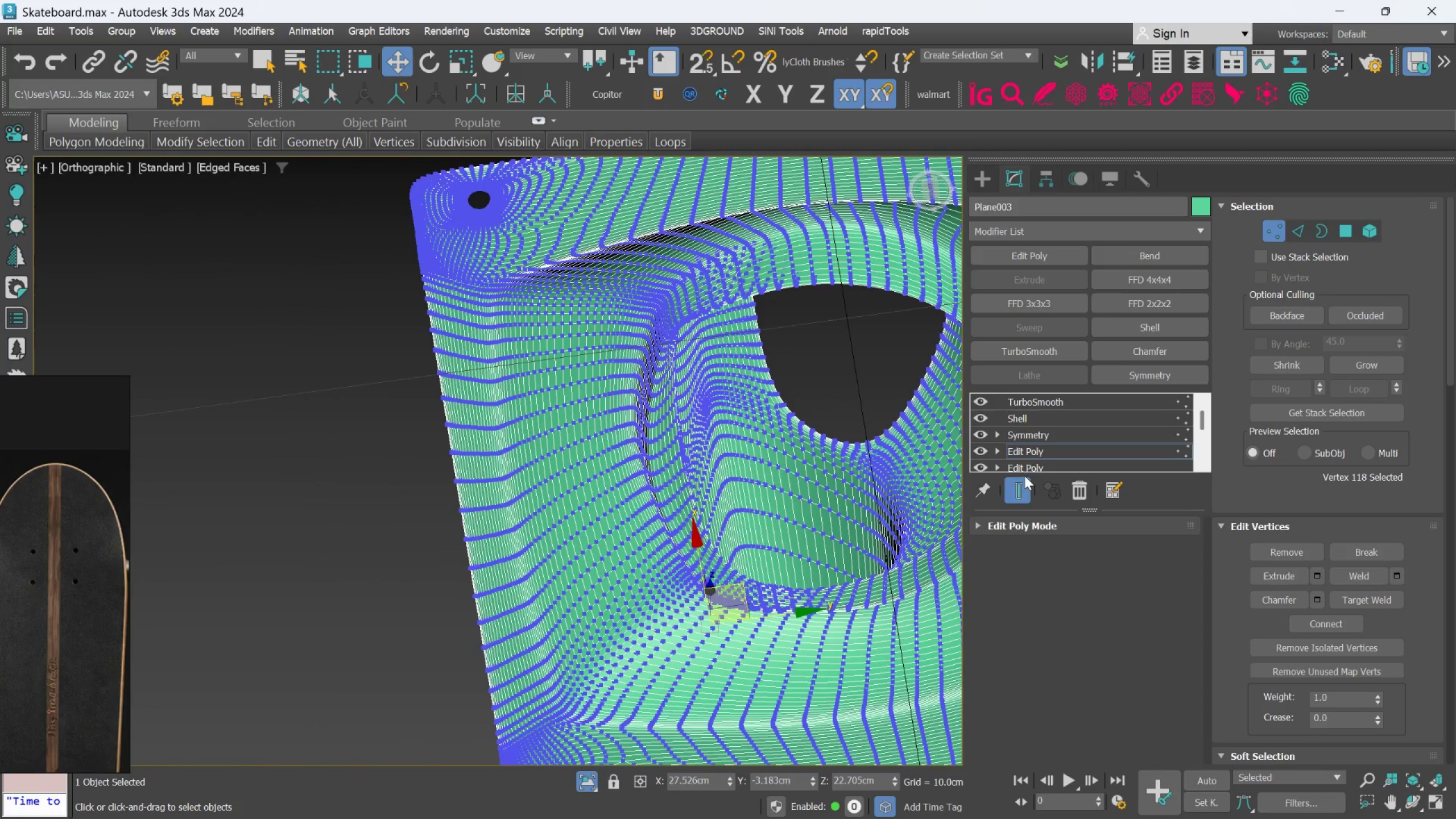 
left_click([1020, 485])
 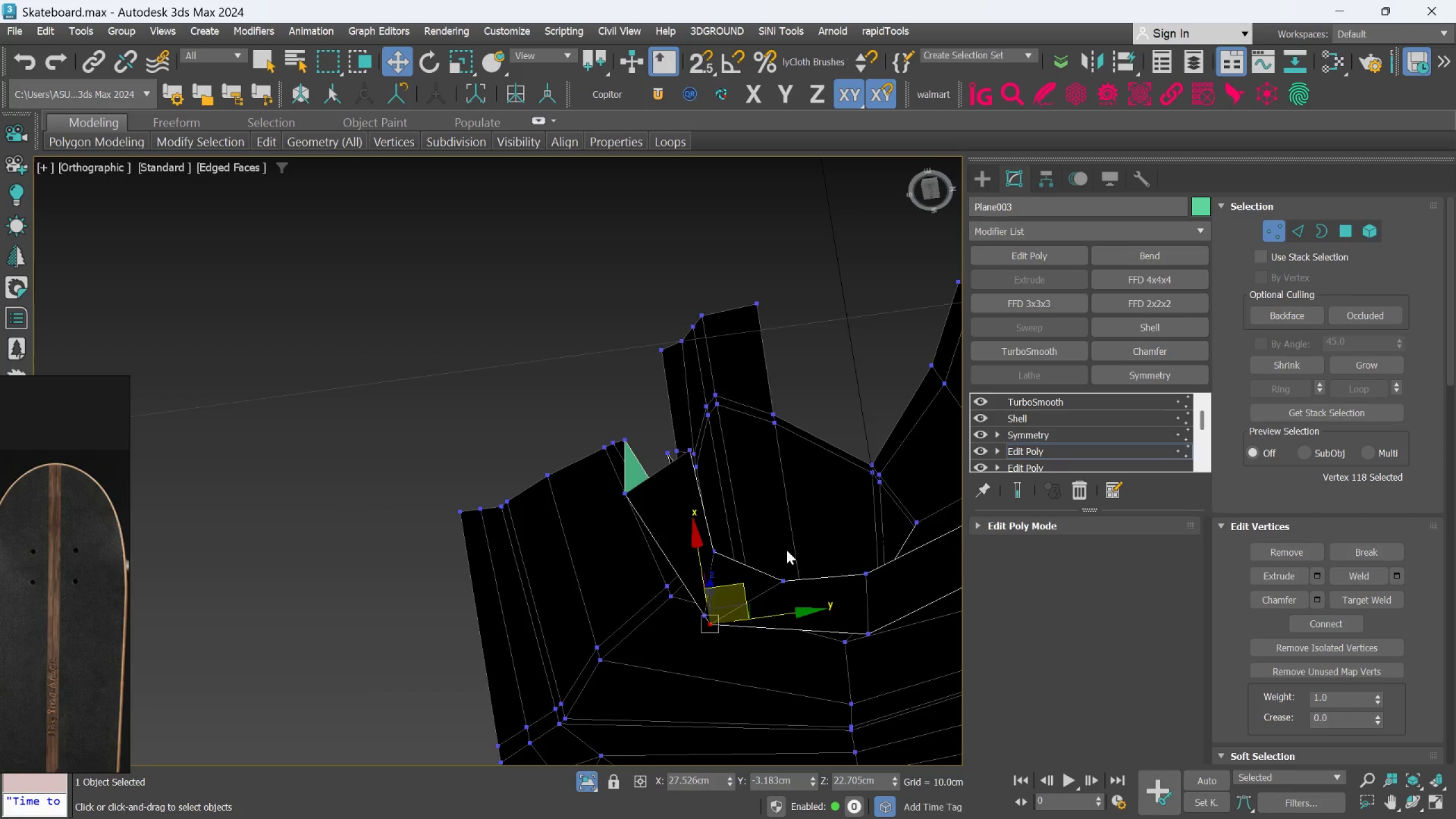 
hold_key(key=AltLeft, duration=1.53)
 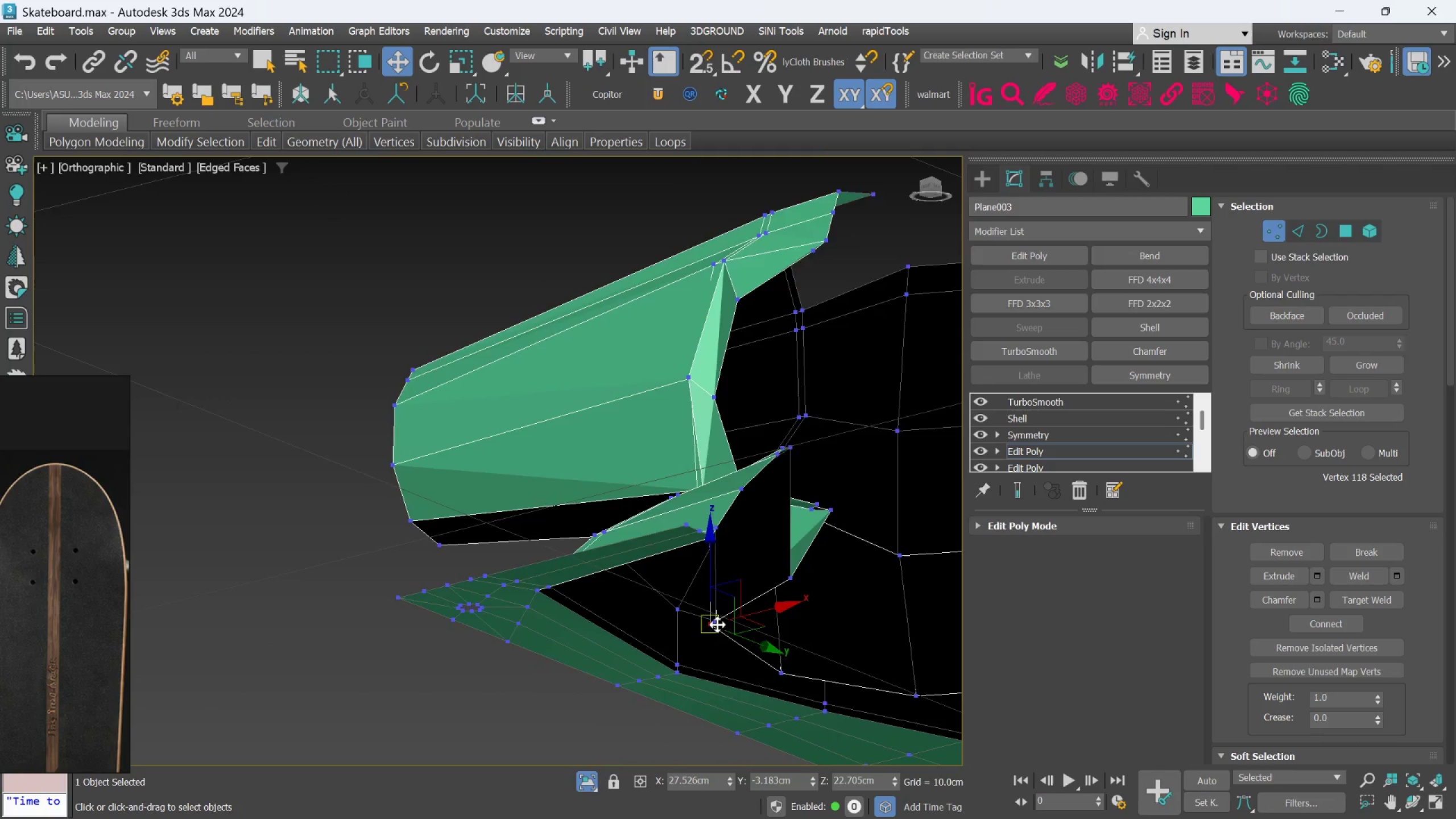 
hold_key(key=AltLeft, duration=0.39)
 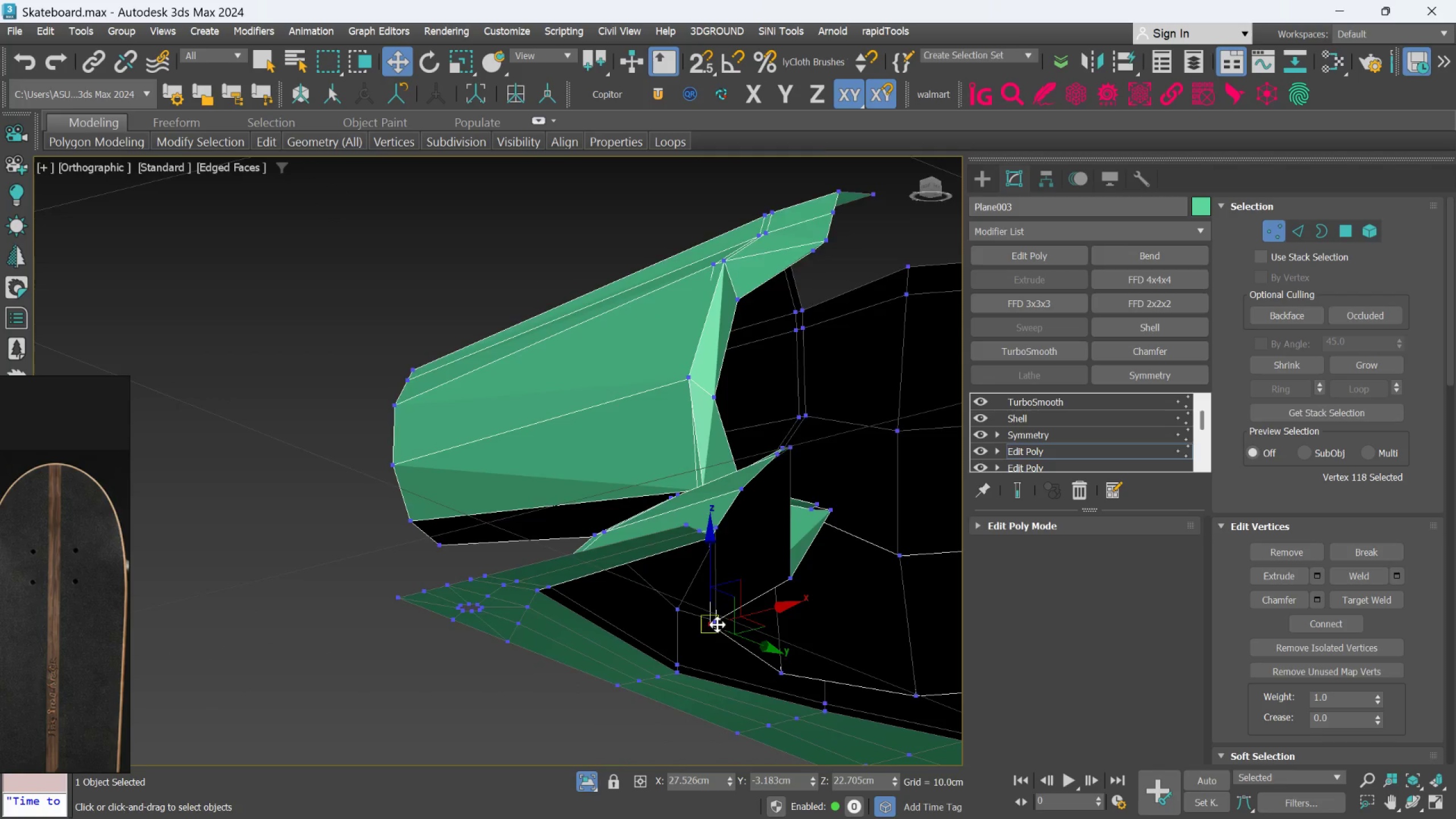 
hold_key(key=AltLeft, duration=1.52)
 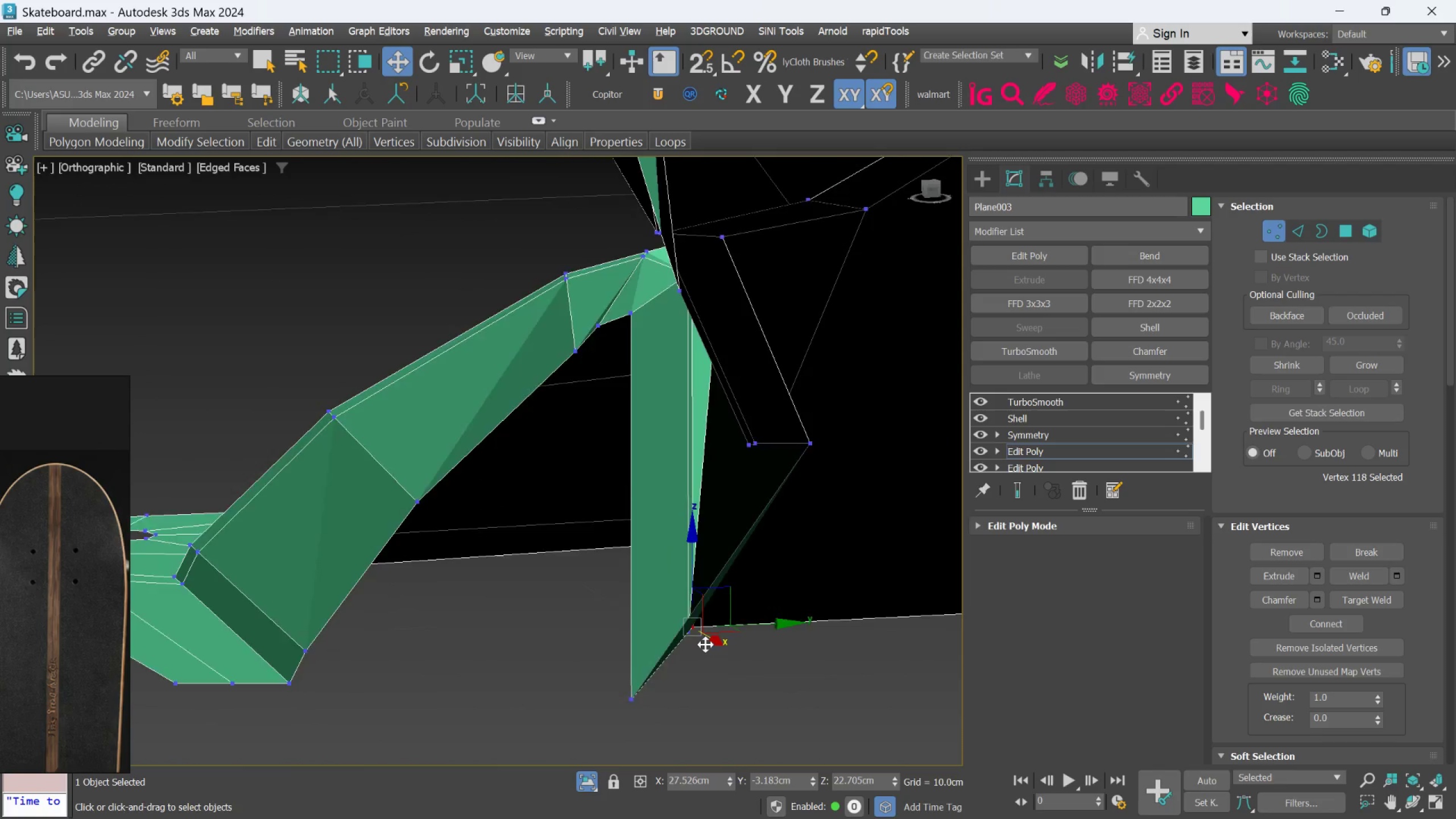 
scroll: coordinate [746, 613], scroll_direction: up, amount: 3.0
 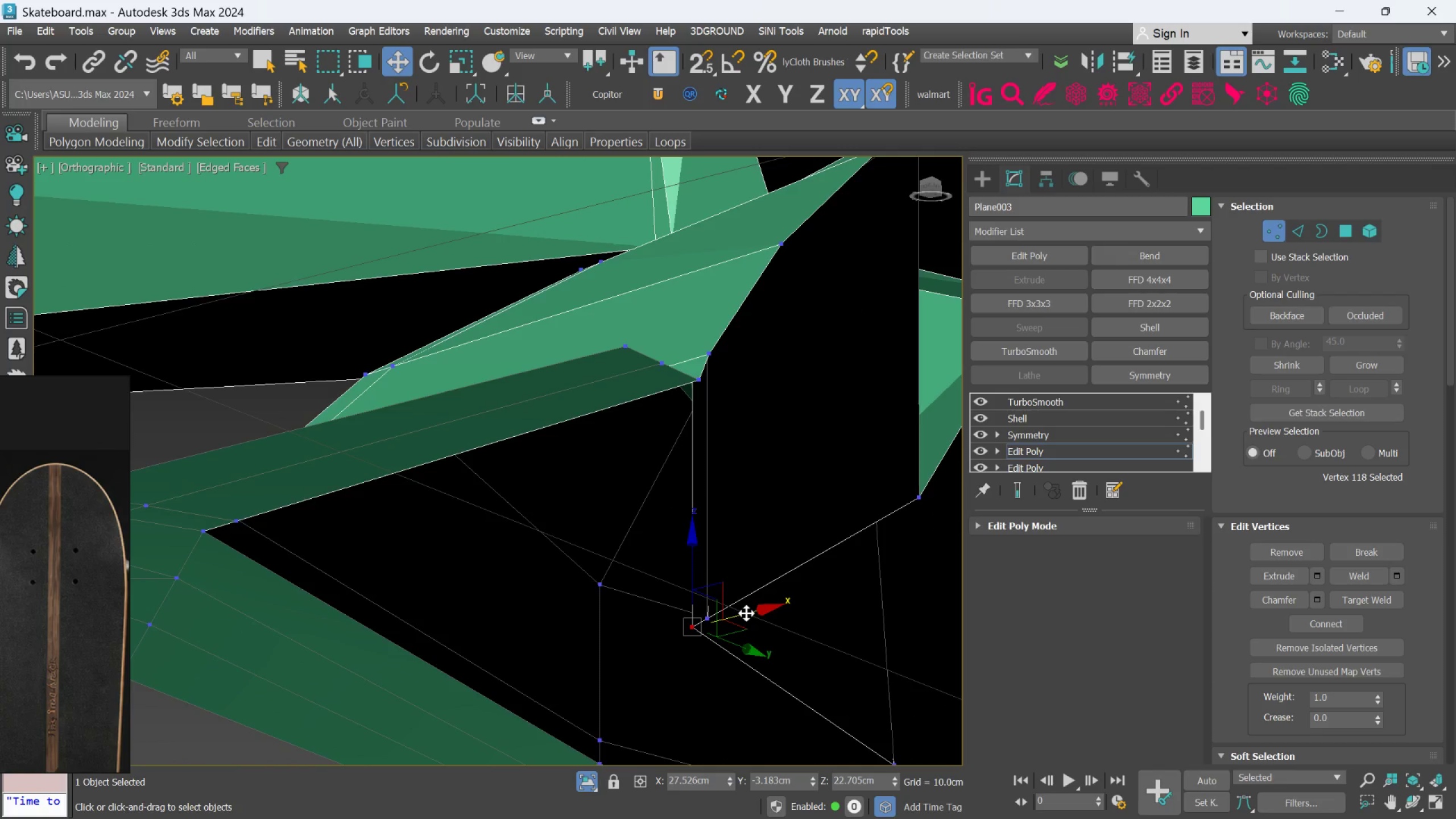 
hold_key(key=AltLeft, duration=1.51)
 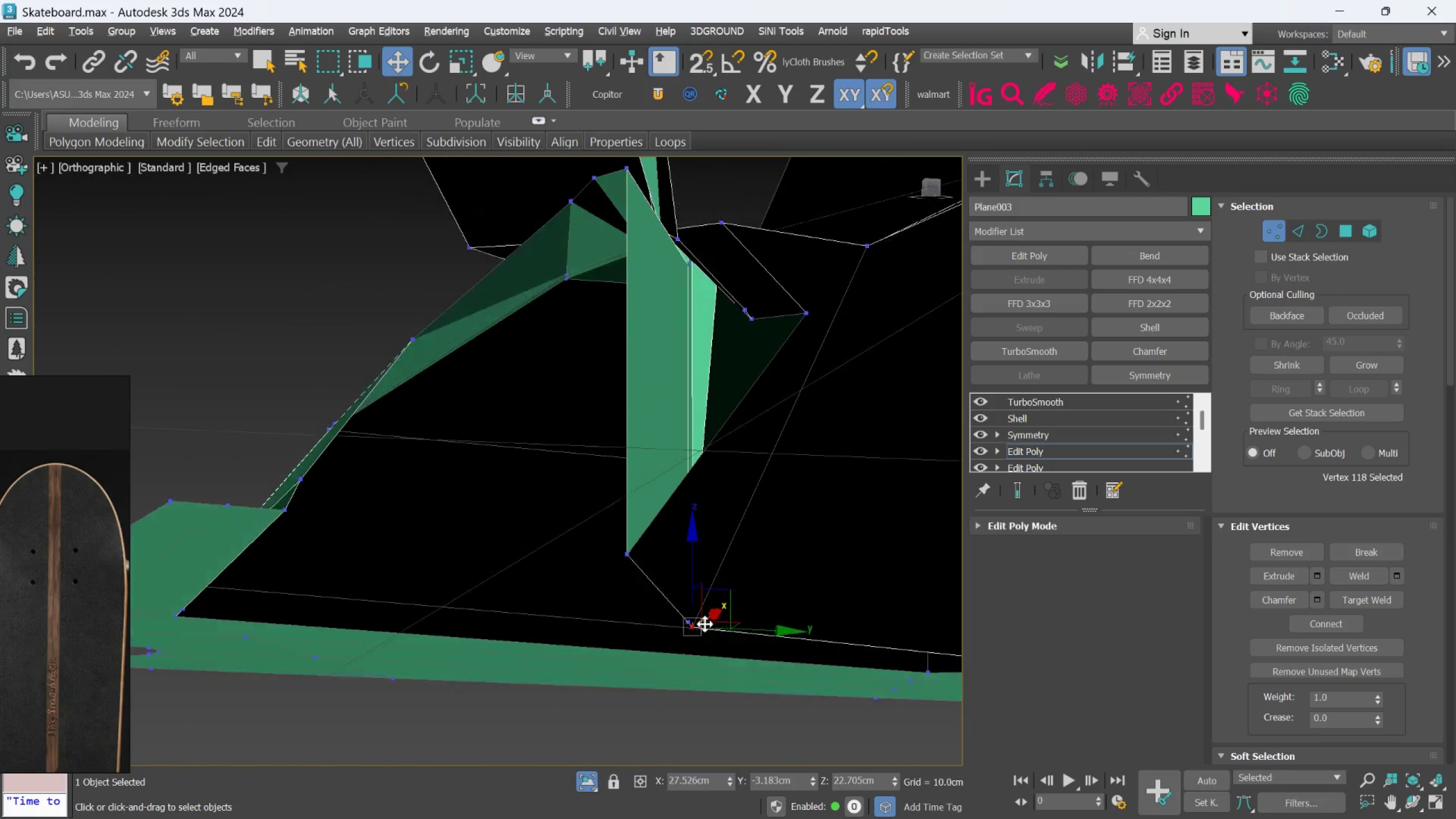 
hold_key(key=AltLeft, duration=1.5)
 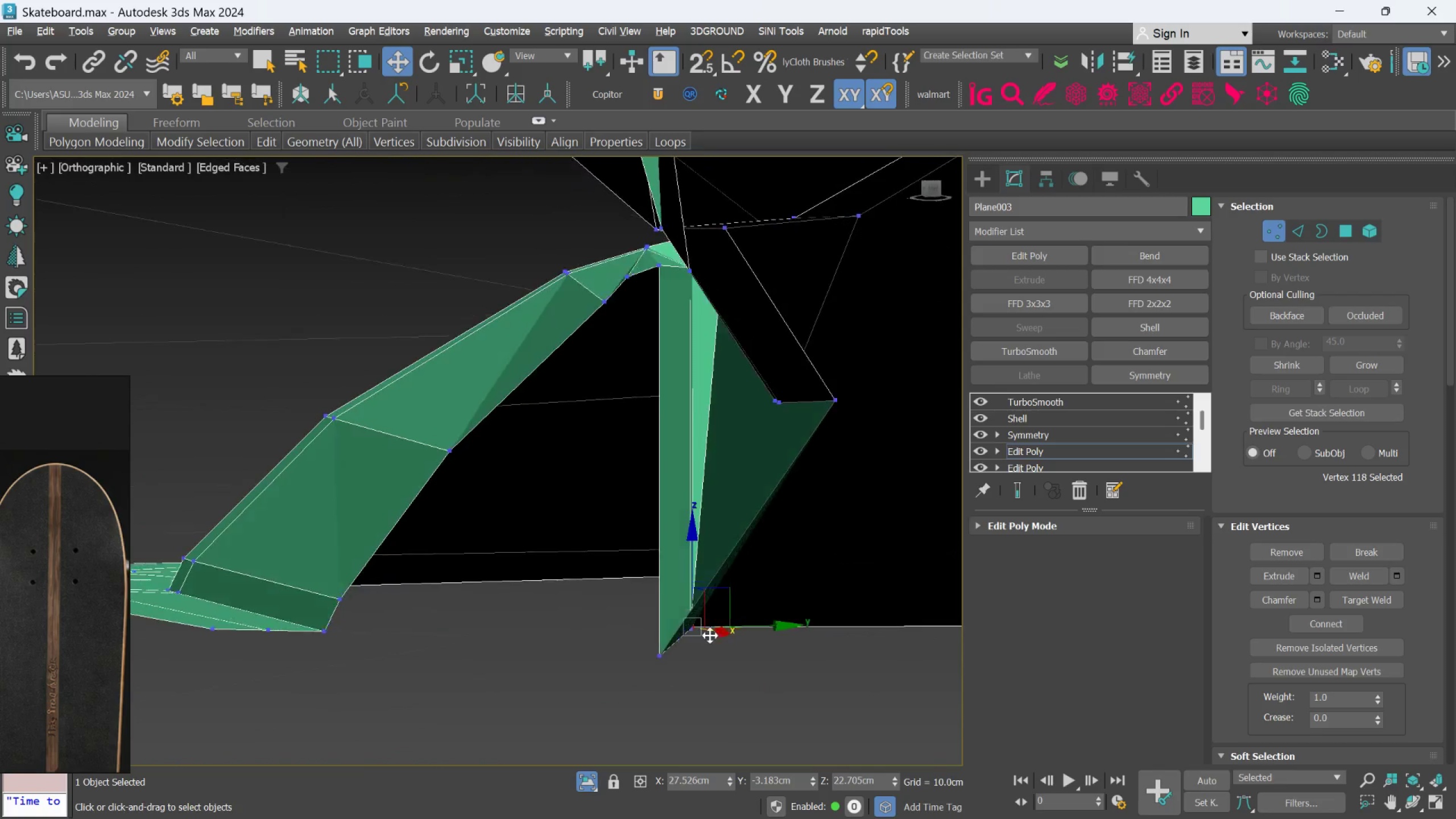 
hold_key(key=AltLeft, duration=1.52)
 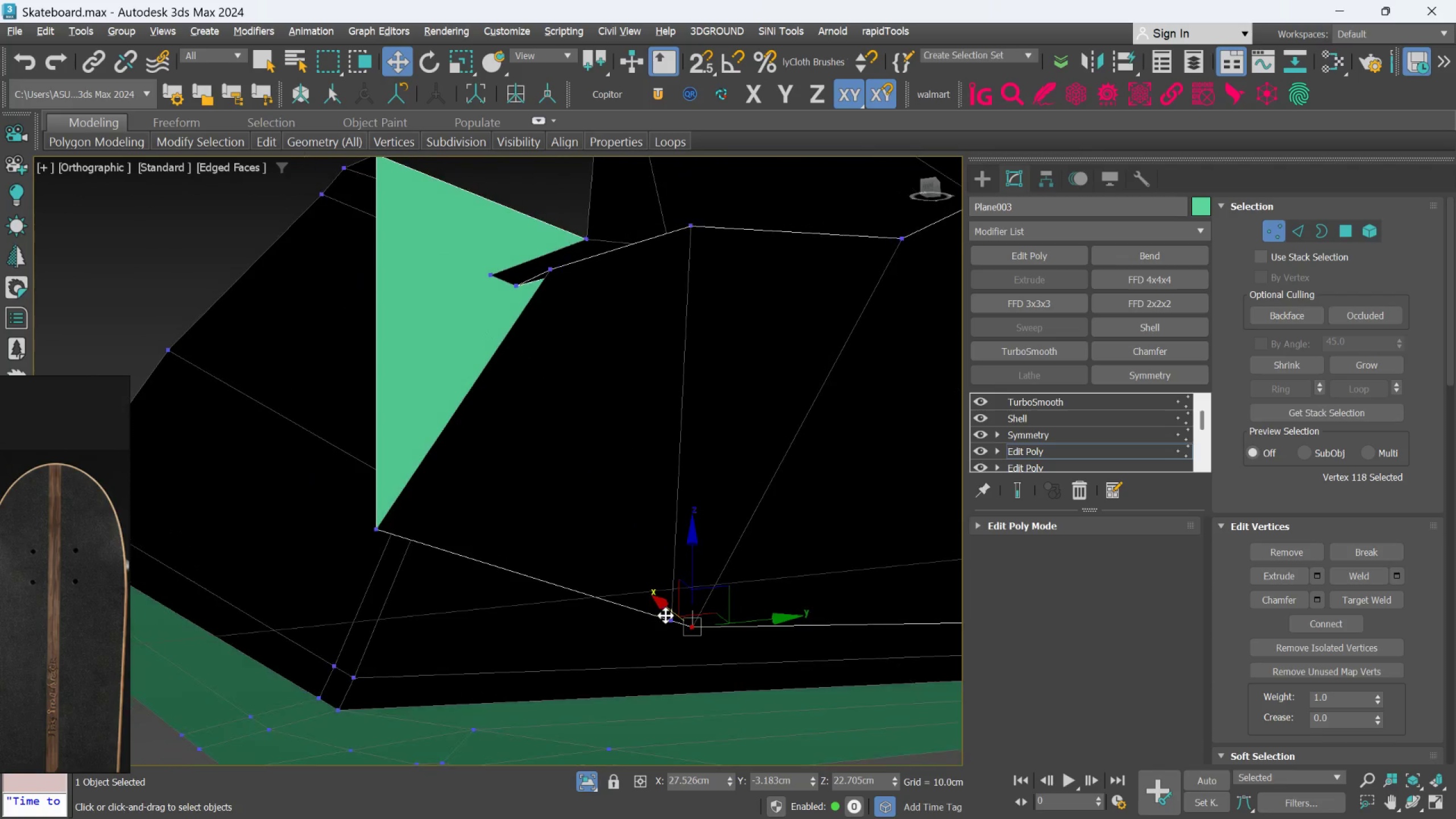 
key(Alt+AltLeft)
 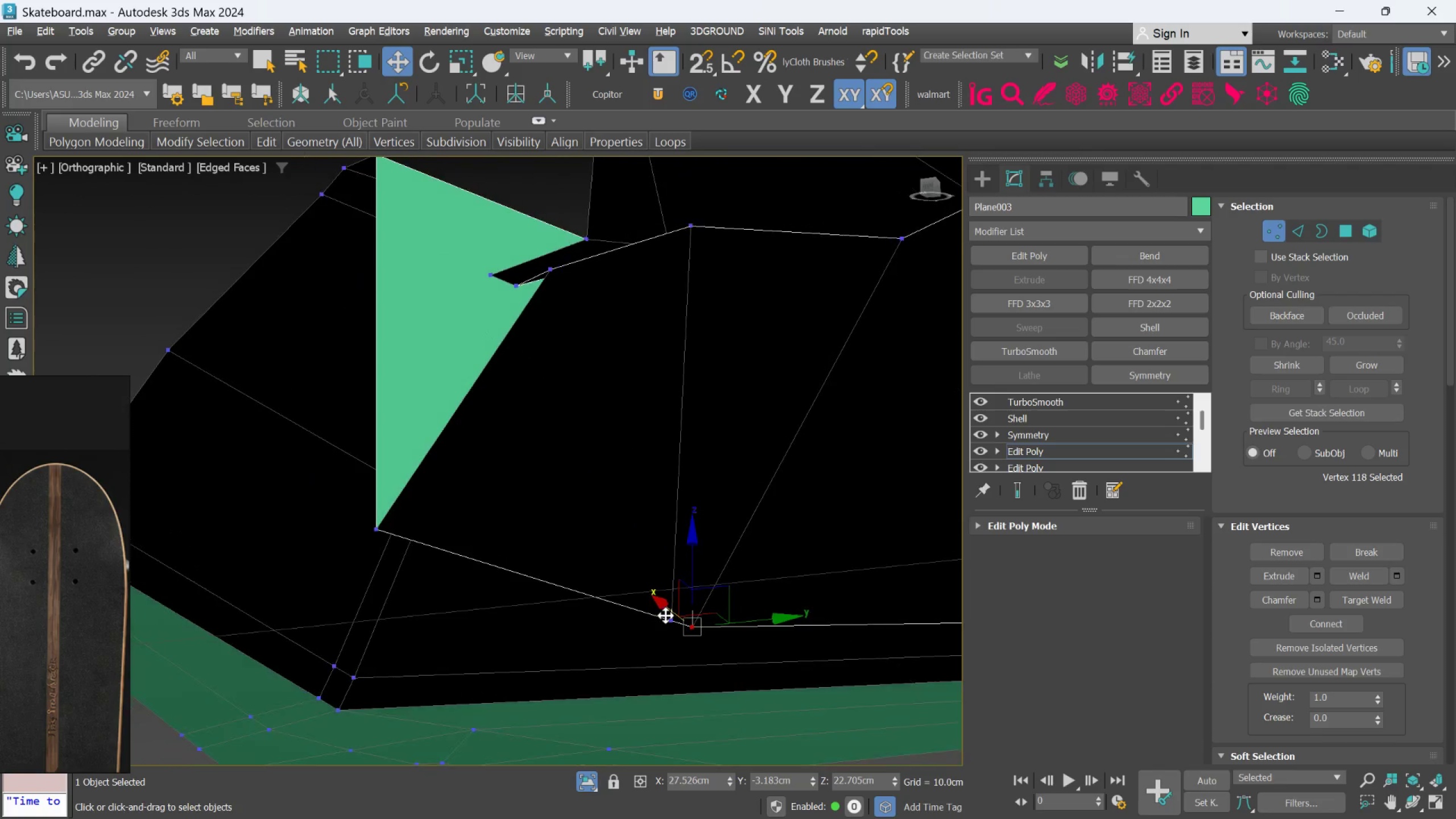 
key(Alt+AltLeft)
 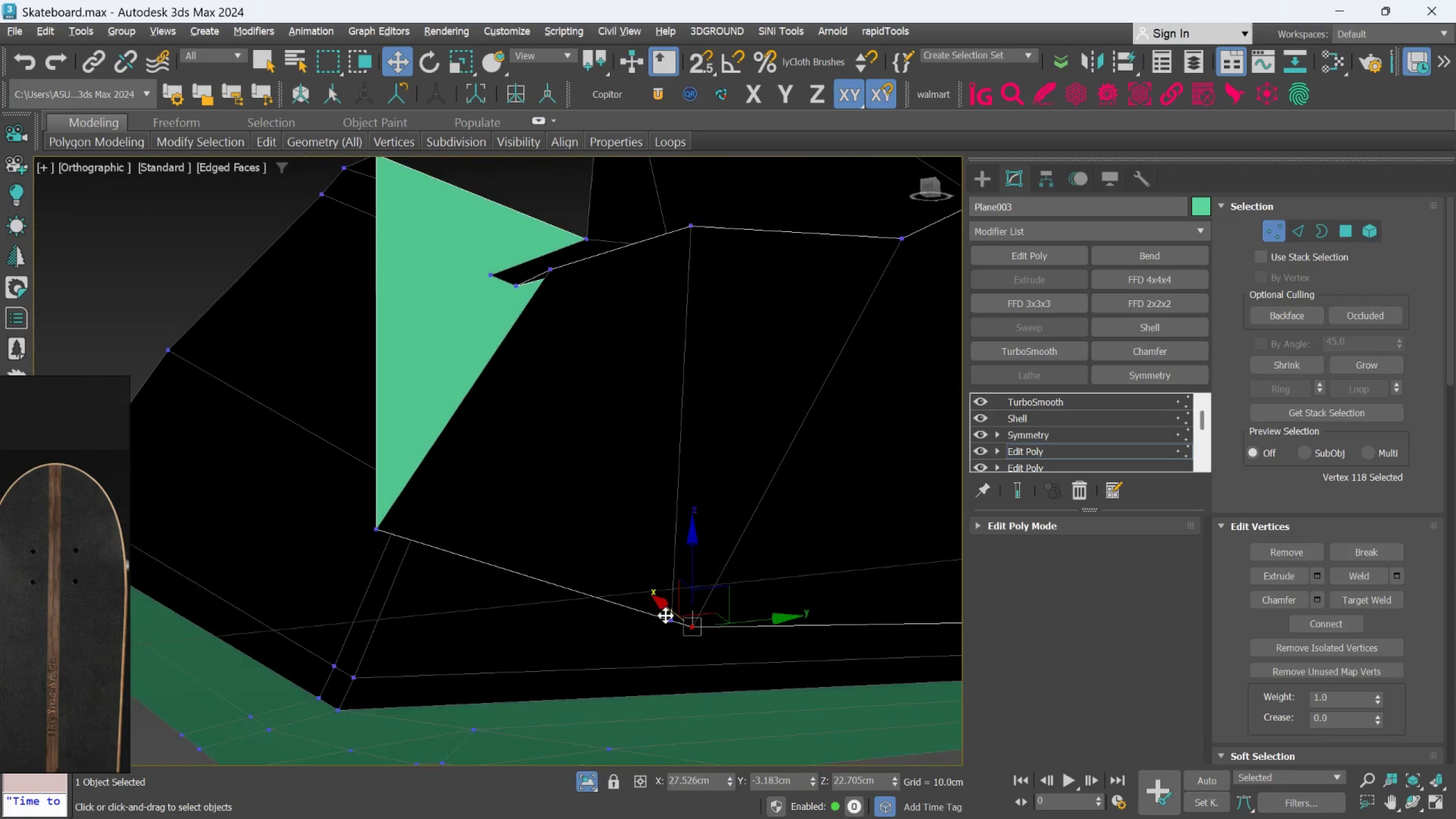 
key(Alt+AltLeft)
 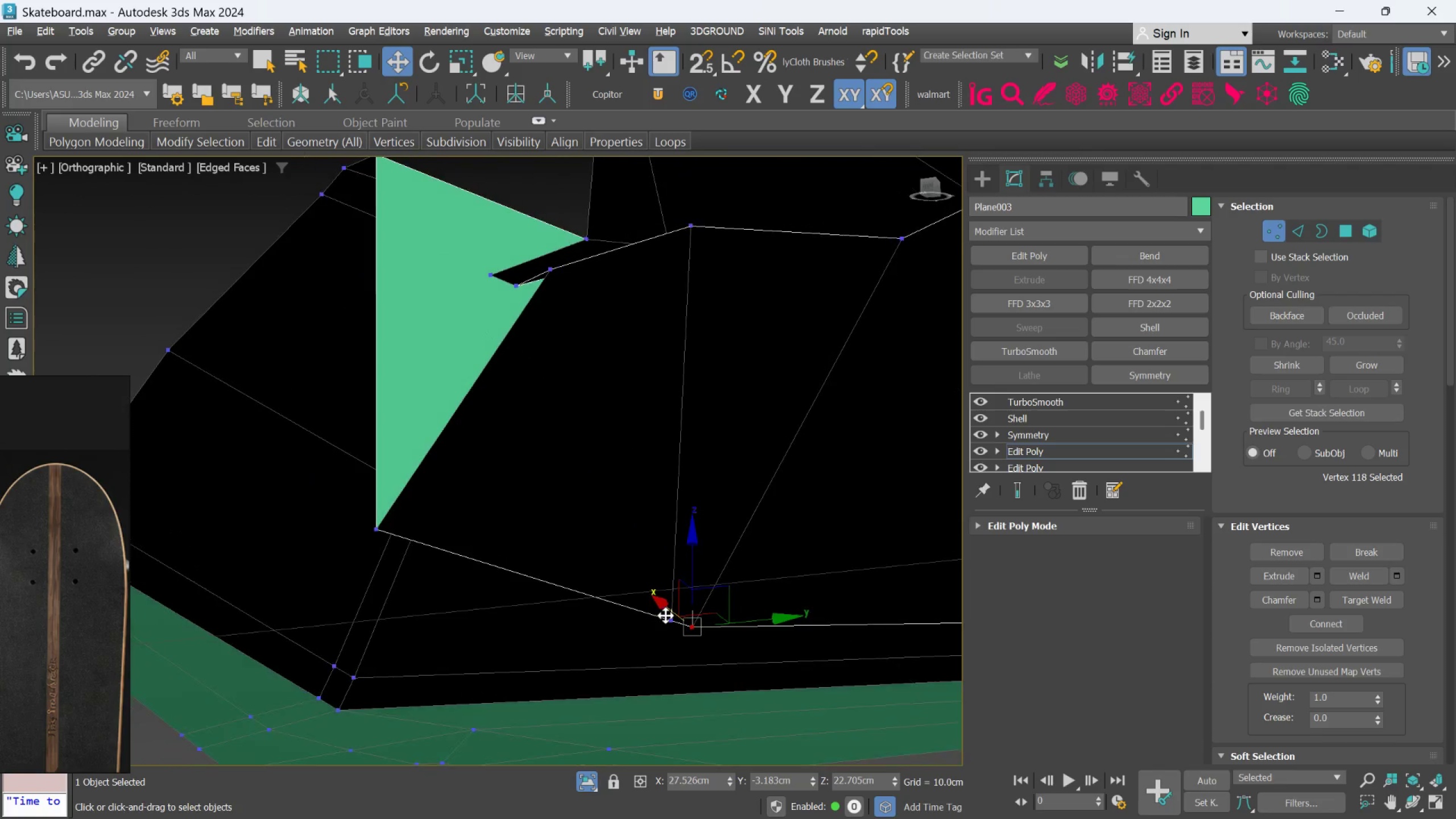 
key(Alt+AltLeft)
 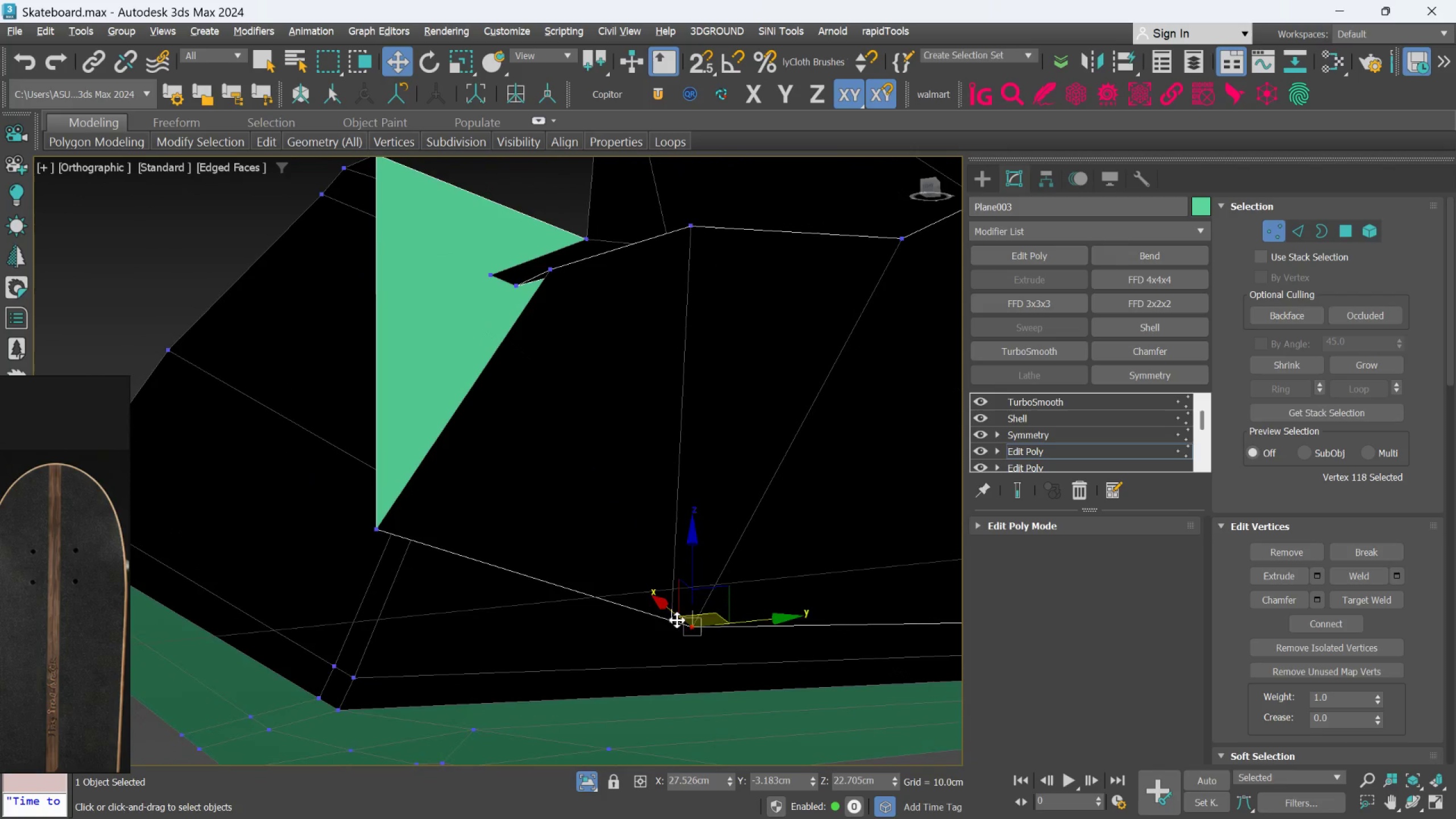 
key(Alt+AltLeft)
 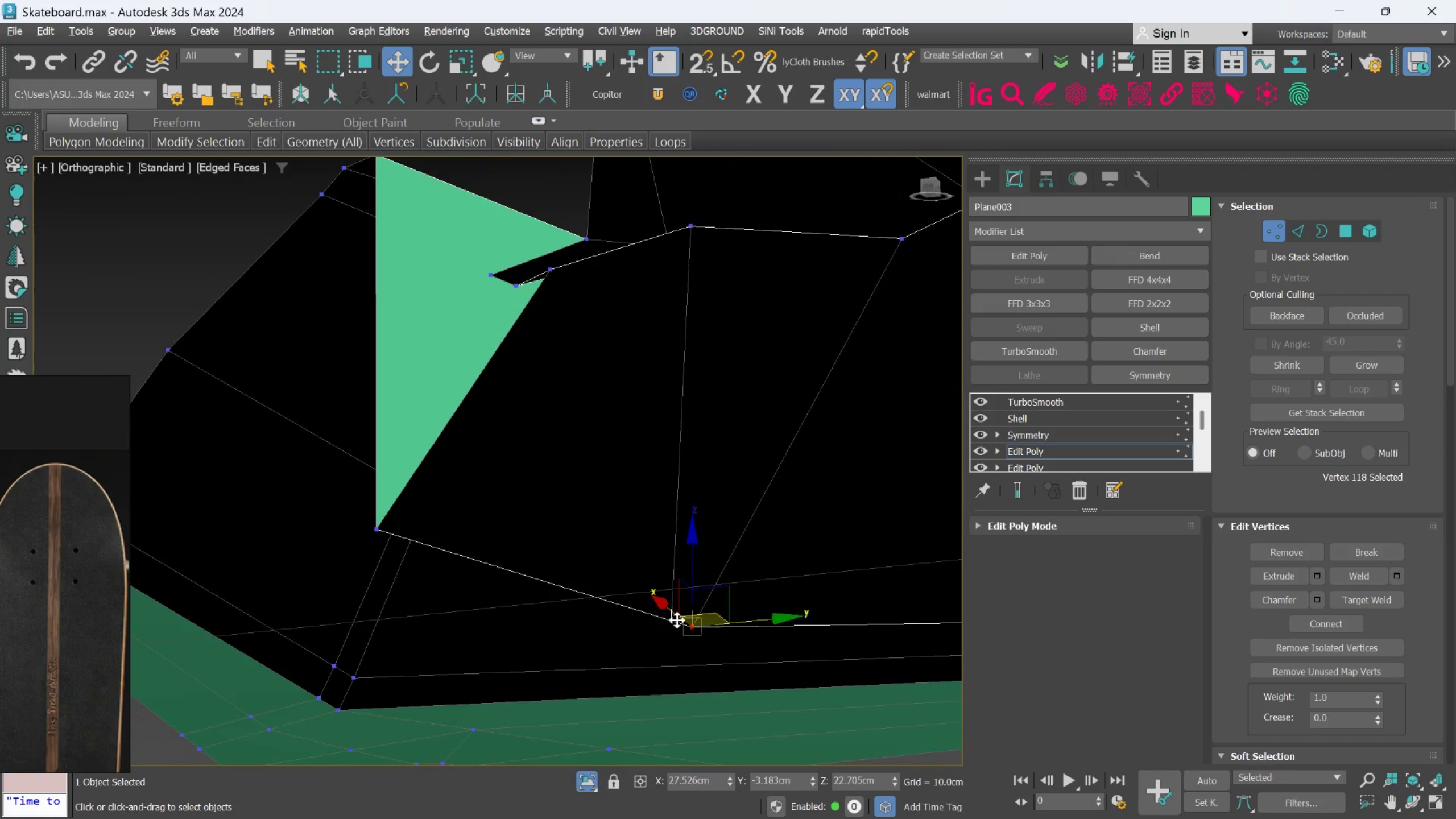 
key(Alt+AltLeft)
 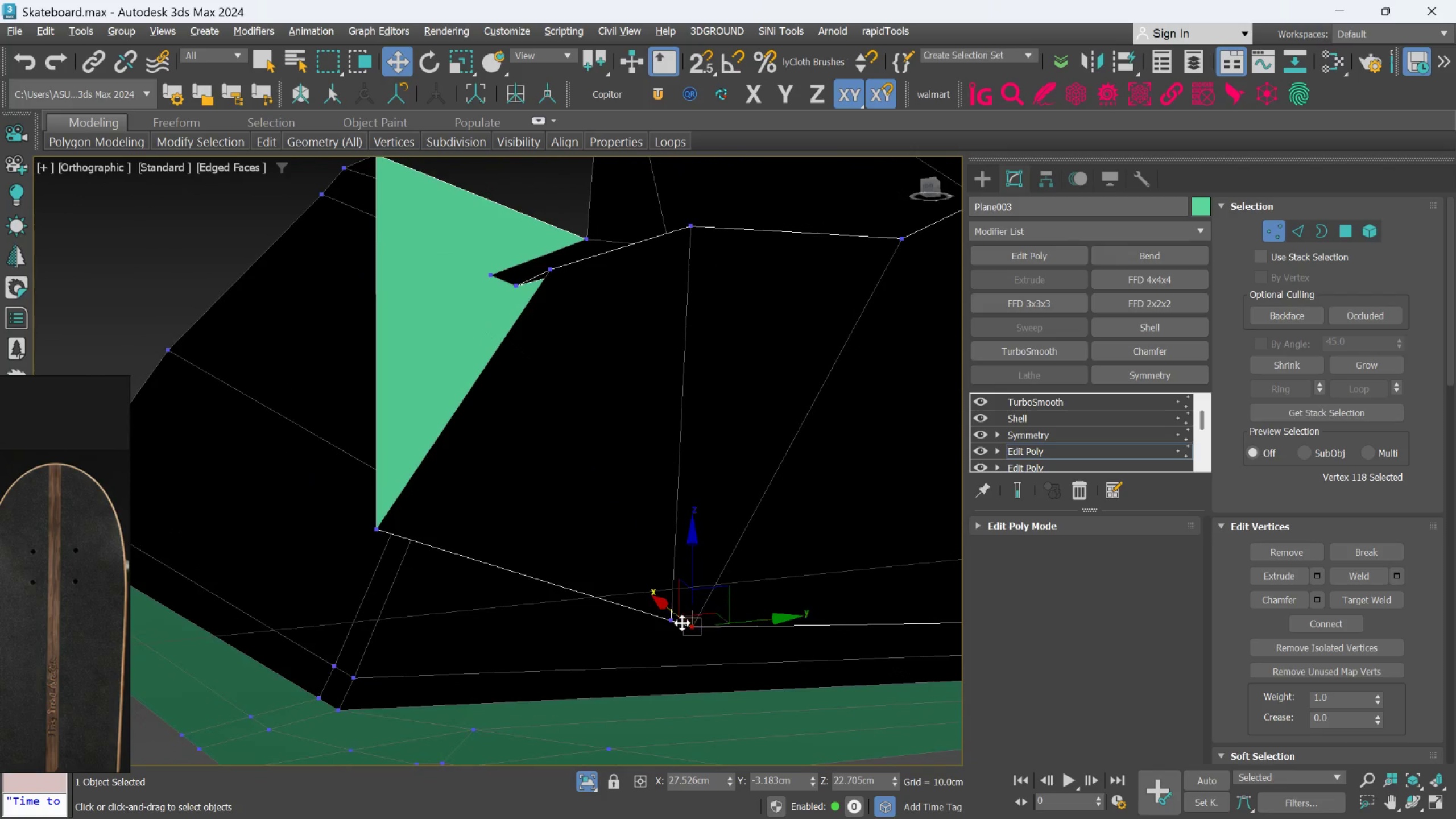 
key(Alt+AltLeft)
 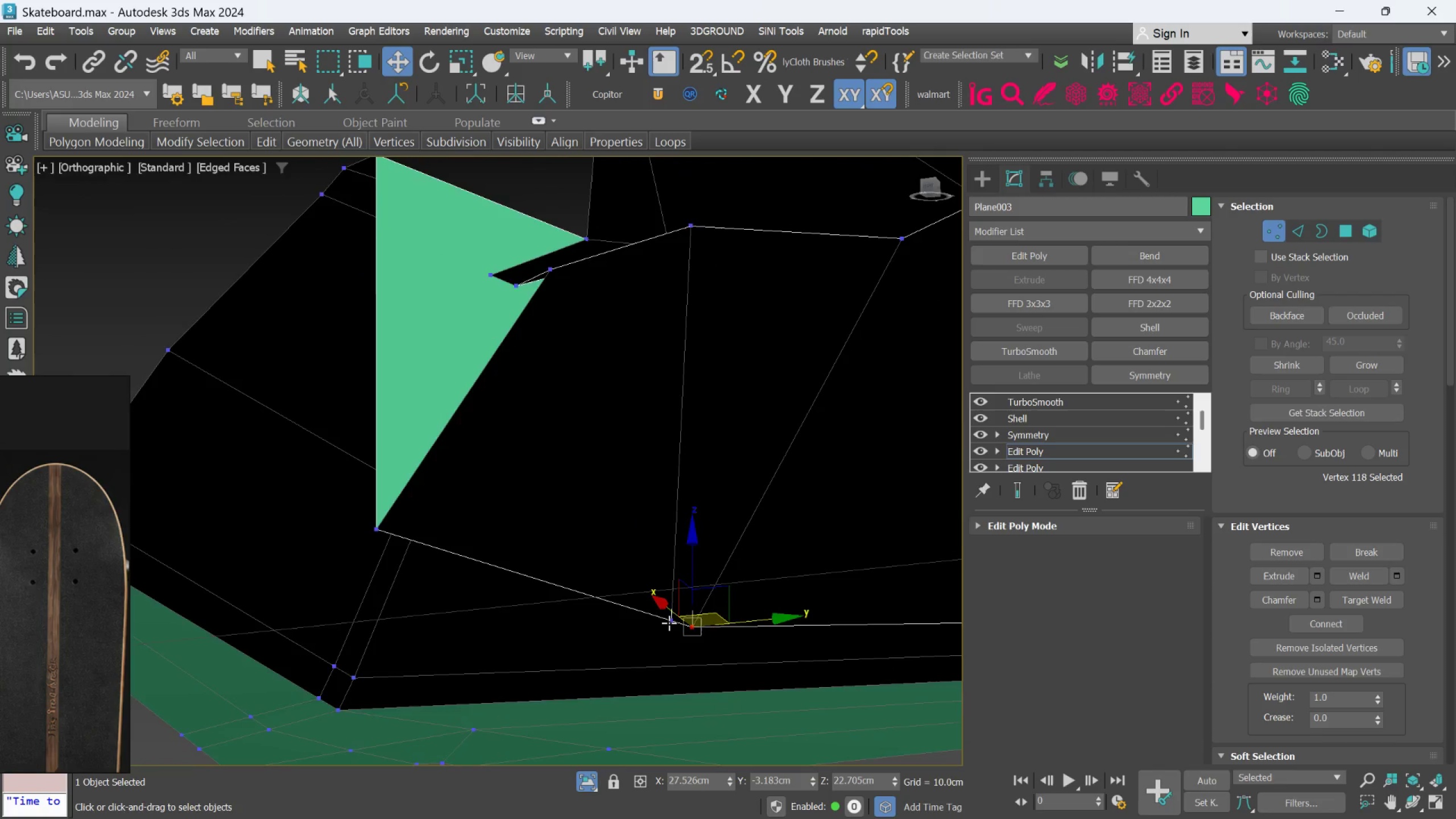 
hold_key(key=AltLeft, duration=0.59)
 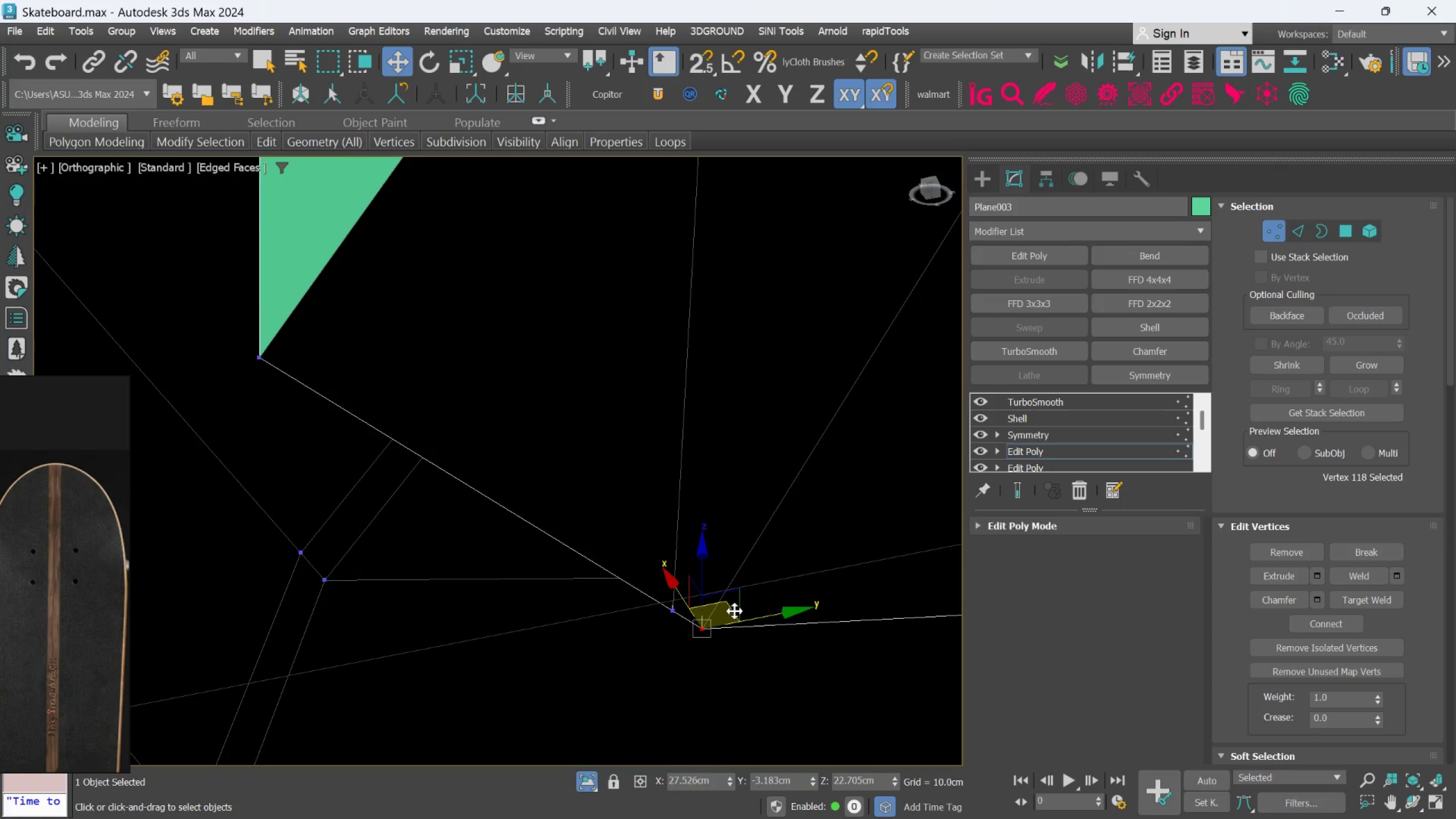 
scroll: coordinate [668, 623], scroll_direction: up, amount: 1.0
 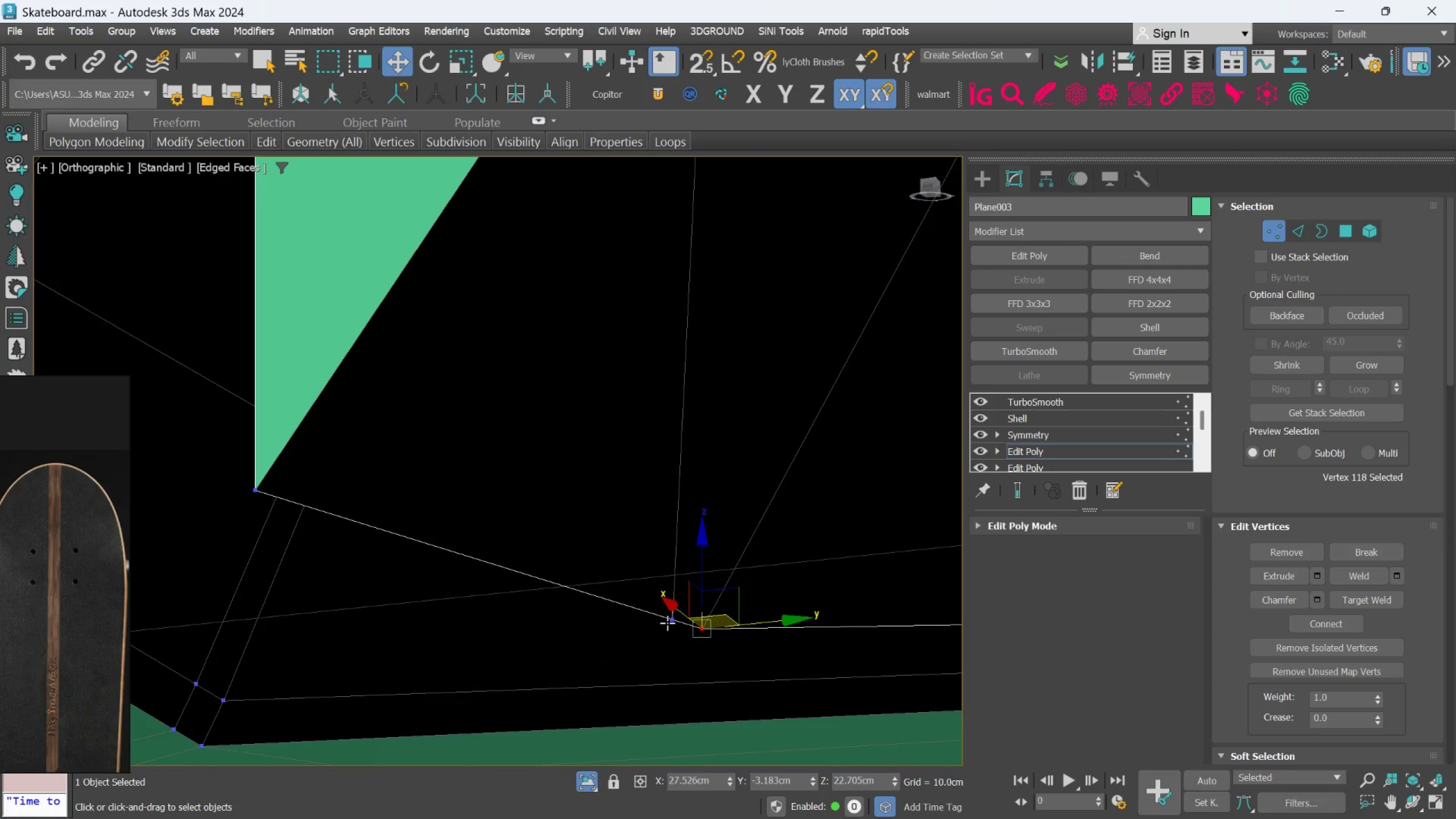 
left_click_drag(start_coordinate=[734, 610], to_coordinate=[726, 615])
 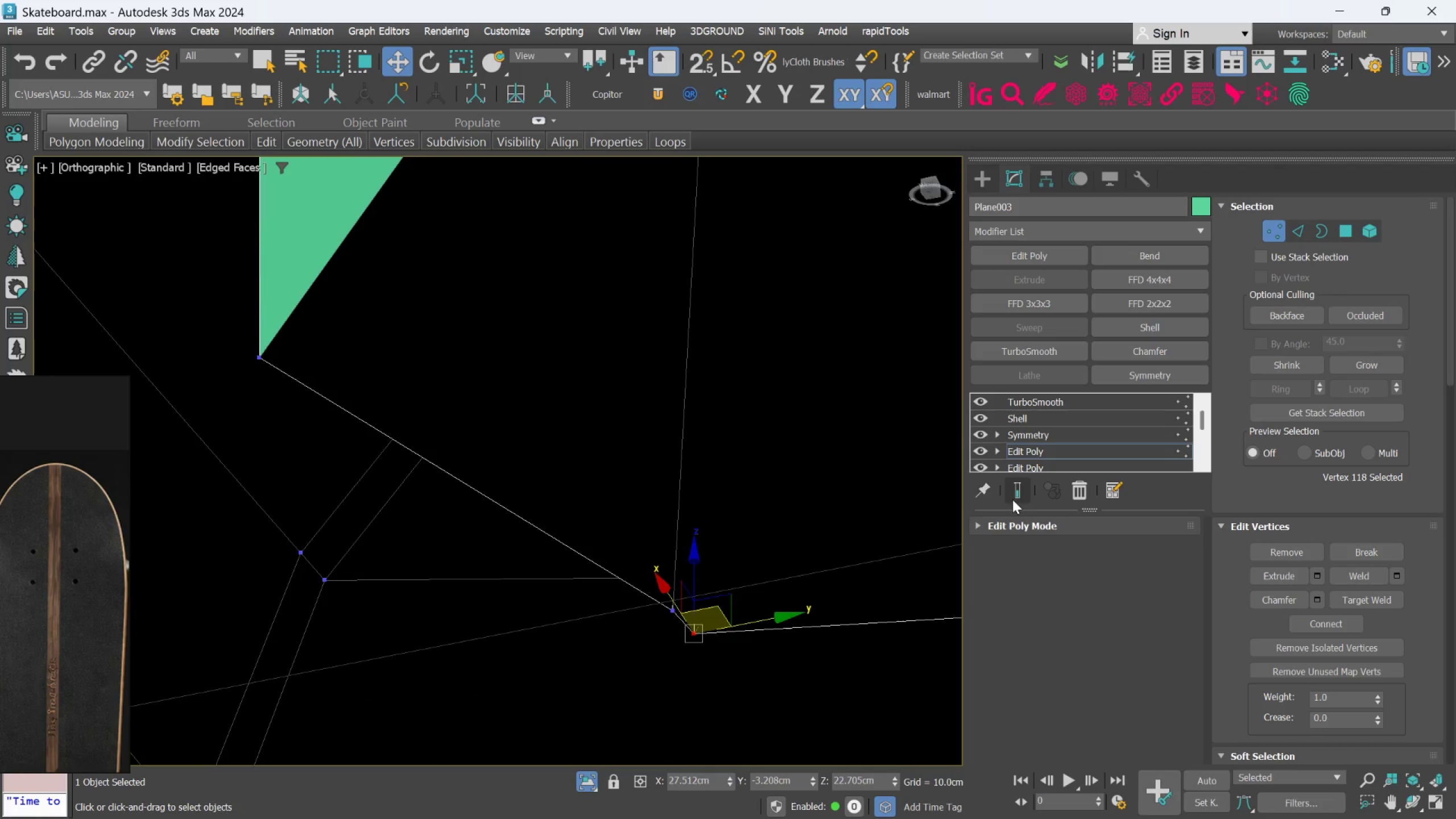 
left_click([1012, 495])
 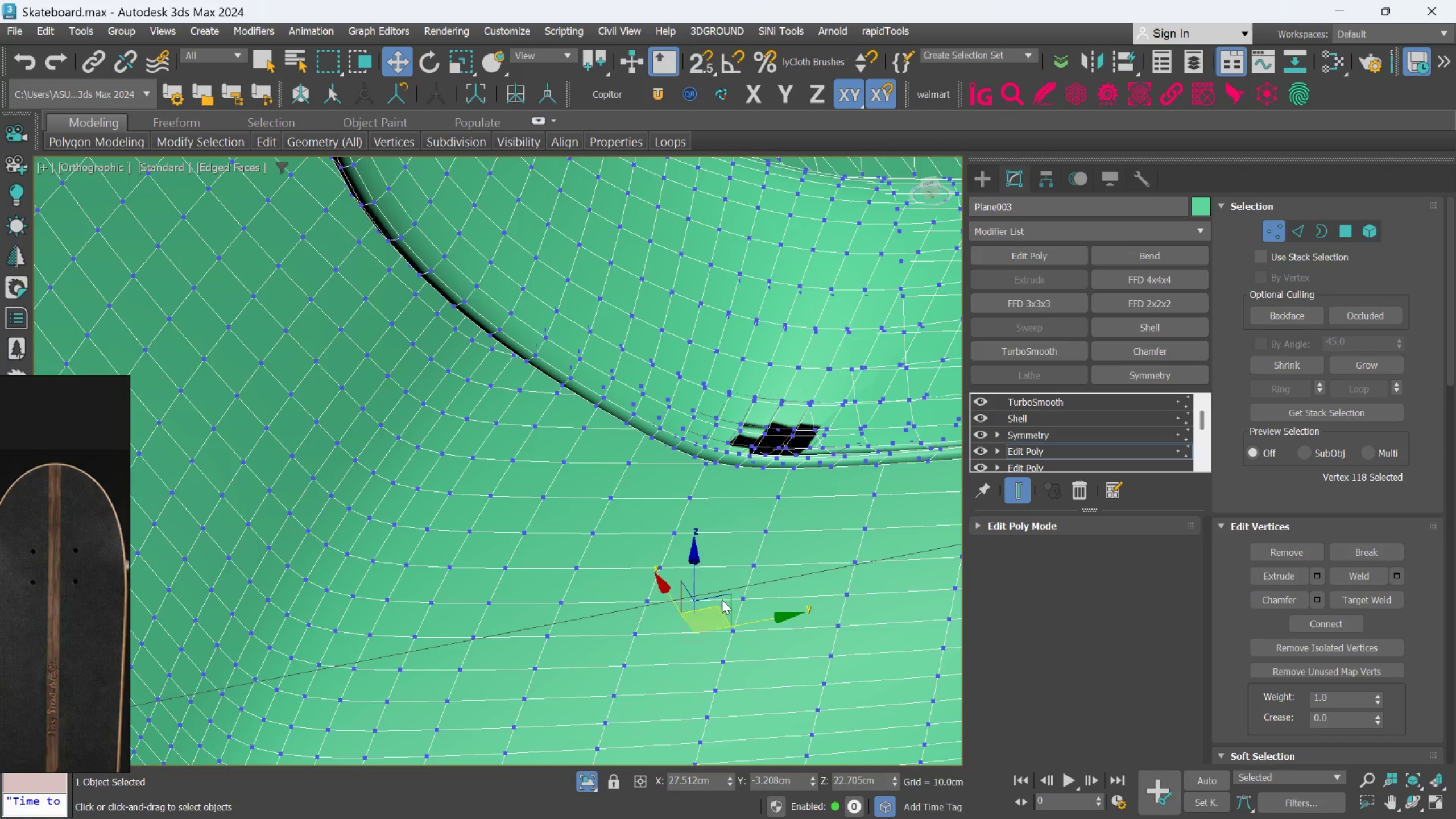 
left_click_drag(start_coordinate=[724, 597], to_coordinate=[698, 636])
 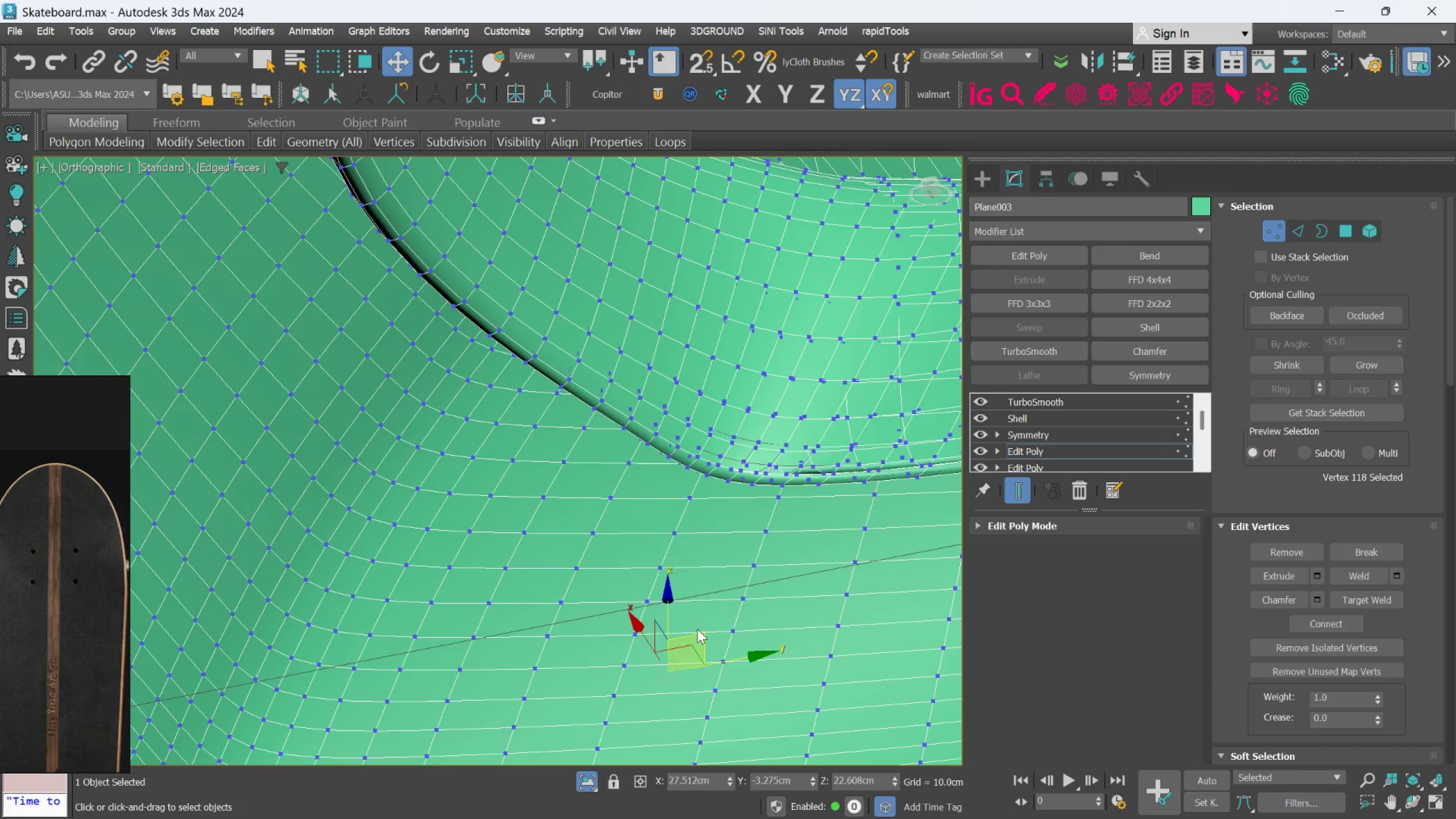 
hold_key(key=AltLeft, duration=1.52)
 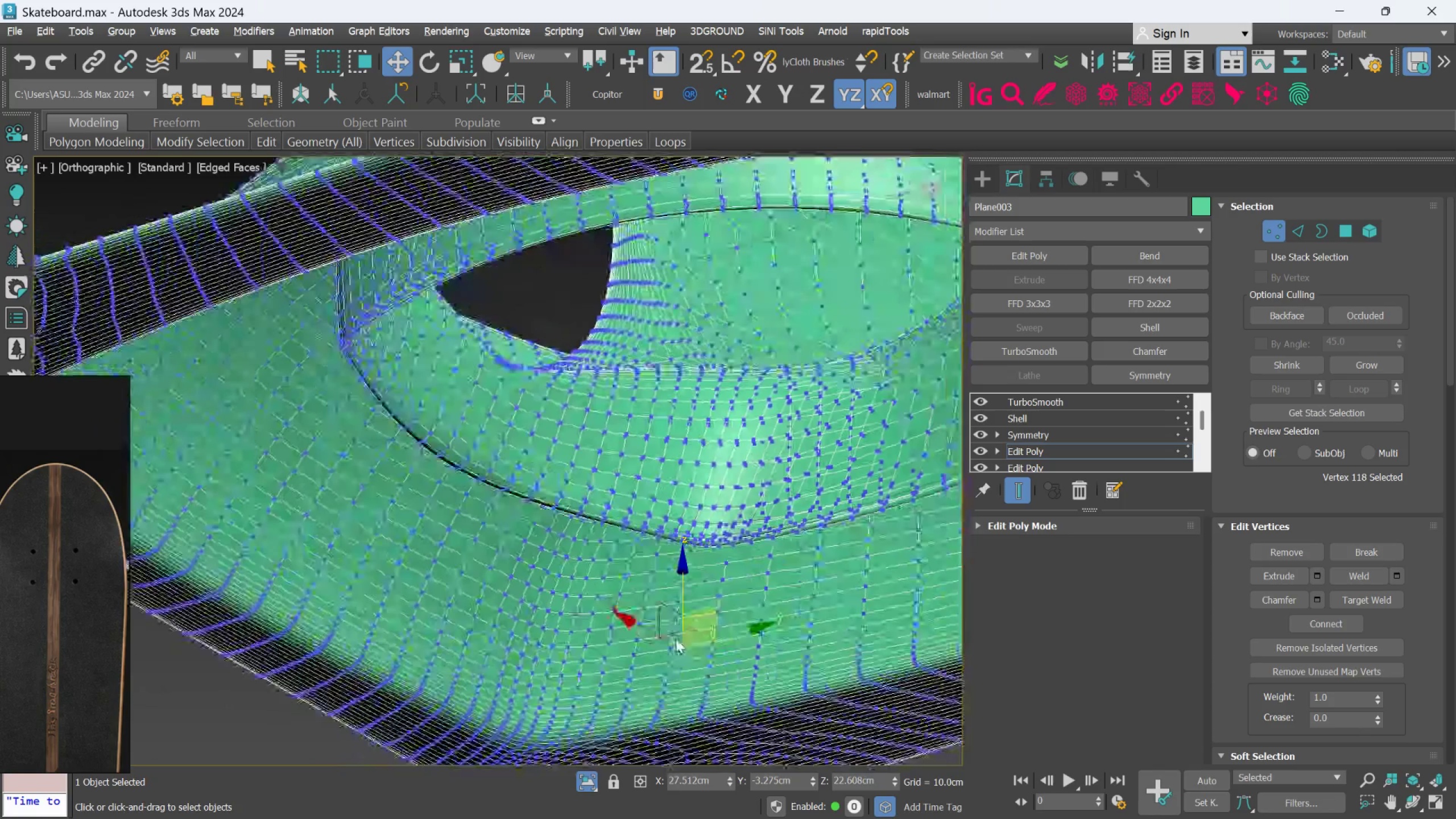 
scroll: coordinate [697, 629], scroll_direction: down, amount: 2.0
 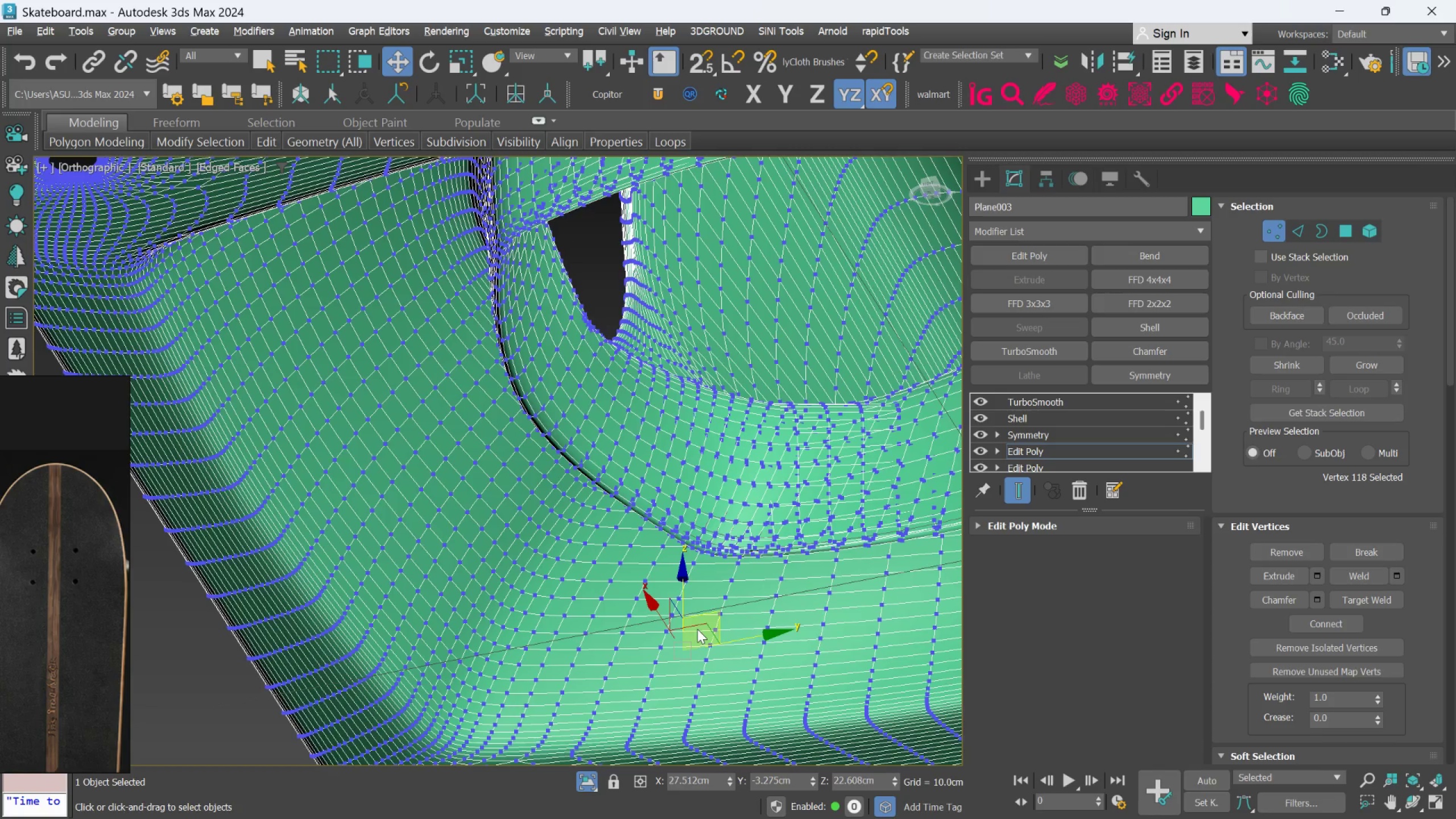 
hold_key(key=AltLeft, duration=1.5)
 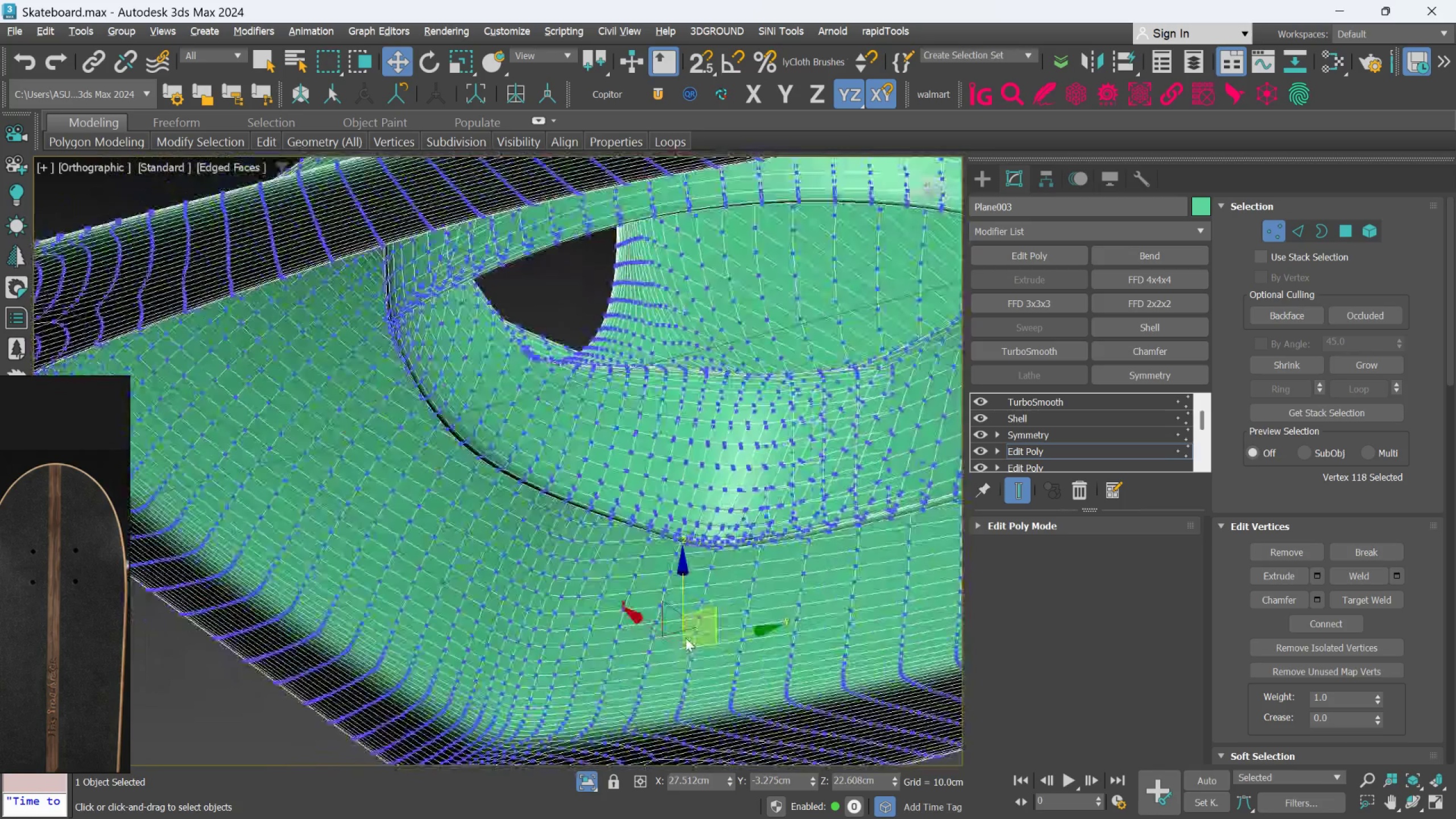 
key(Alt+AltLeft)
 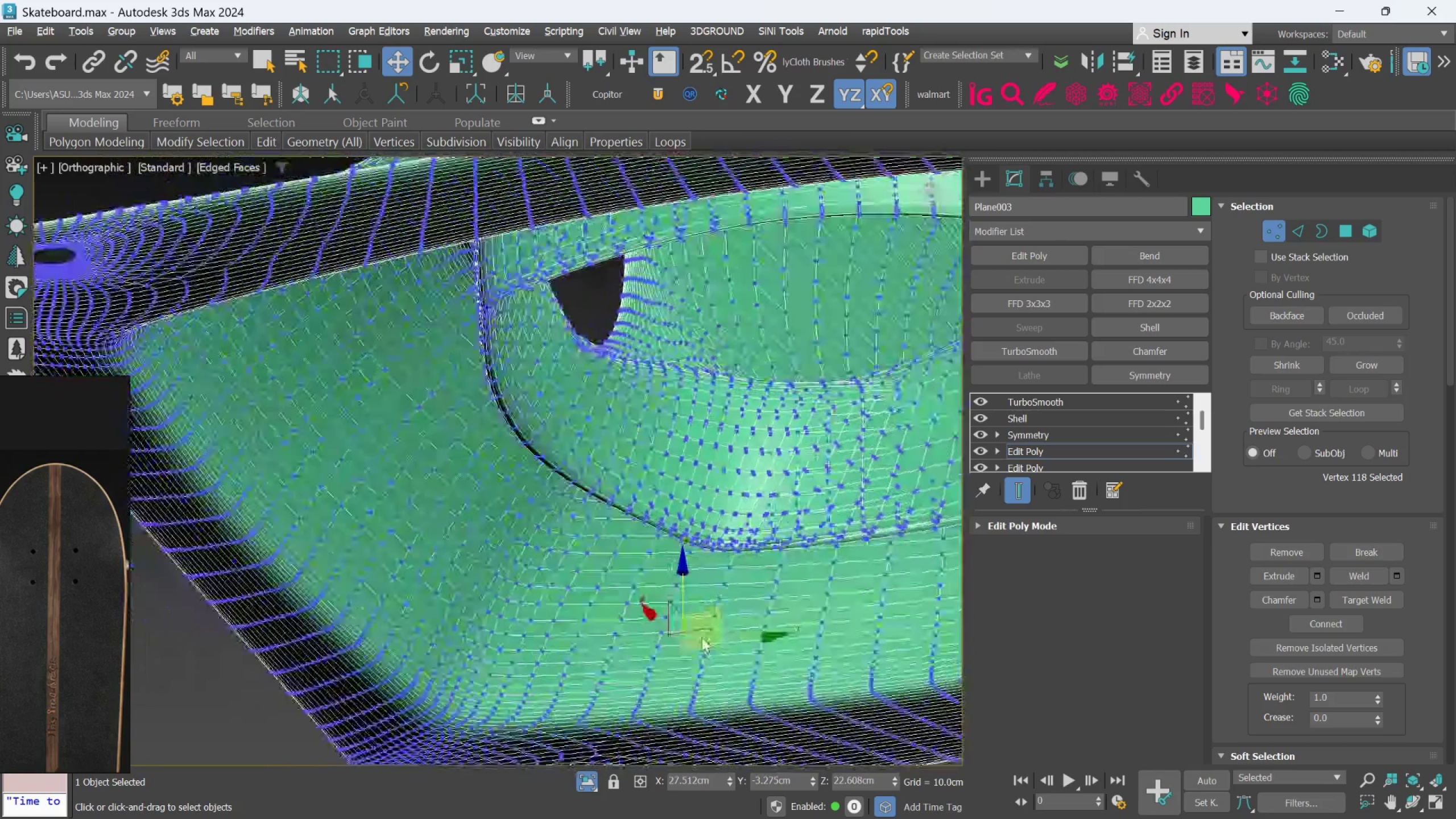 
key(Alt+AltLeft)
 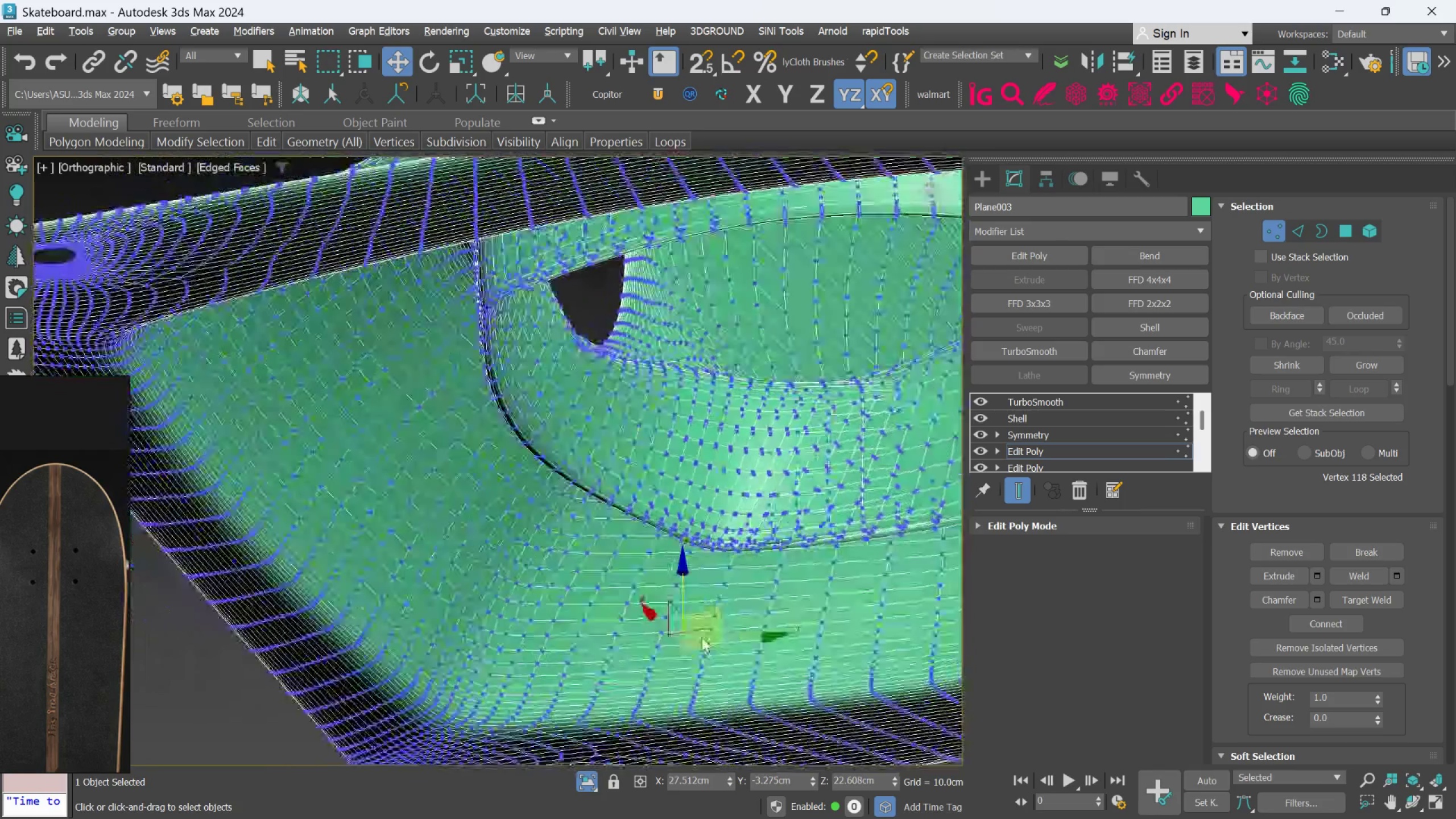 
key(Alt+AltLeft)
 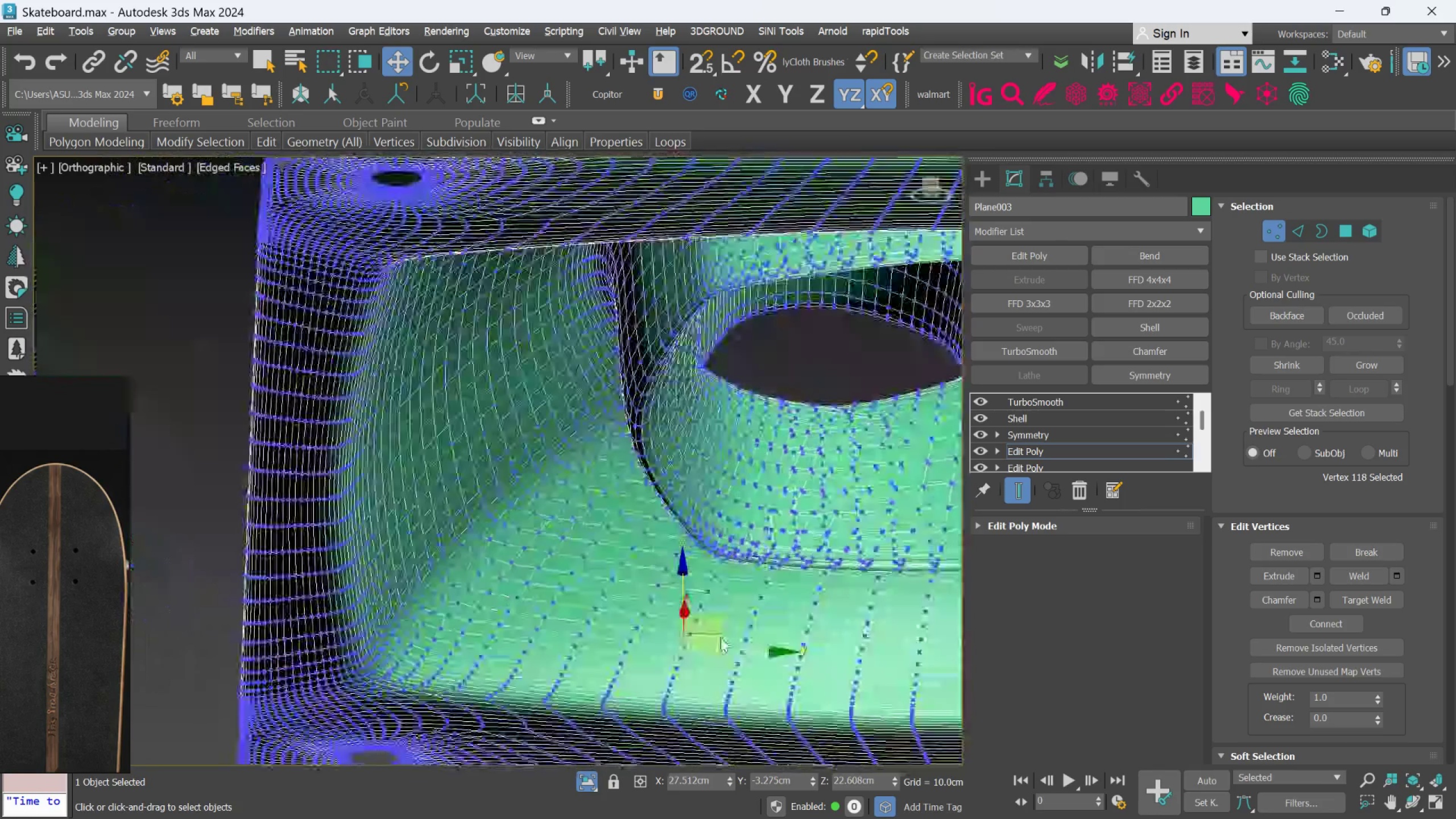 
key(Alt+AltLeft)
 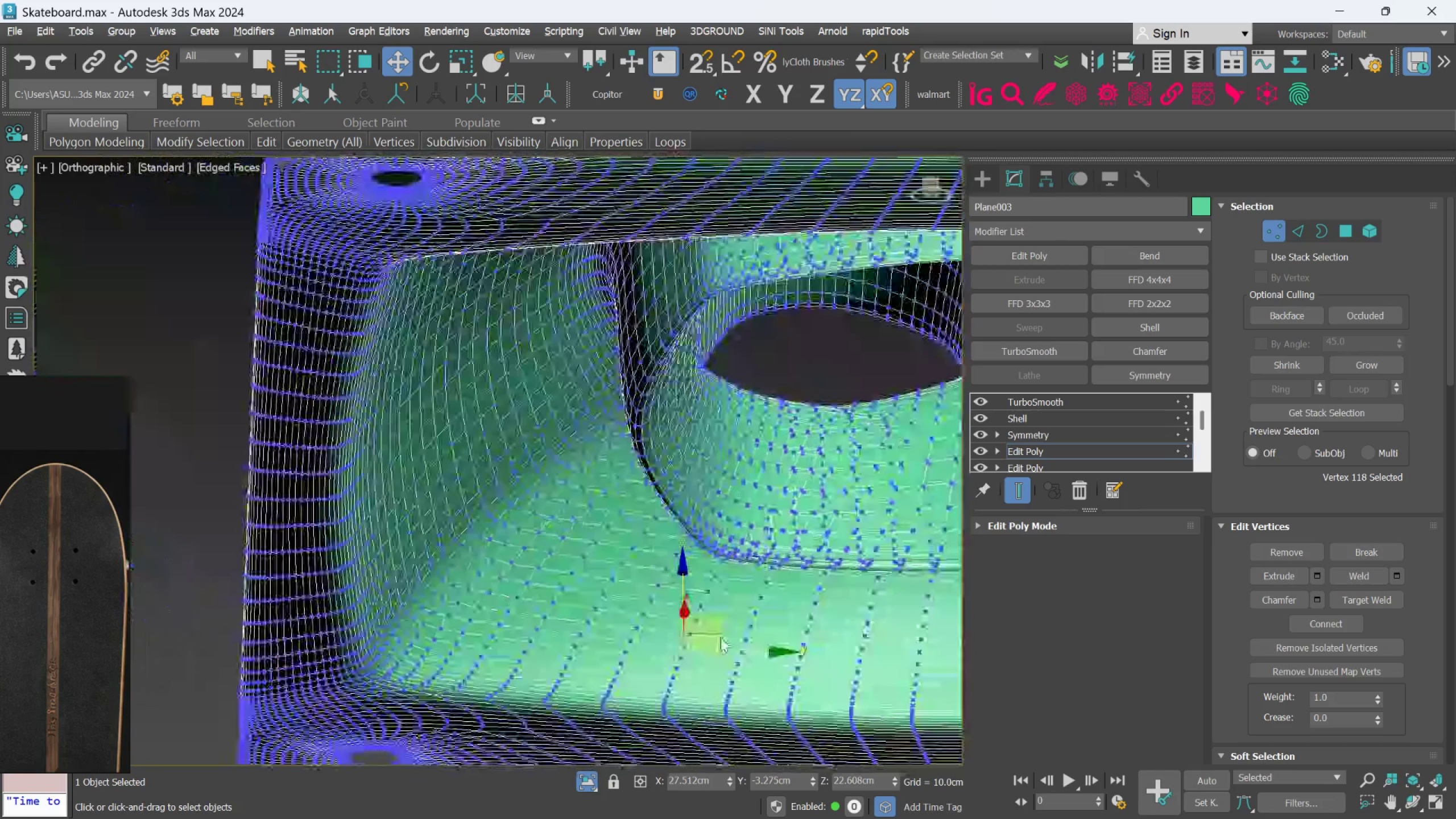 
key(Alt+AltLeft)
 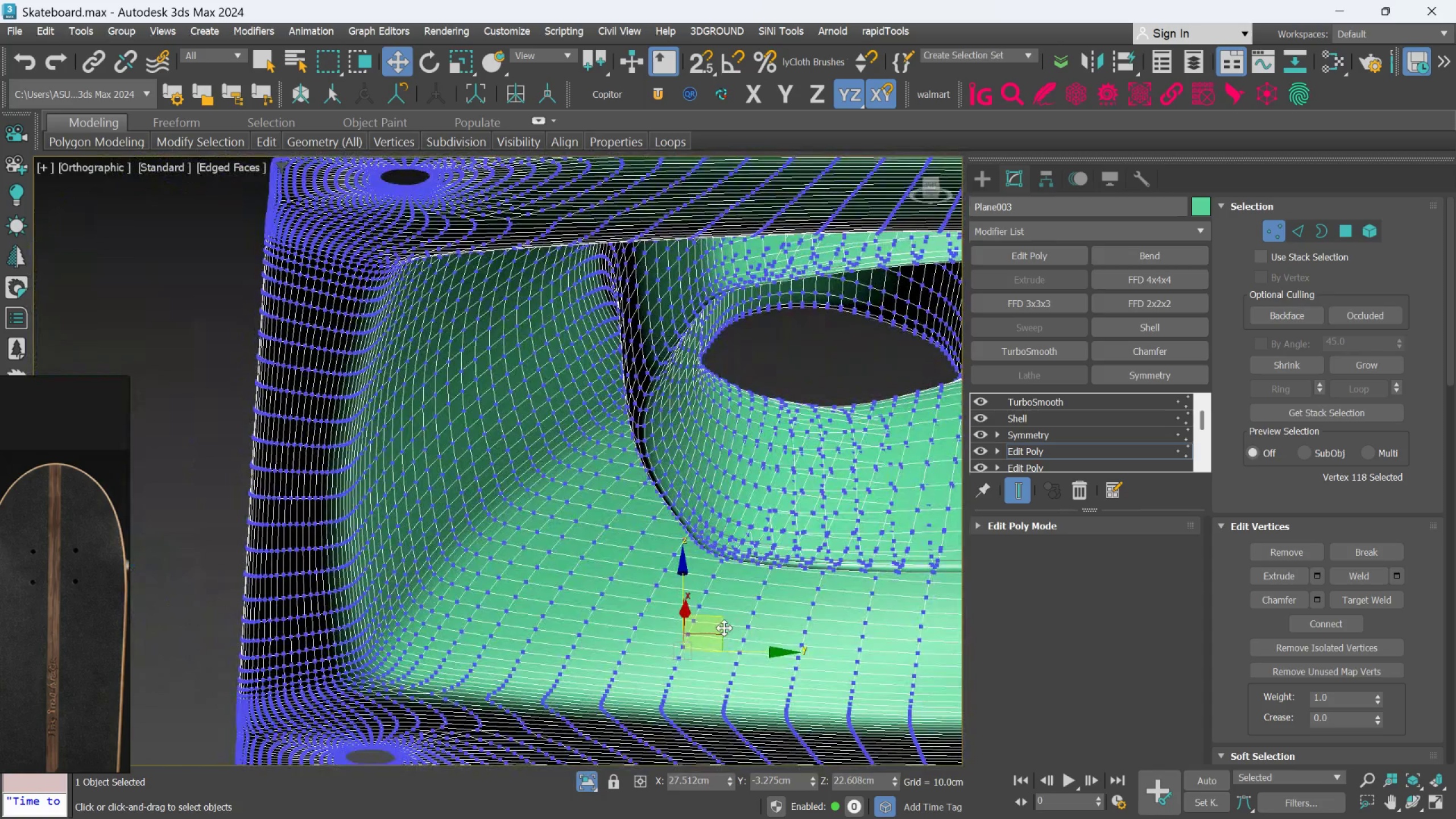 
hold_key(key=AltLeft, duration=0.89)
 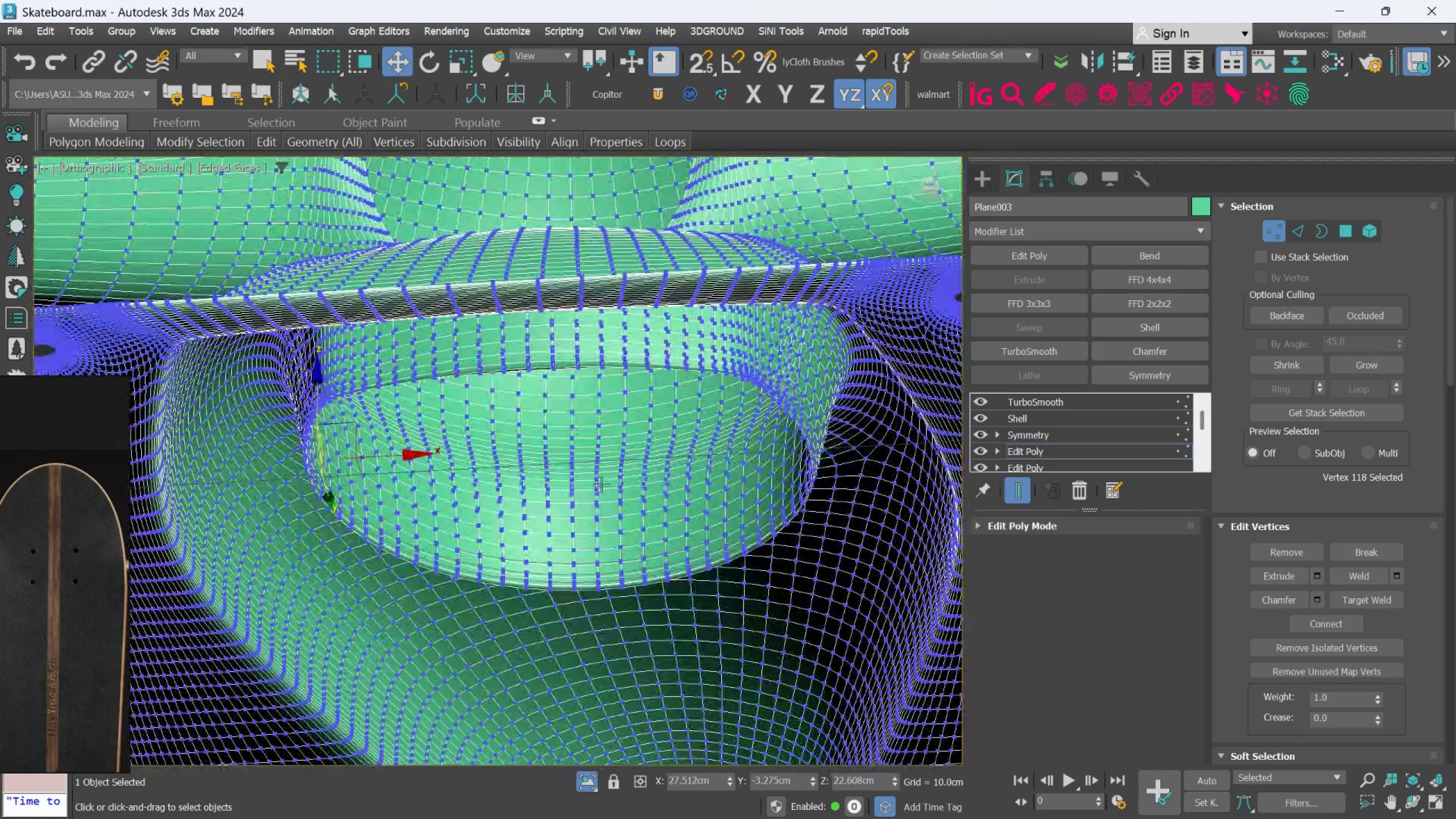 
scroll: coordinate [666, 636], scroll_direction: down, amount: 1.0
 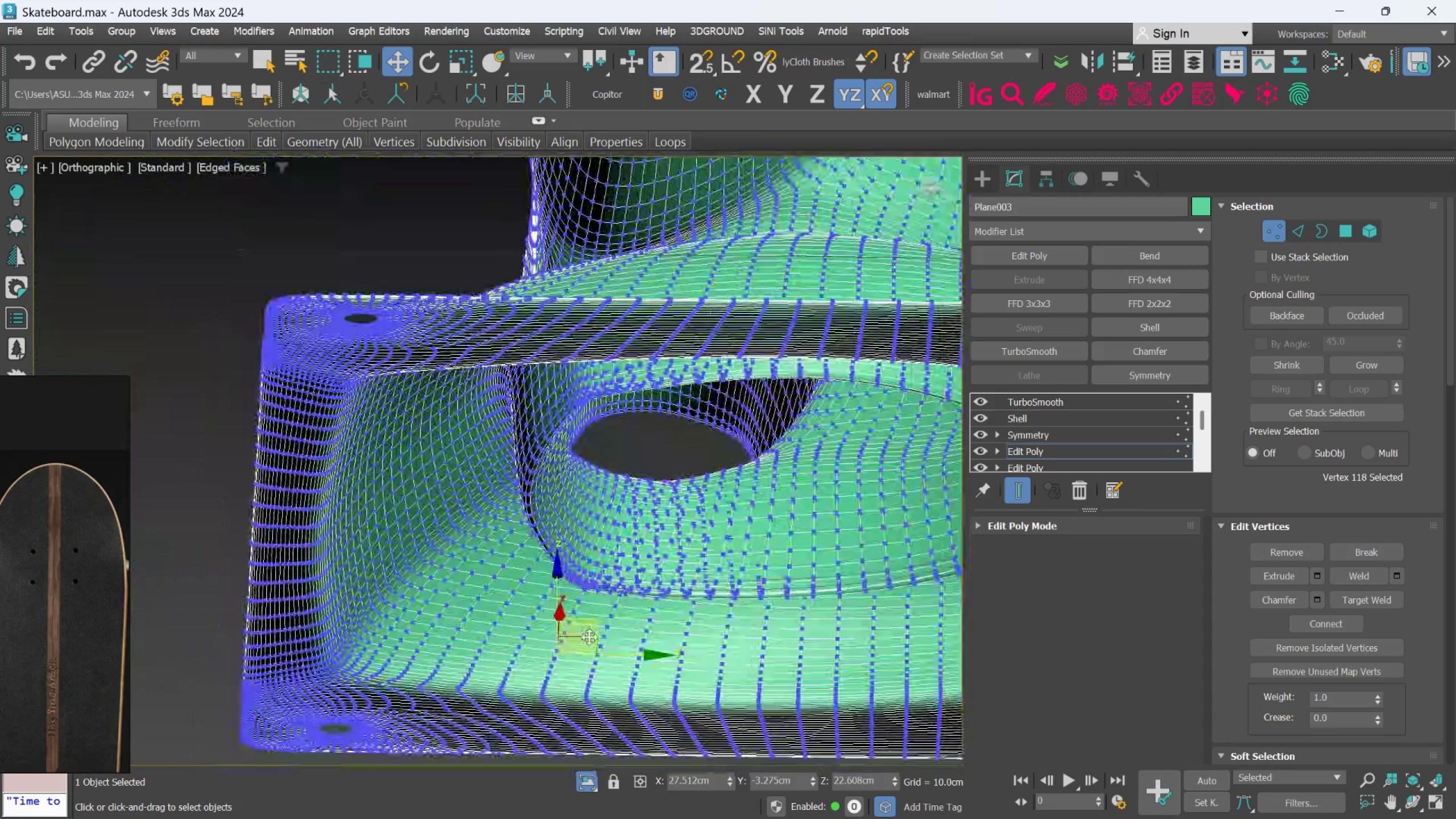 
scroll: coordinate [696, 520], scroll_direction: up, amount: 2.0
 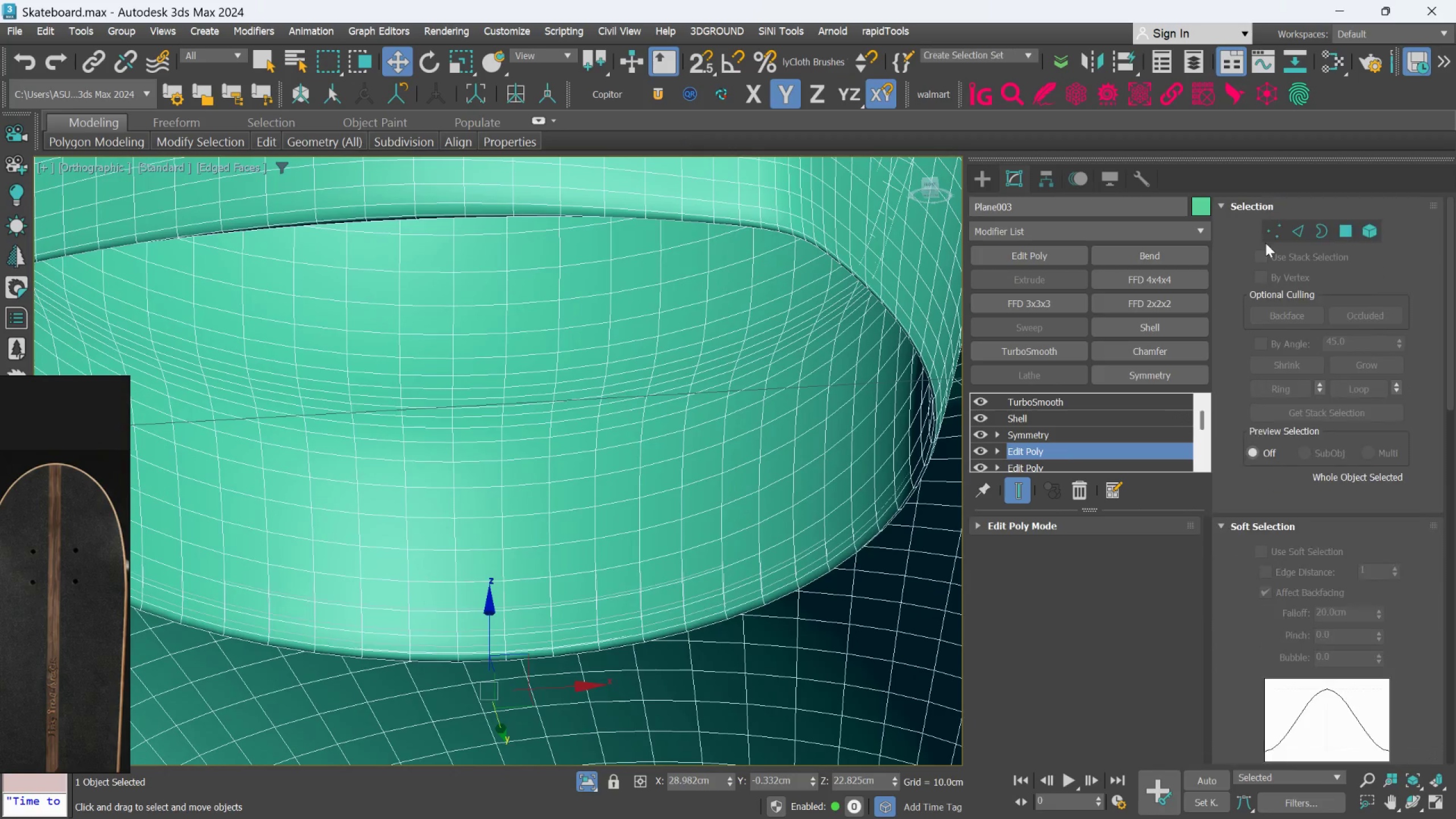 
hold_key(key=AltLeft, duration=1.5)
 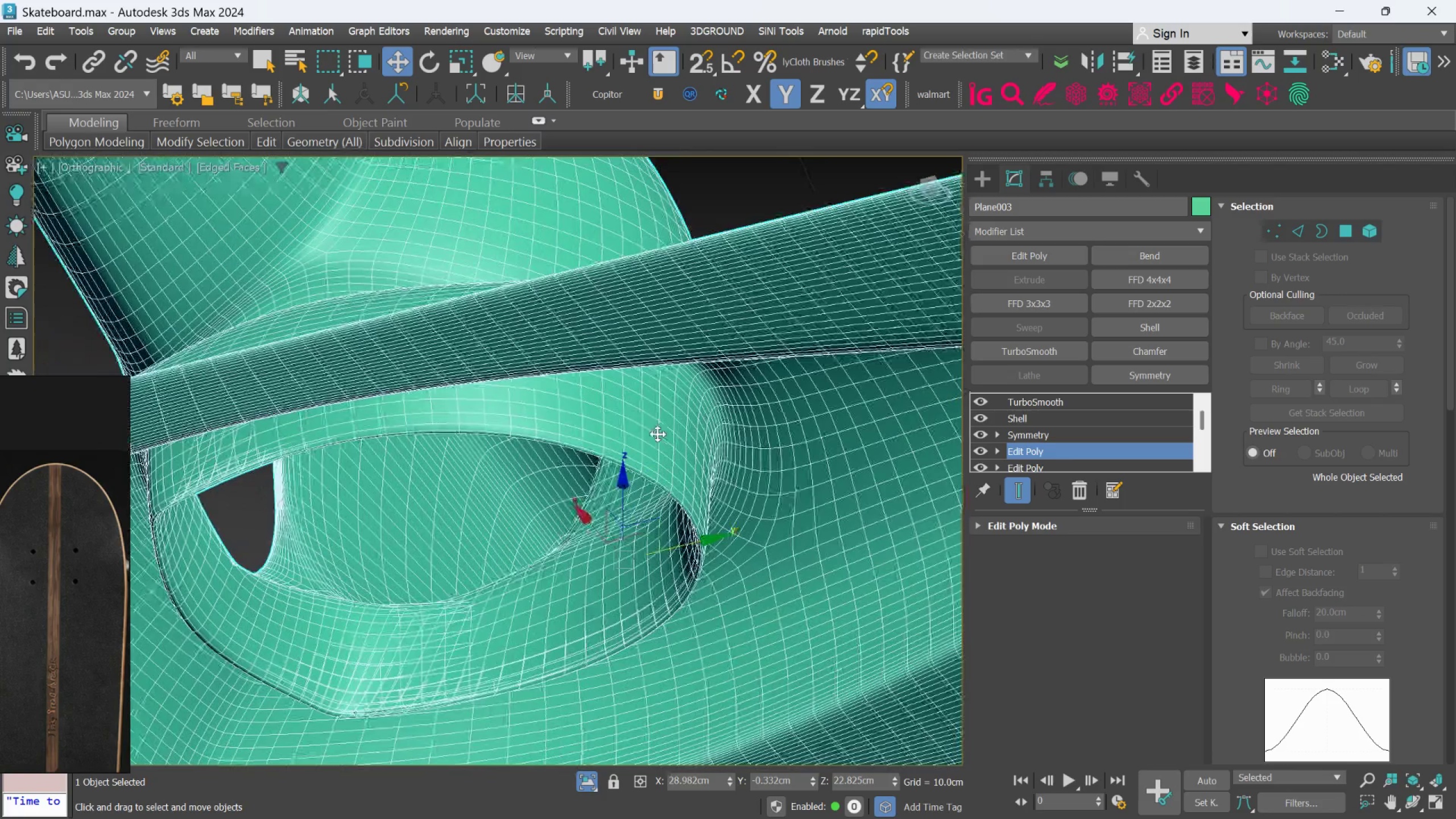 
scroll: coordinate [786, 433], scroll_direction: down, amount: 2.0
 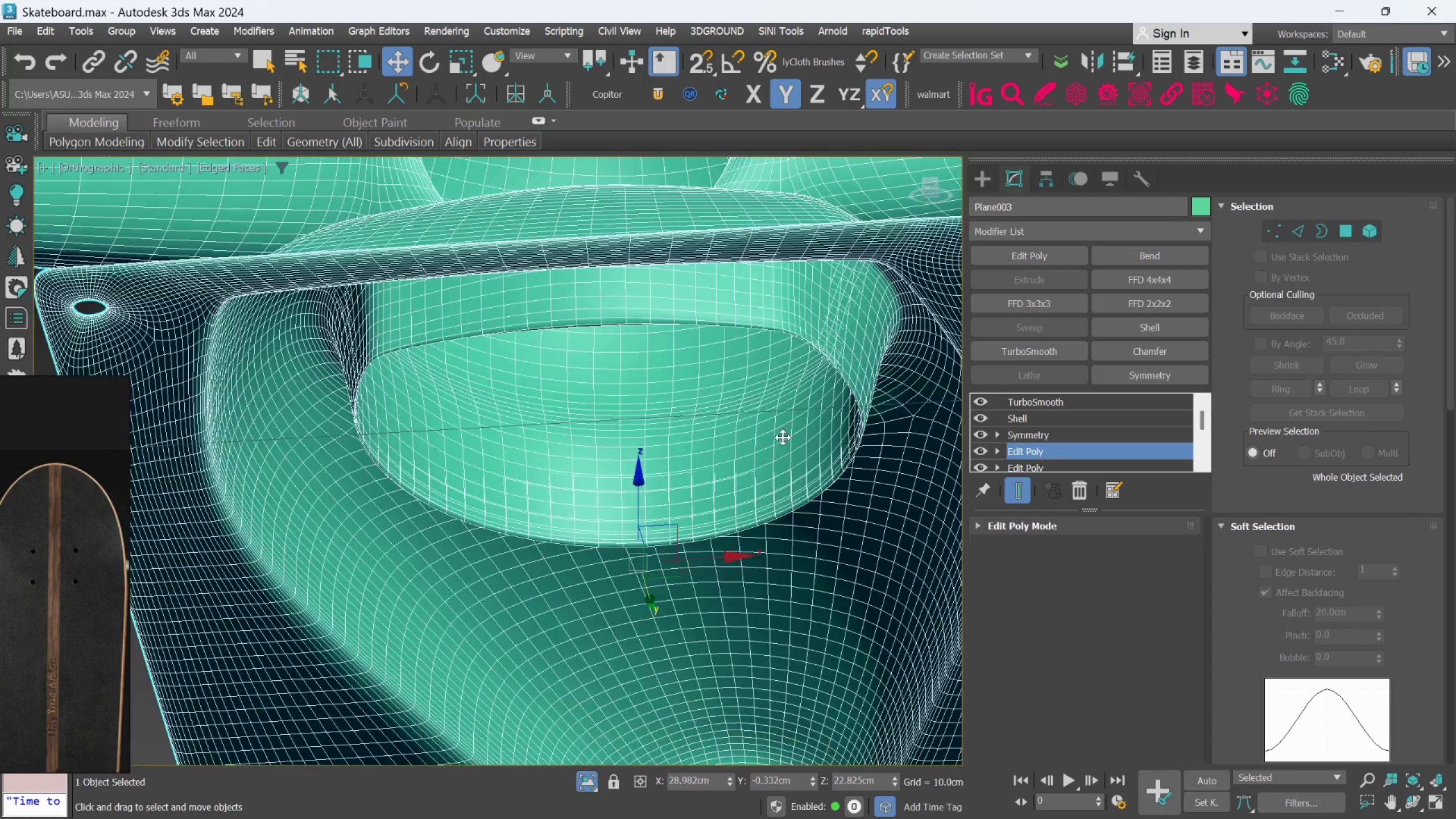 
hold_key(key=AltLeft, duration=0.53)
 